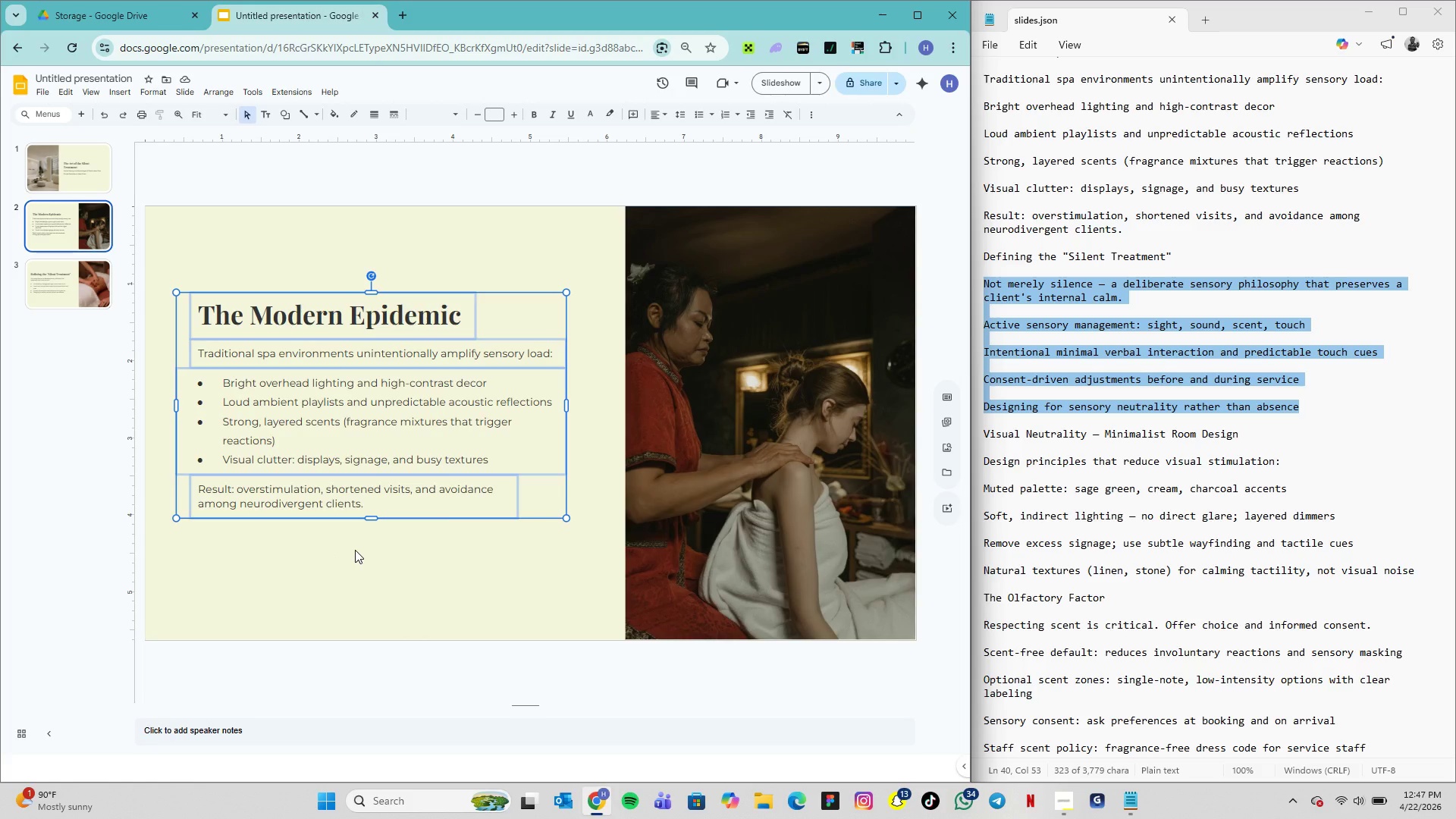 
wait(12.88)
 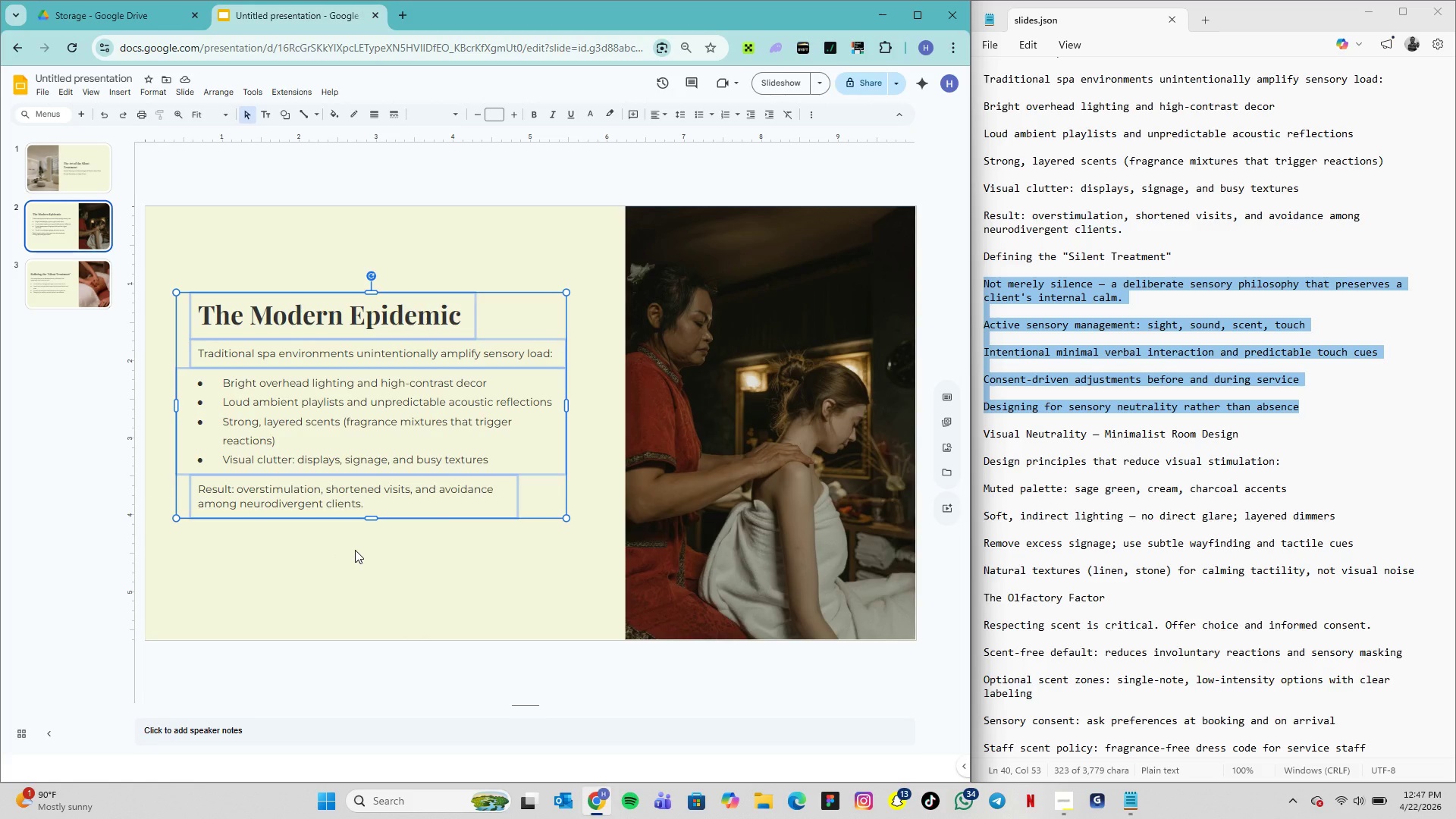 
left_click([359, 541])
 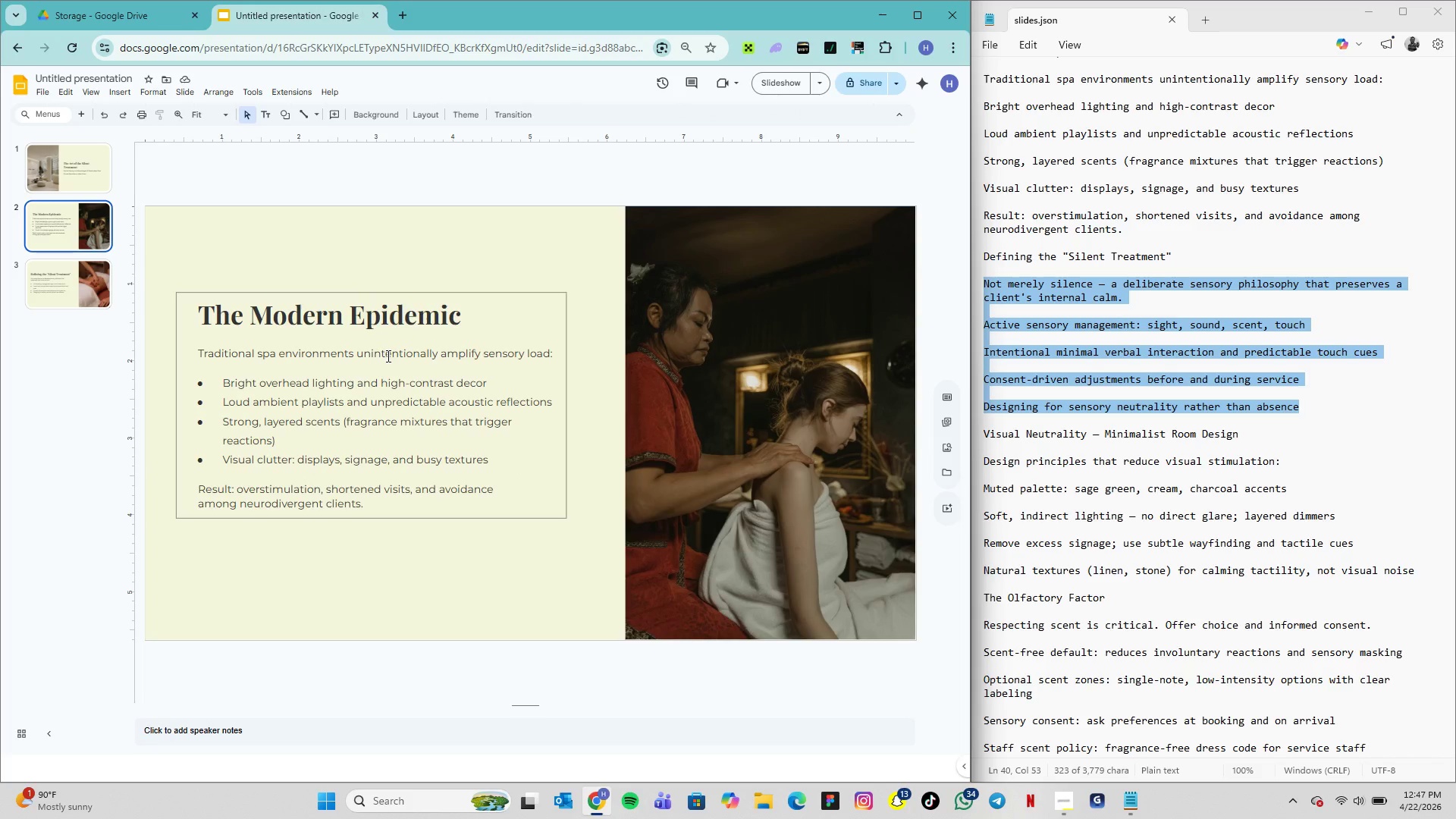 
wait(6.33)
 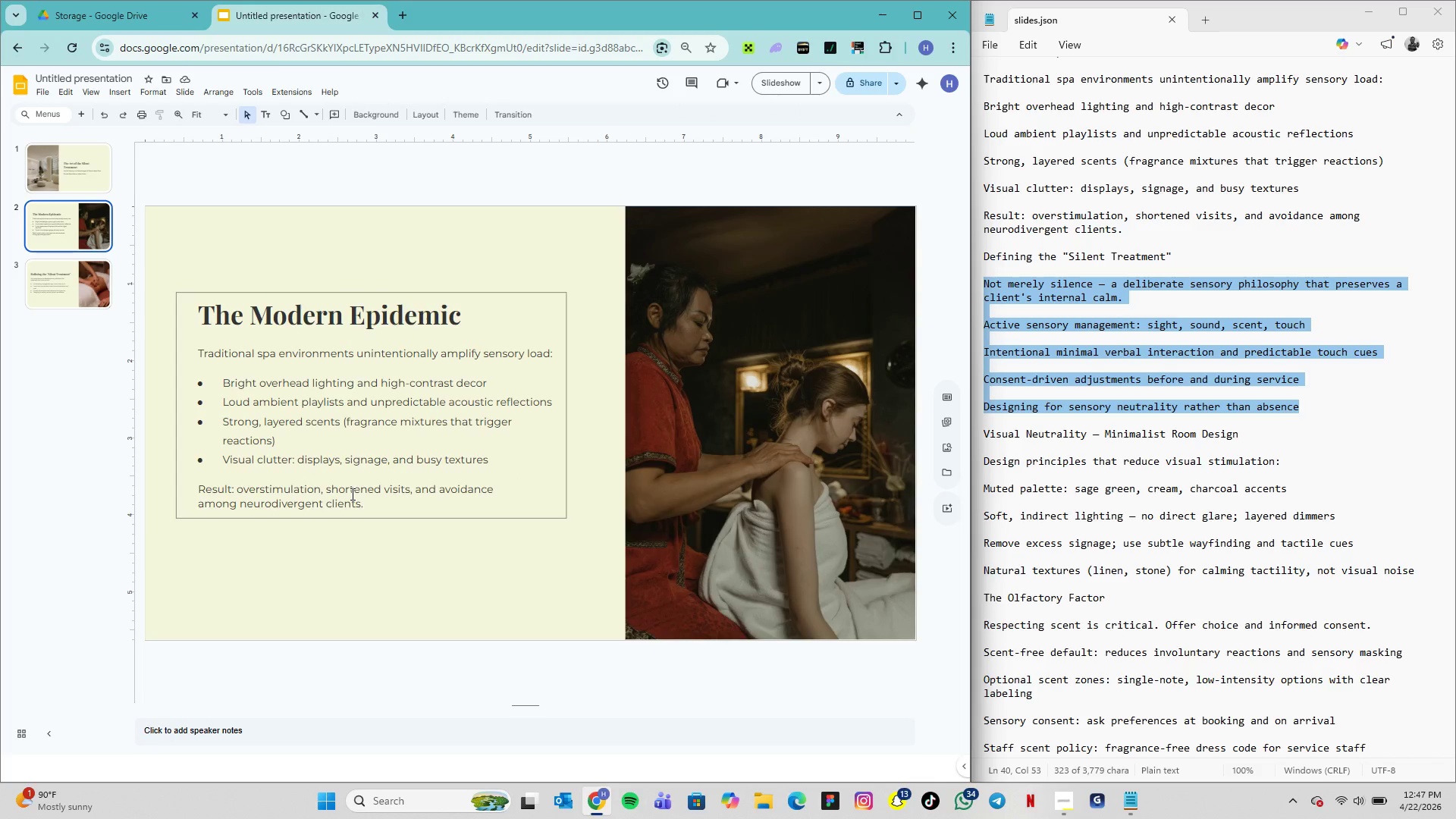 
right_click([379, 340])
 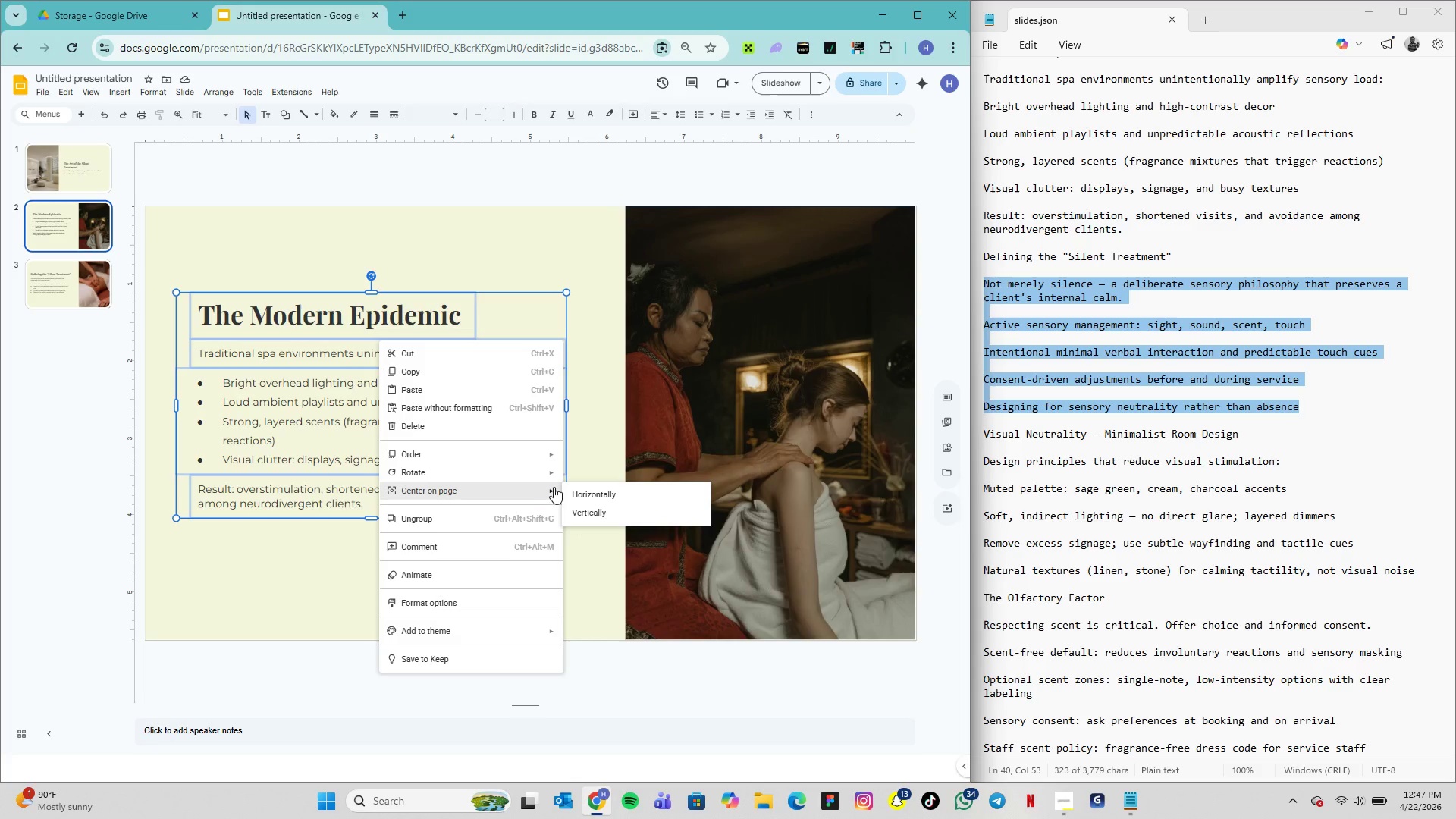 
left_click([580, 508])
 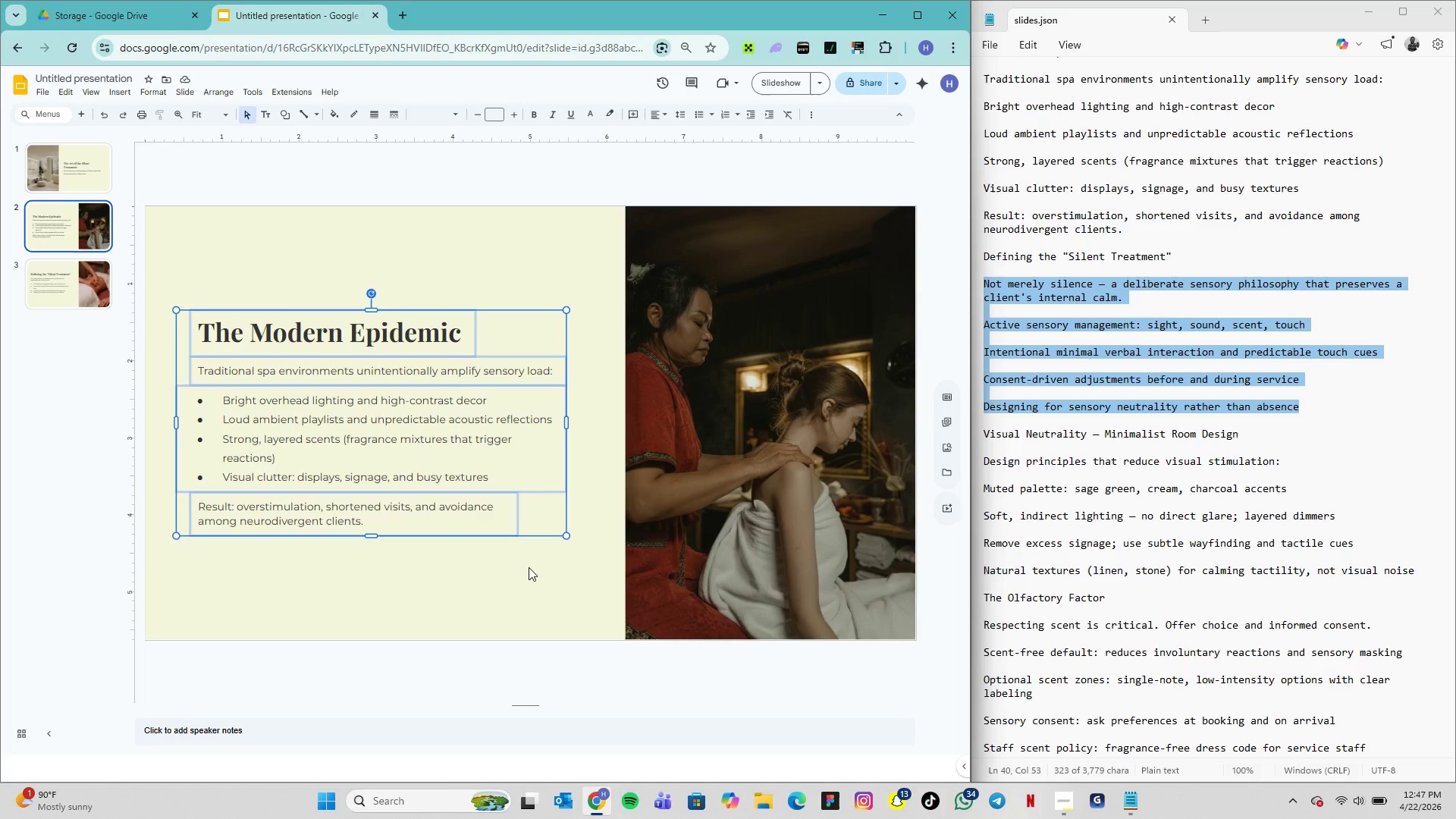 
wait(29.23)
 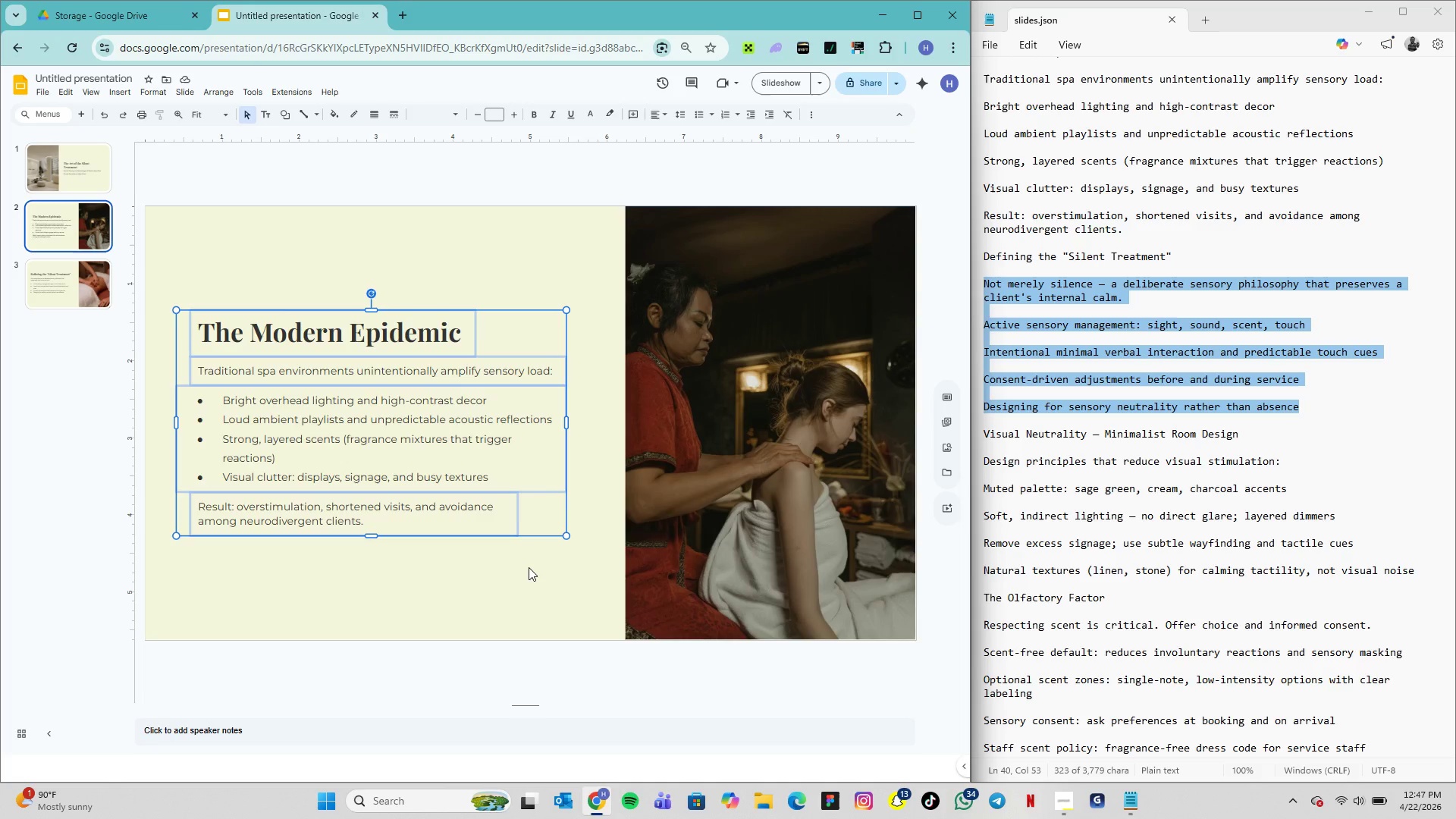 
left_click([522, 293])
 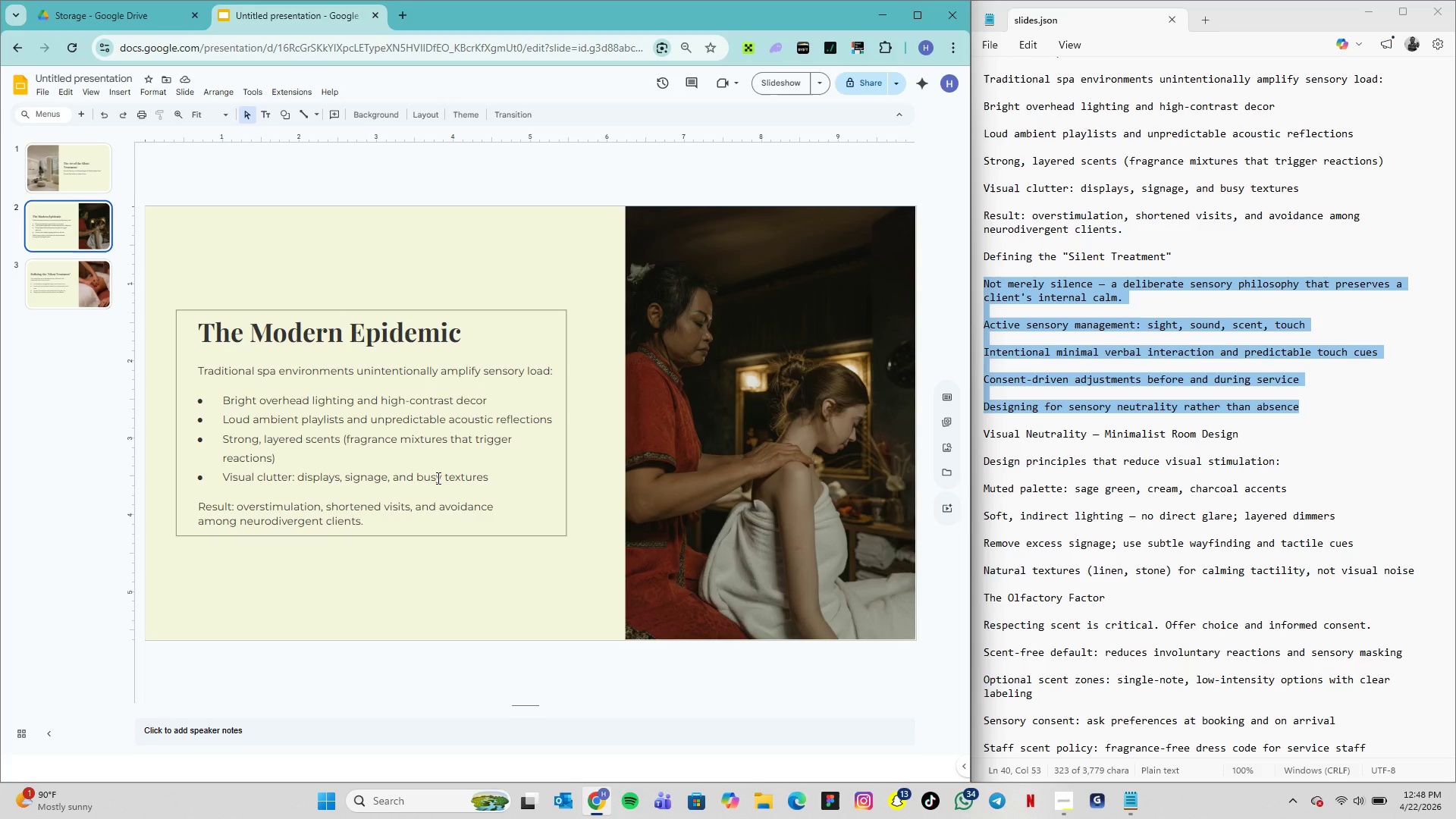 
wait(30.0)
 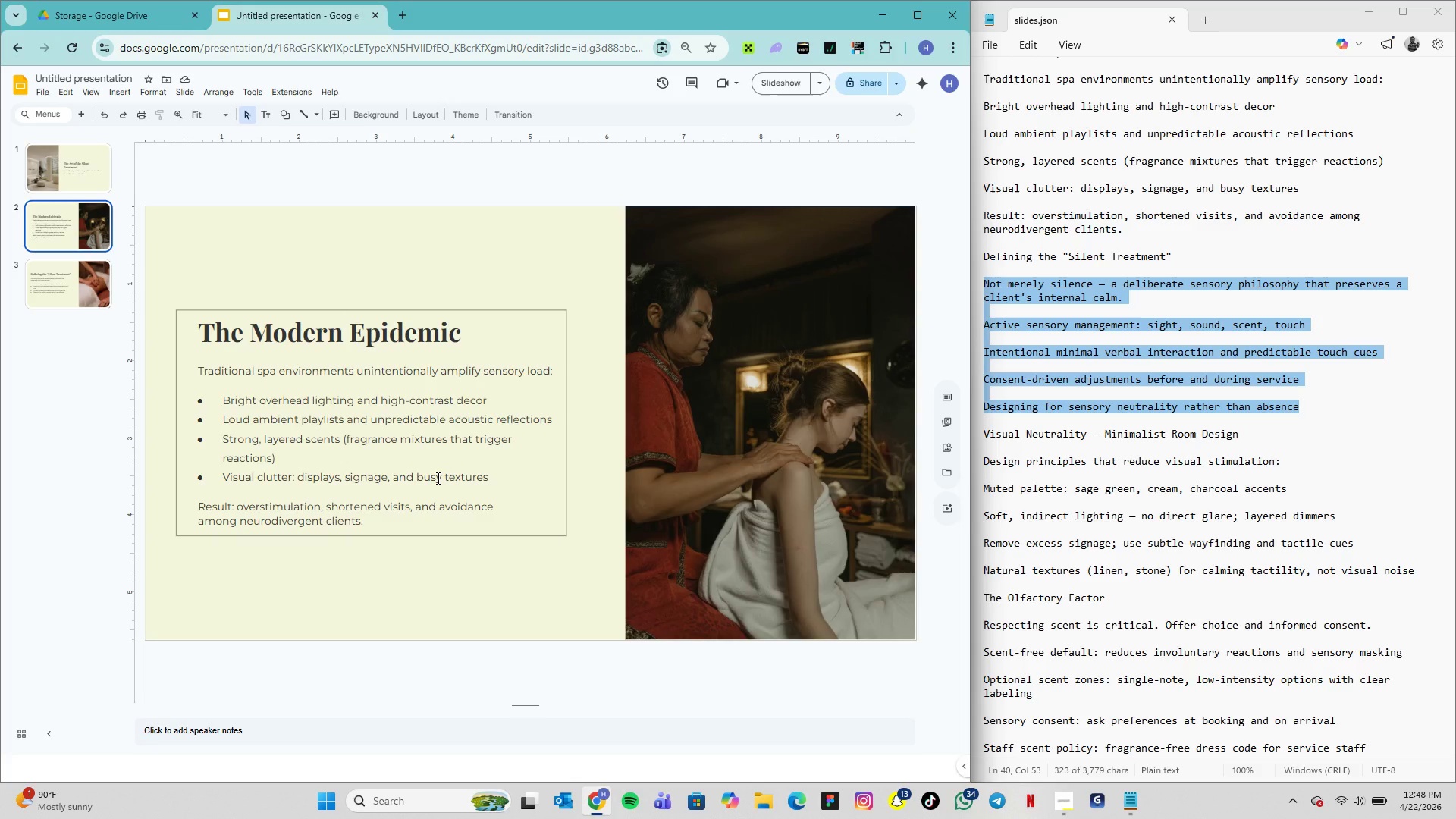 
left_click([300, 485])
 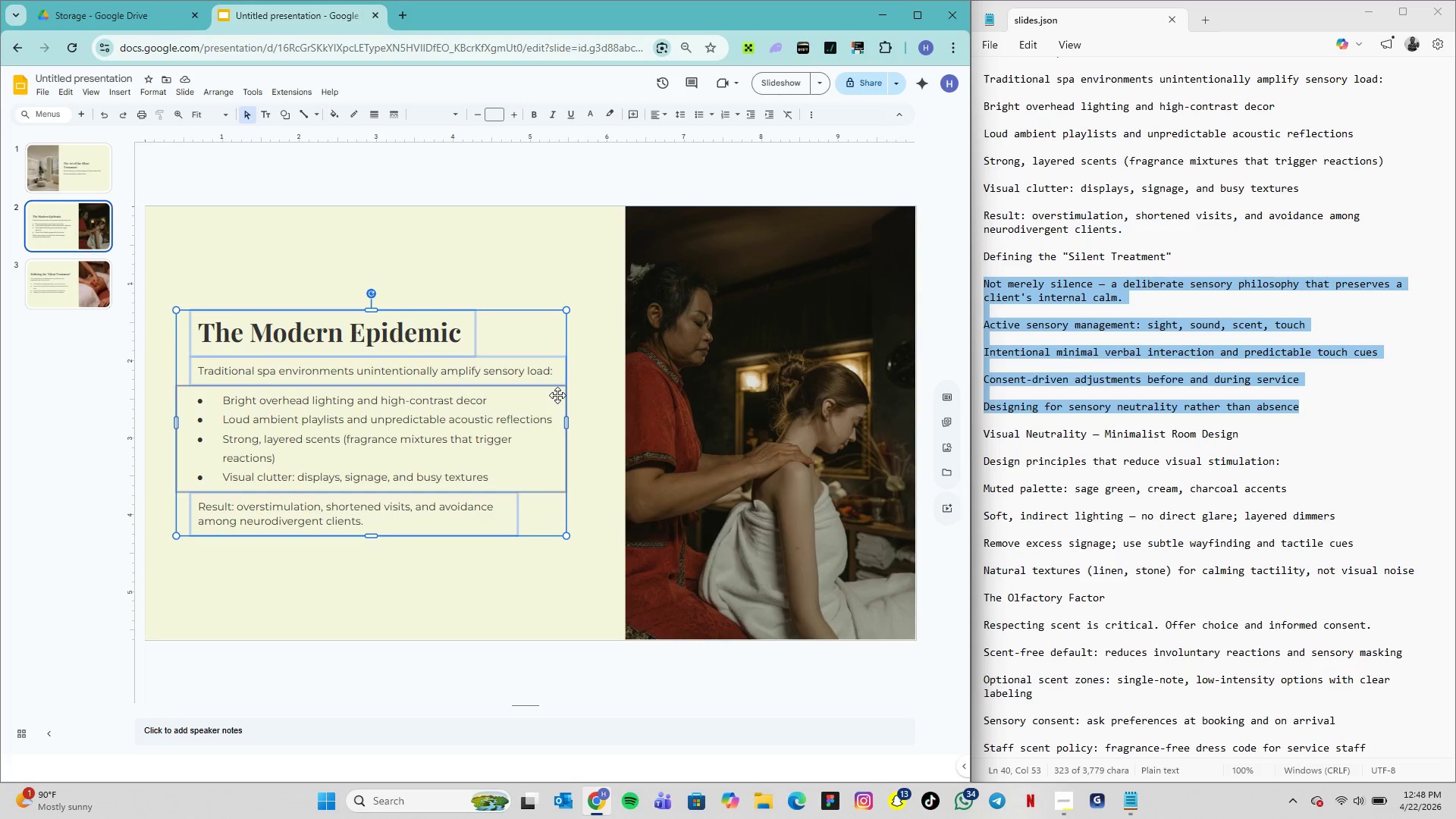 
wait(5.75)
 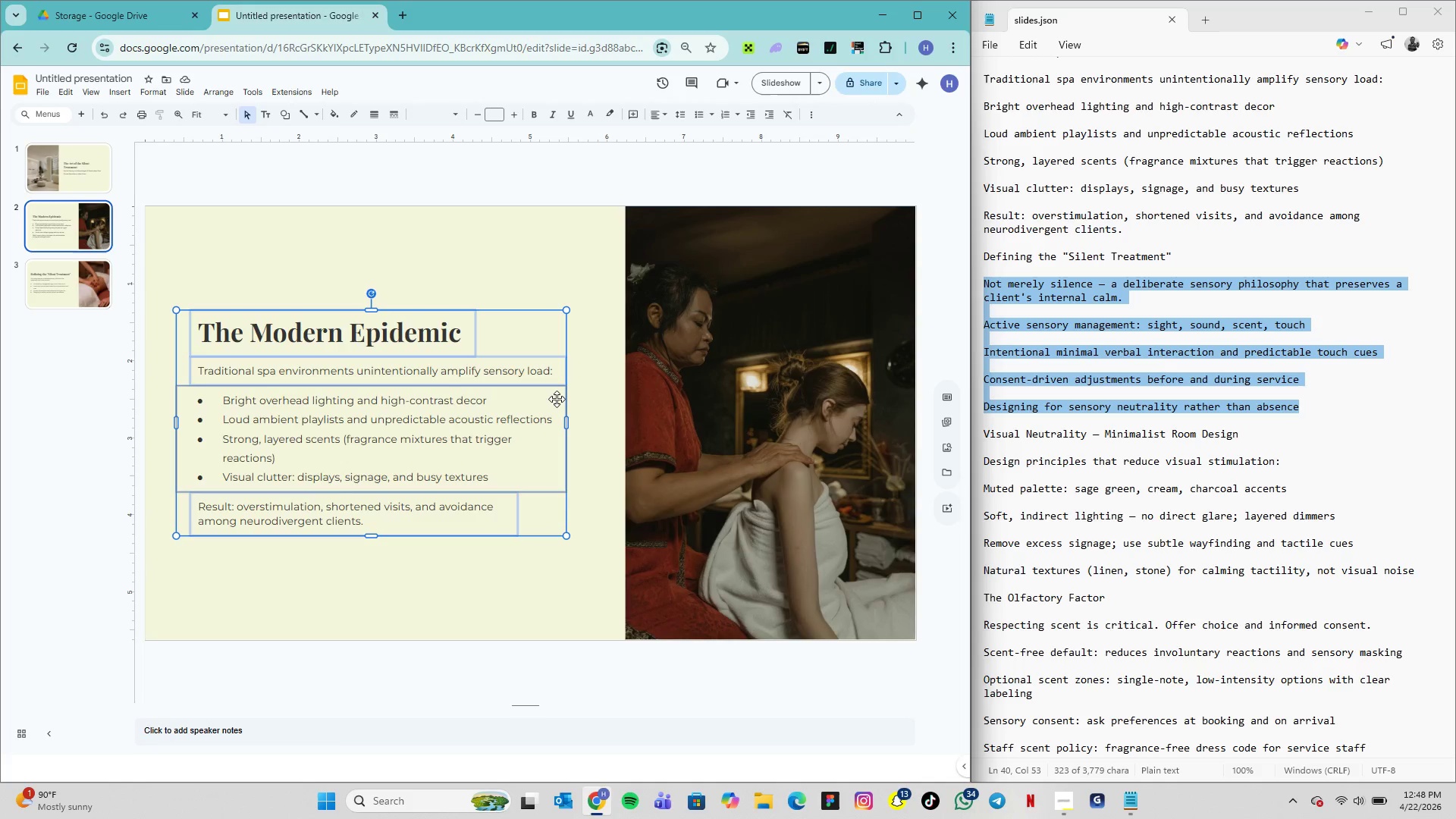 
key(ArrowRight)
 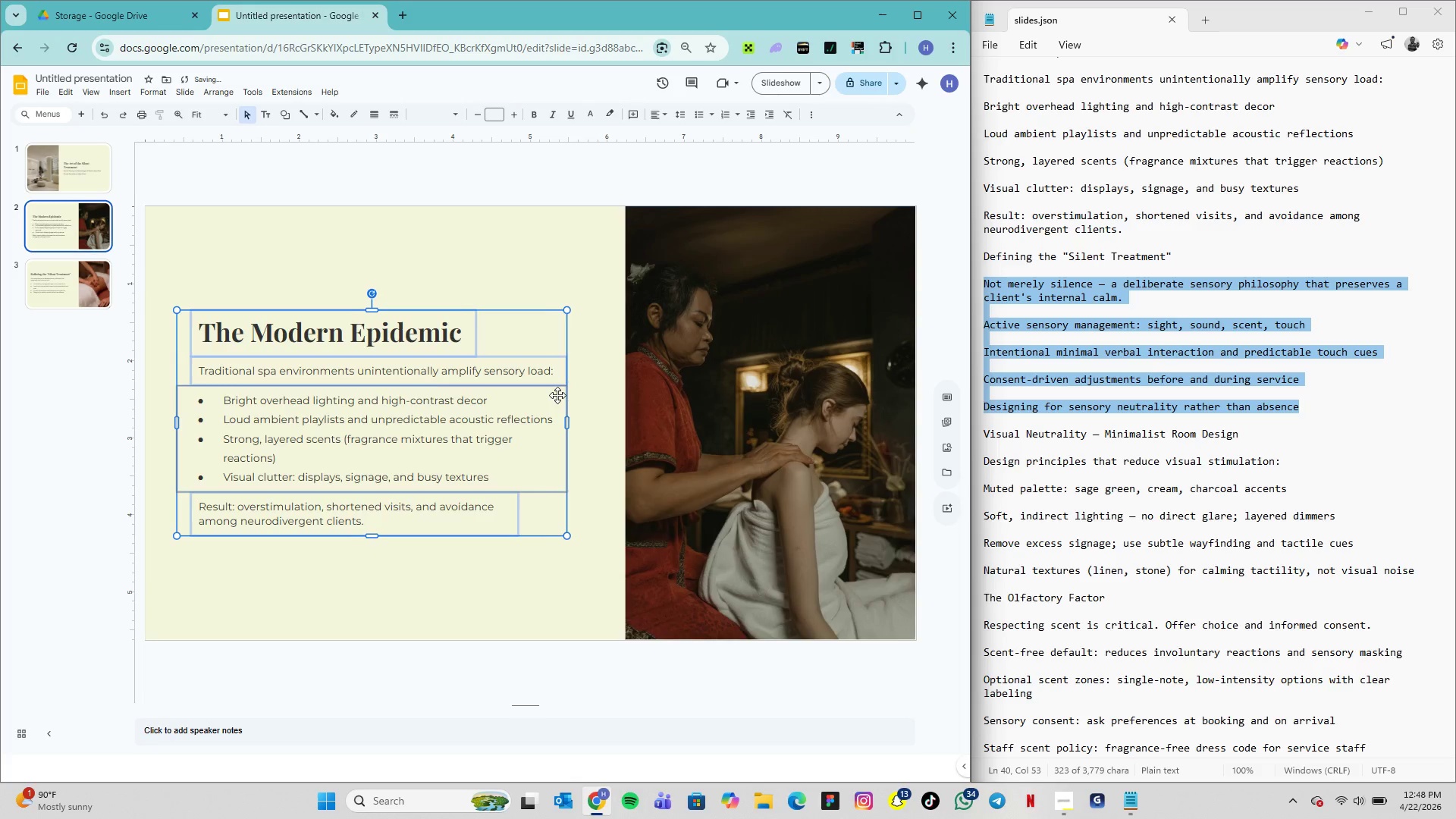 
hold_key(key=ArrowRight, duration=1.51)
 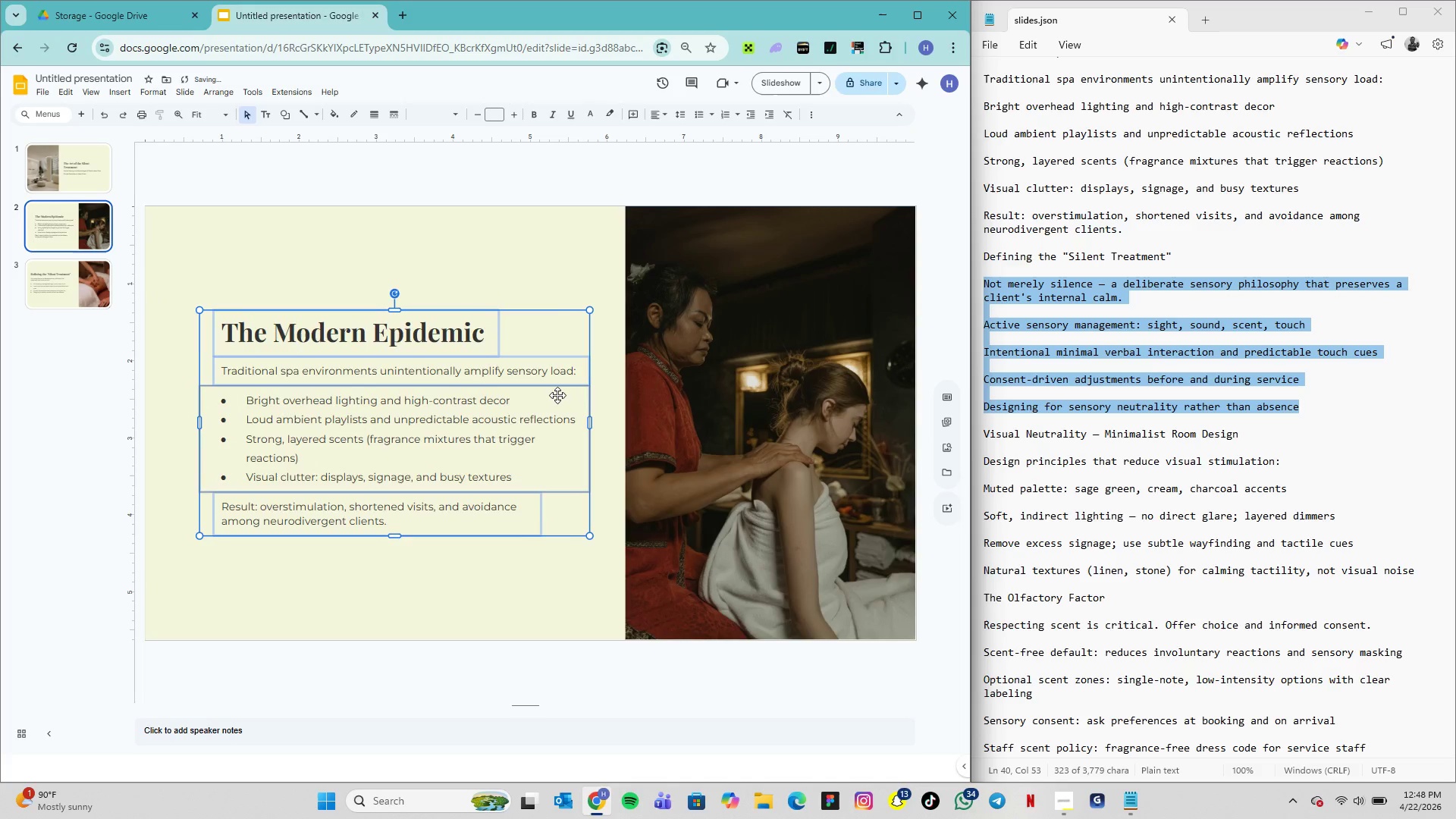 
key(ArrowRight)
 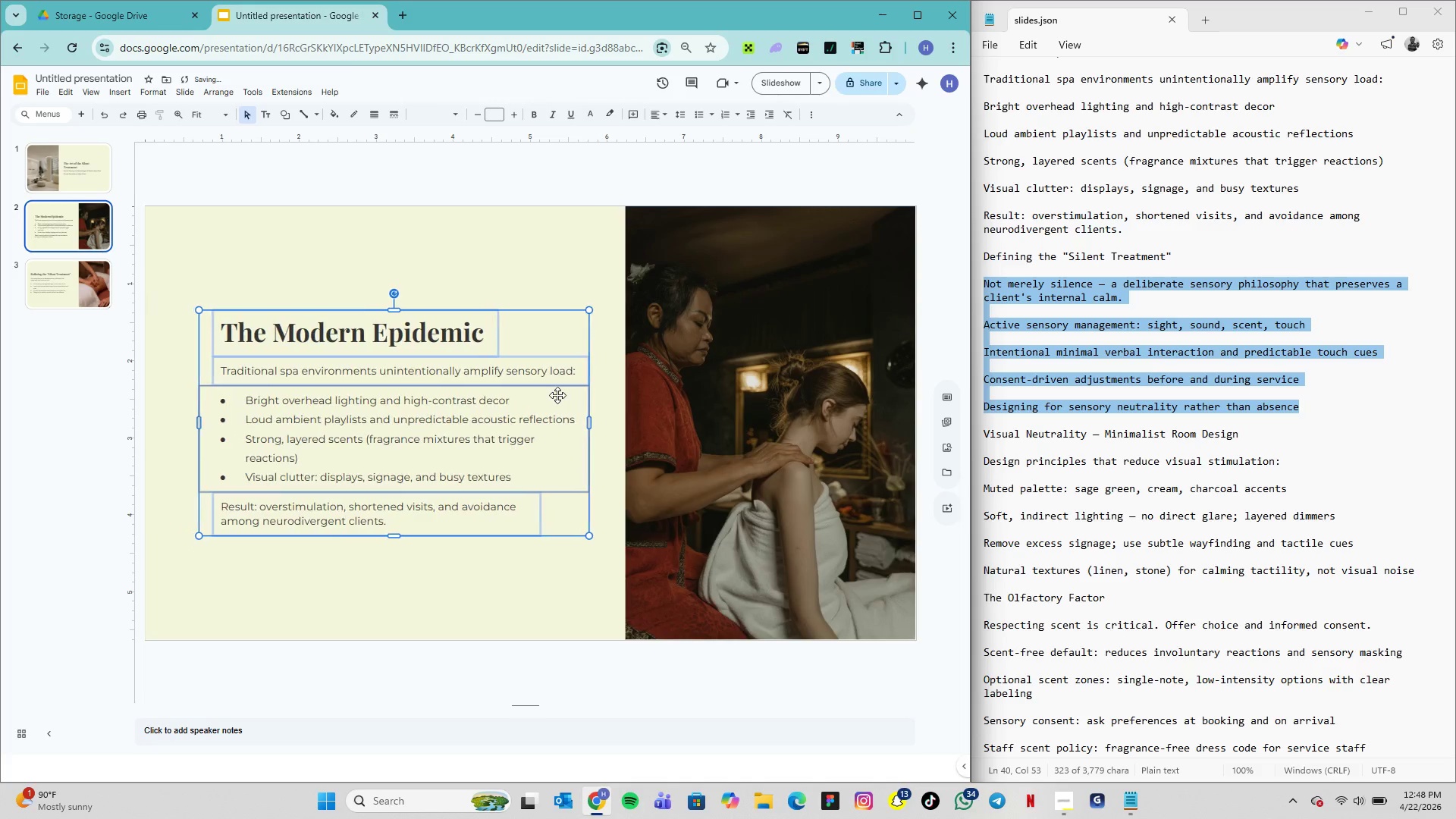 
key(ArrowRight)
 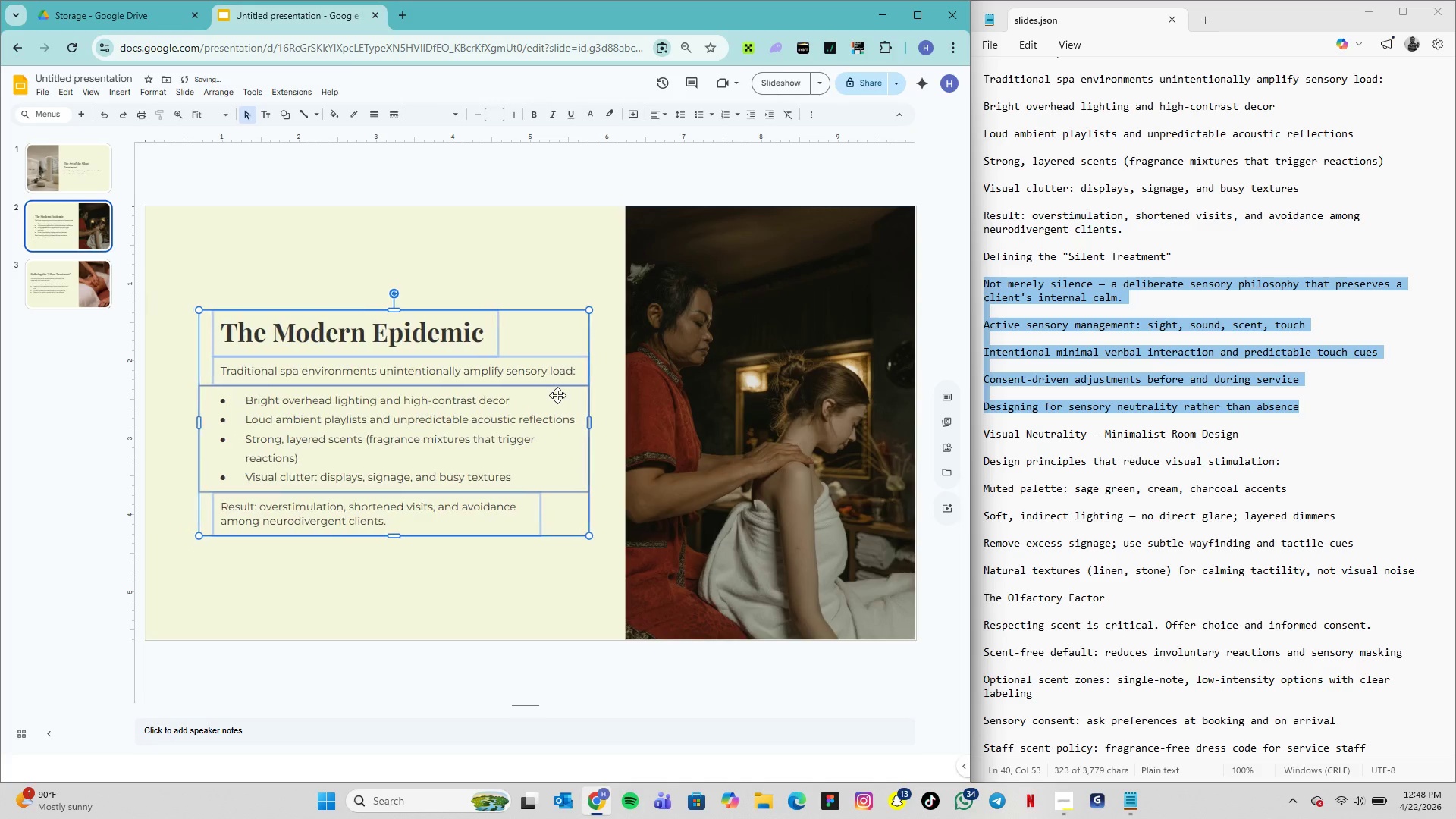 
key(ArrowRight)
 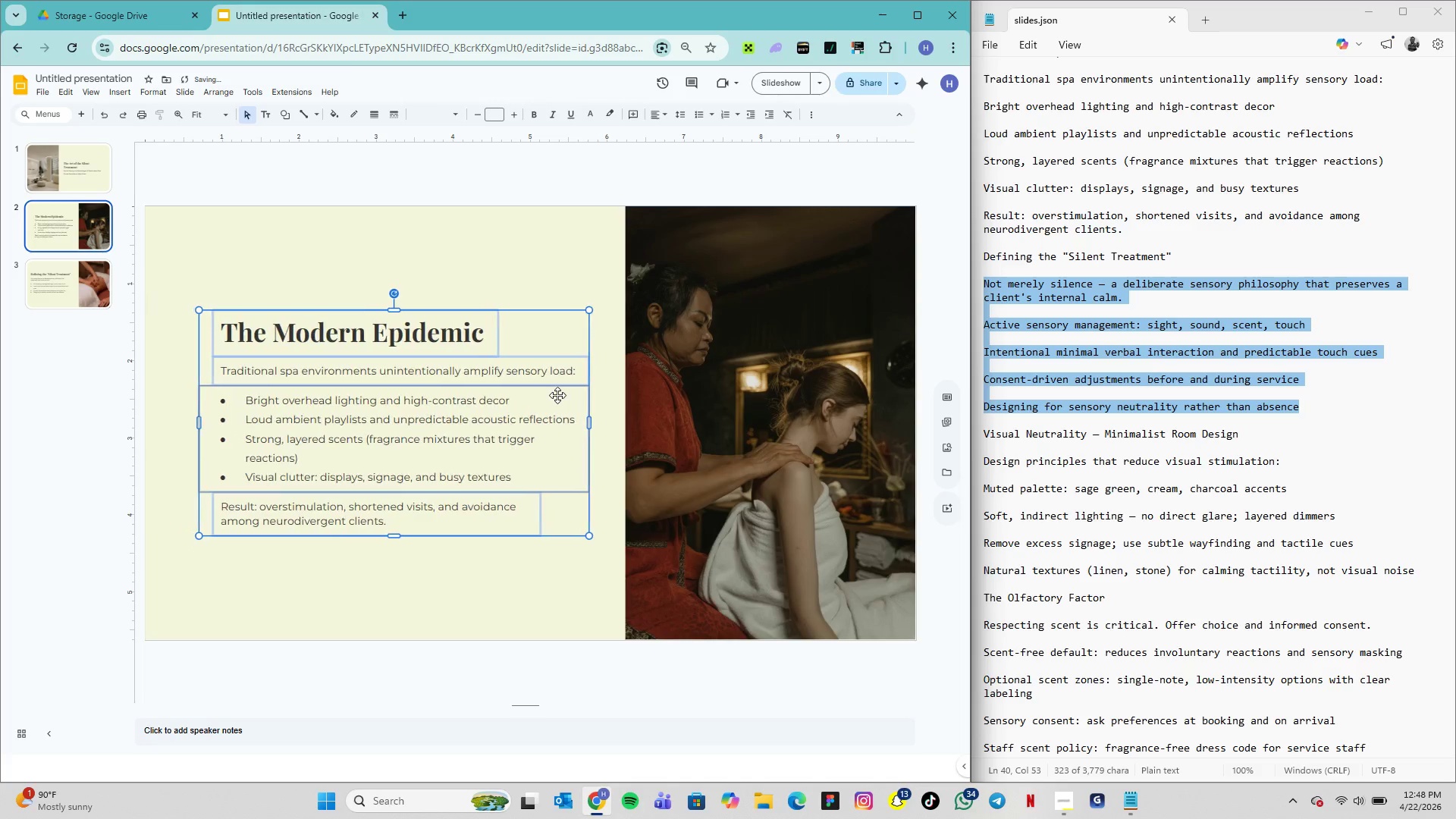 
key(ArrowRight)
 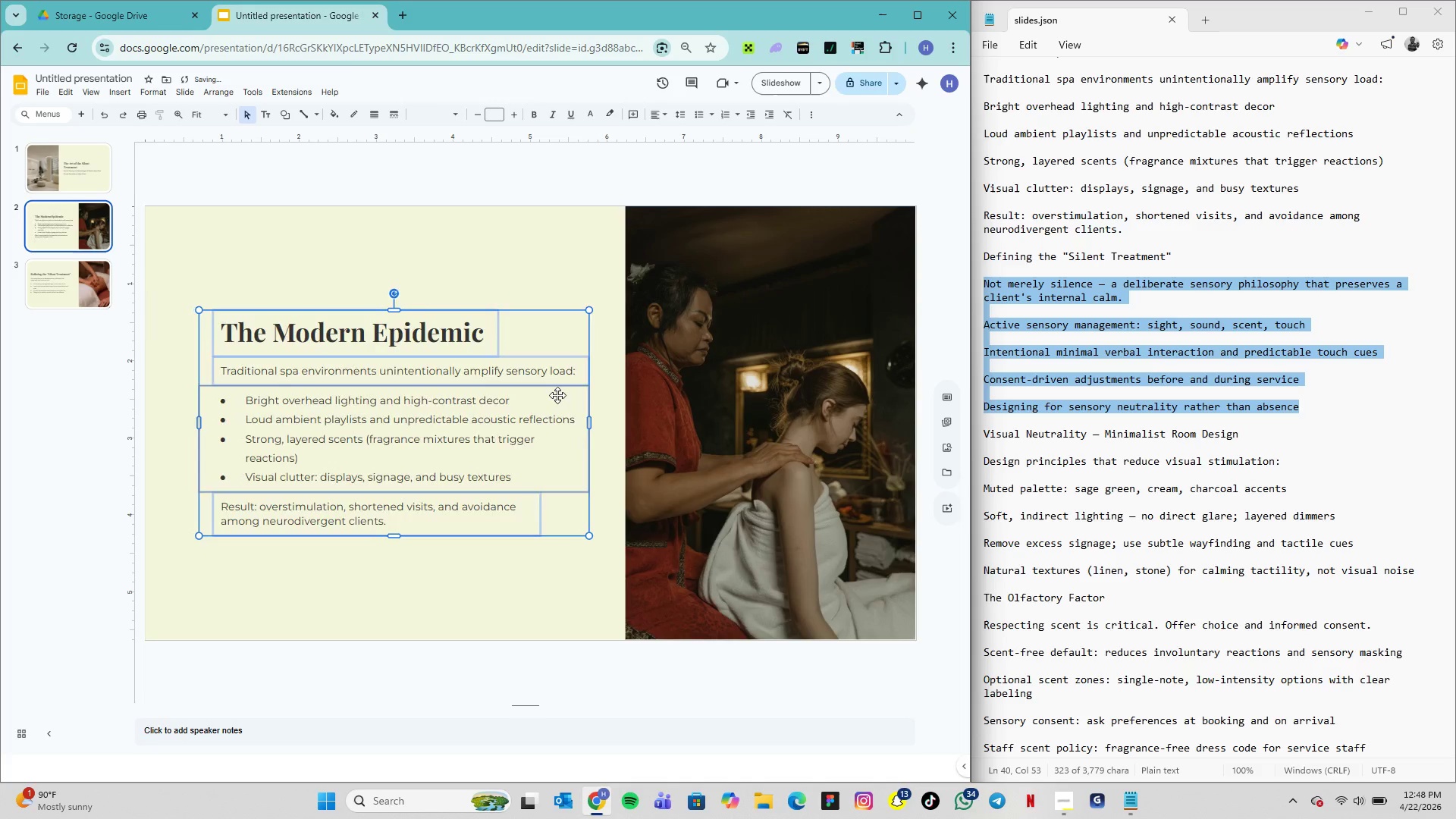 
key(ArrowRight)
 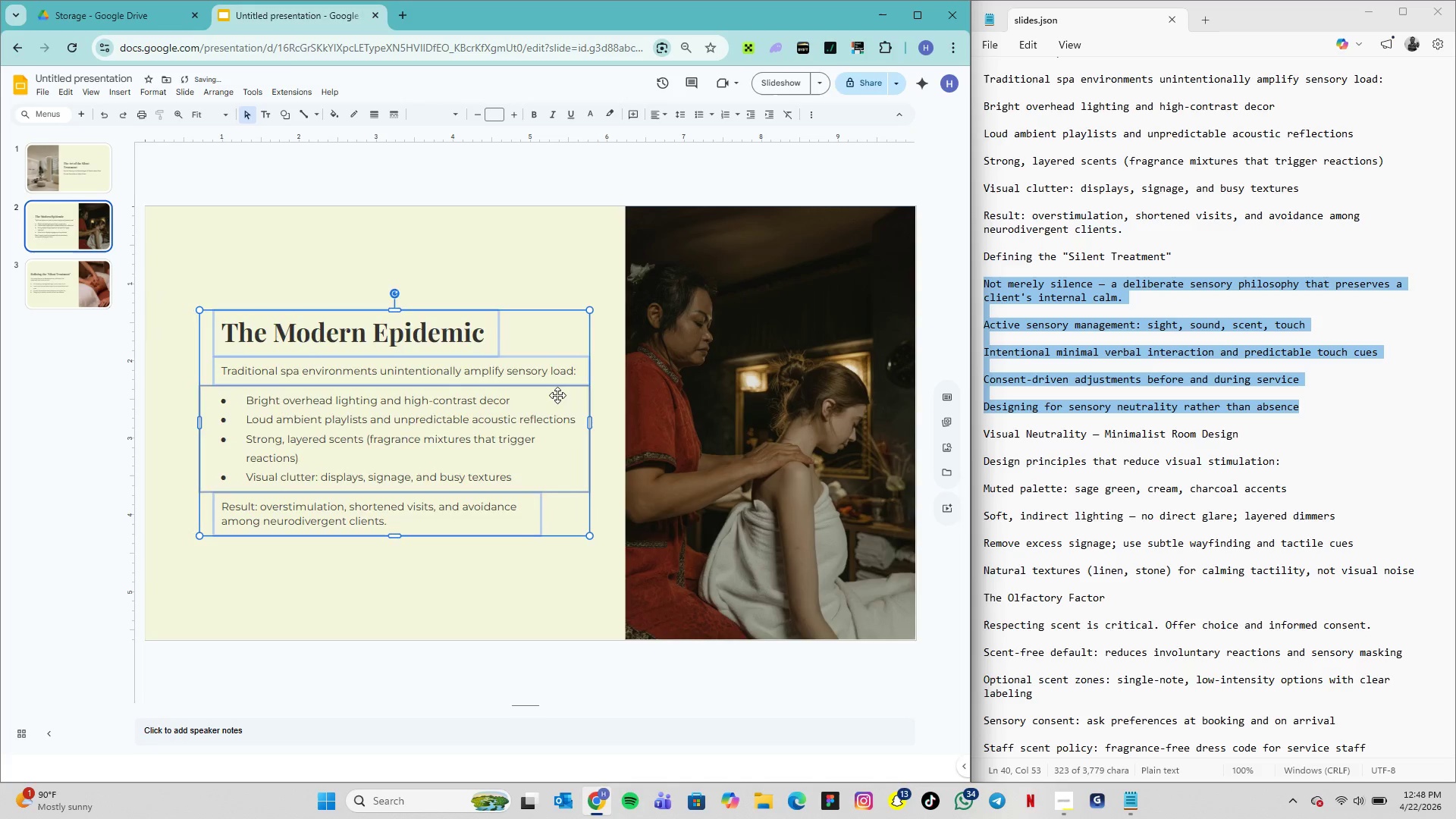 
key(ArrowRight)
 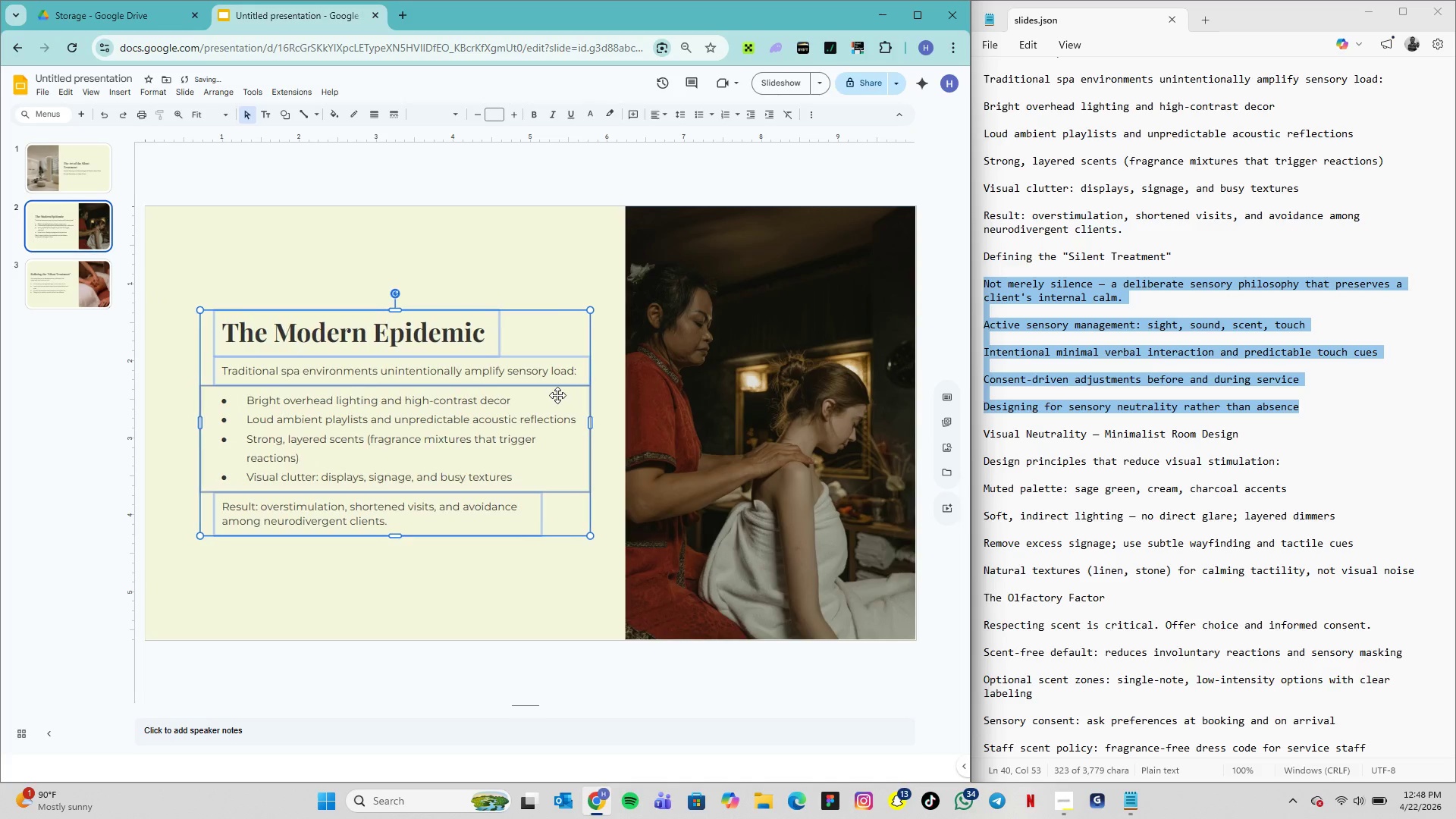 
key(ArrowRight)
 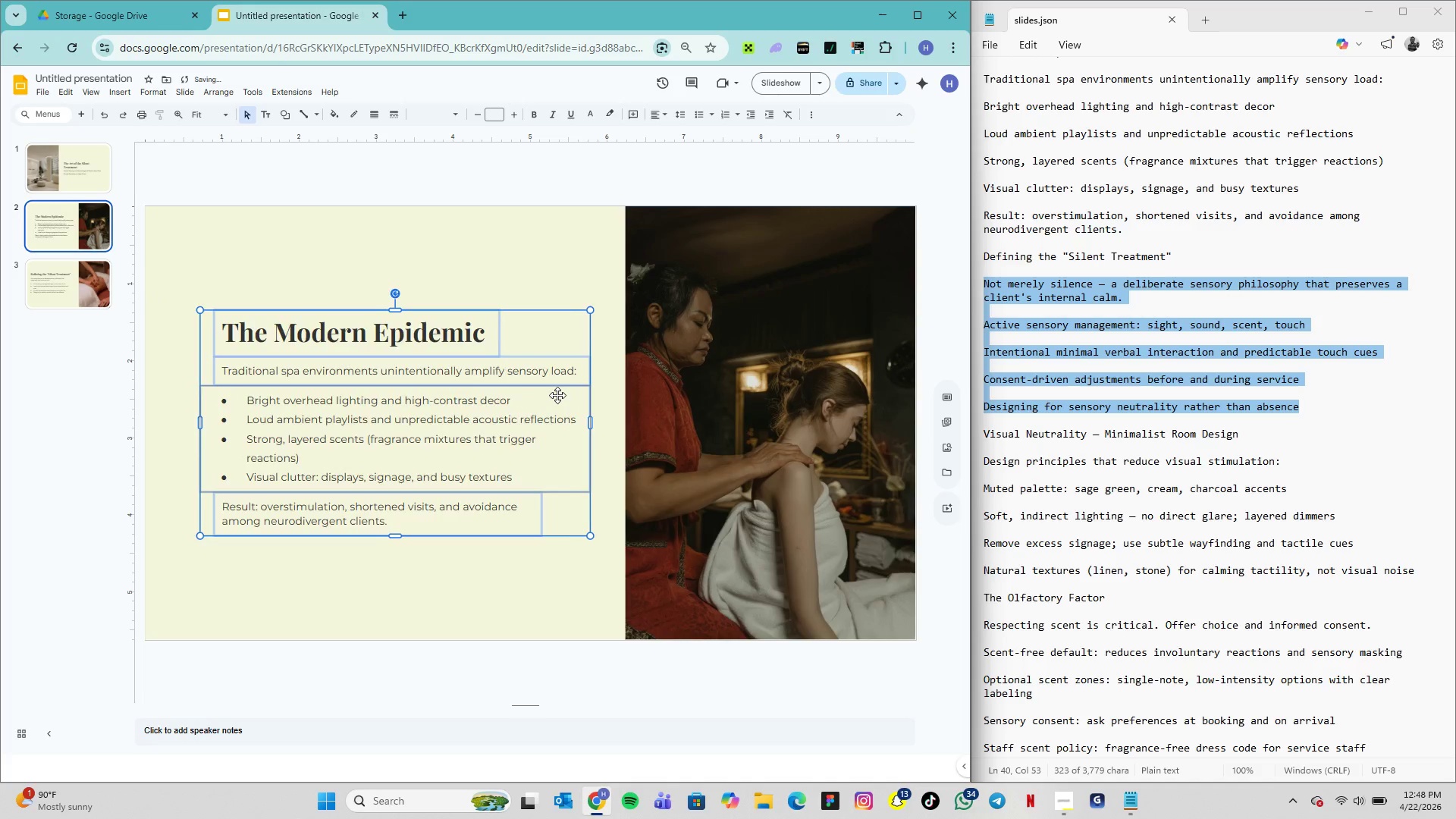 
key(ArrowRight)
 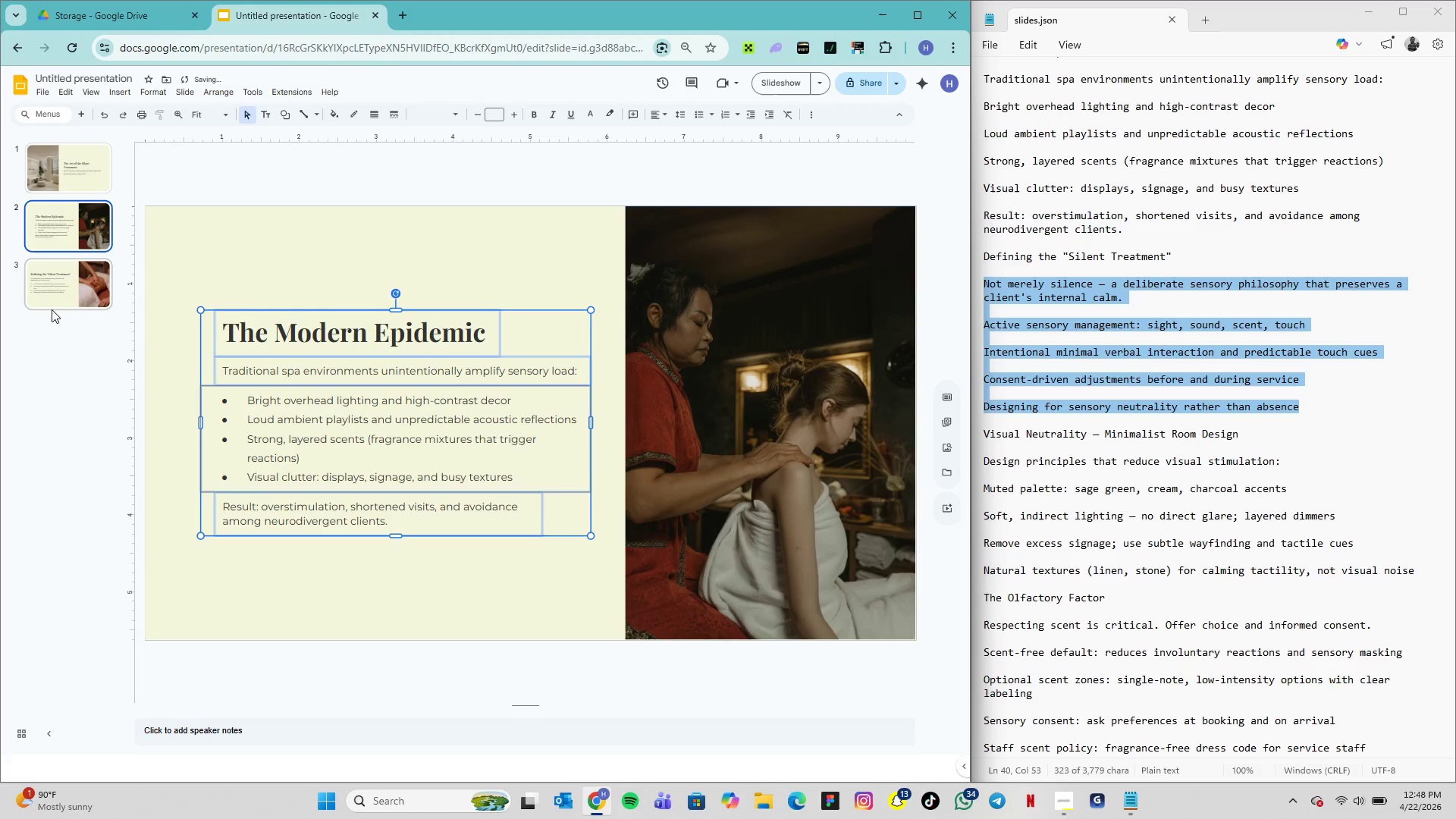 
left_click([77, 285])
 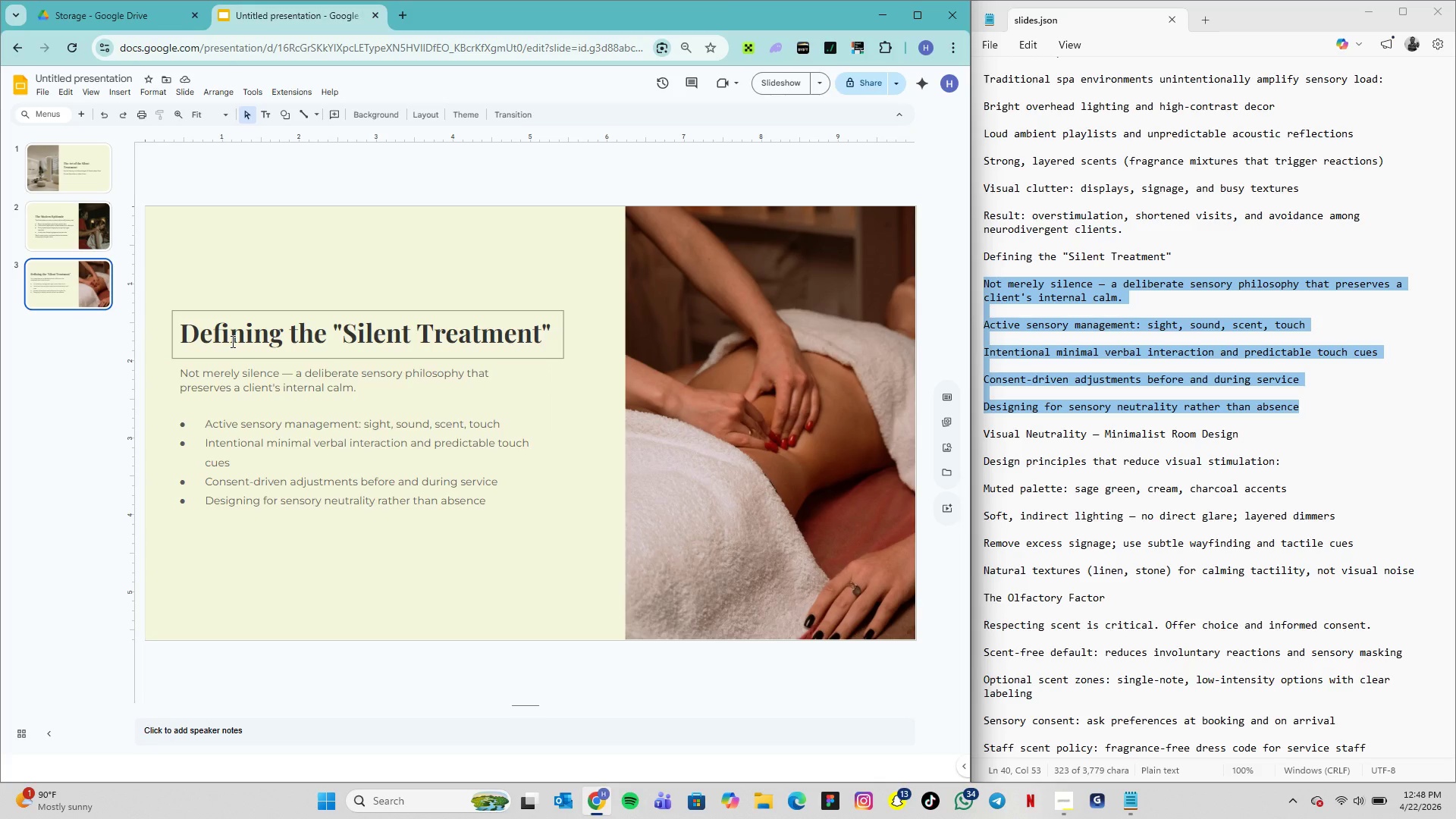 
wait(12.52)
 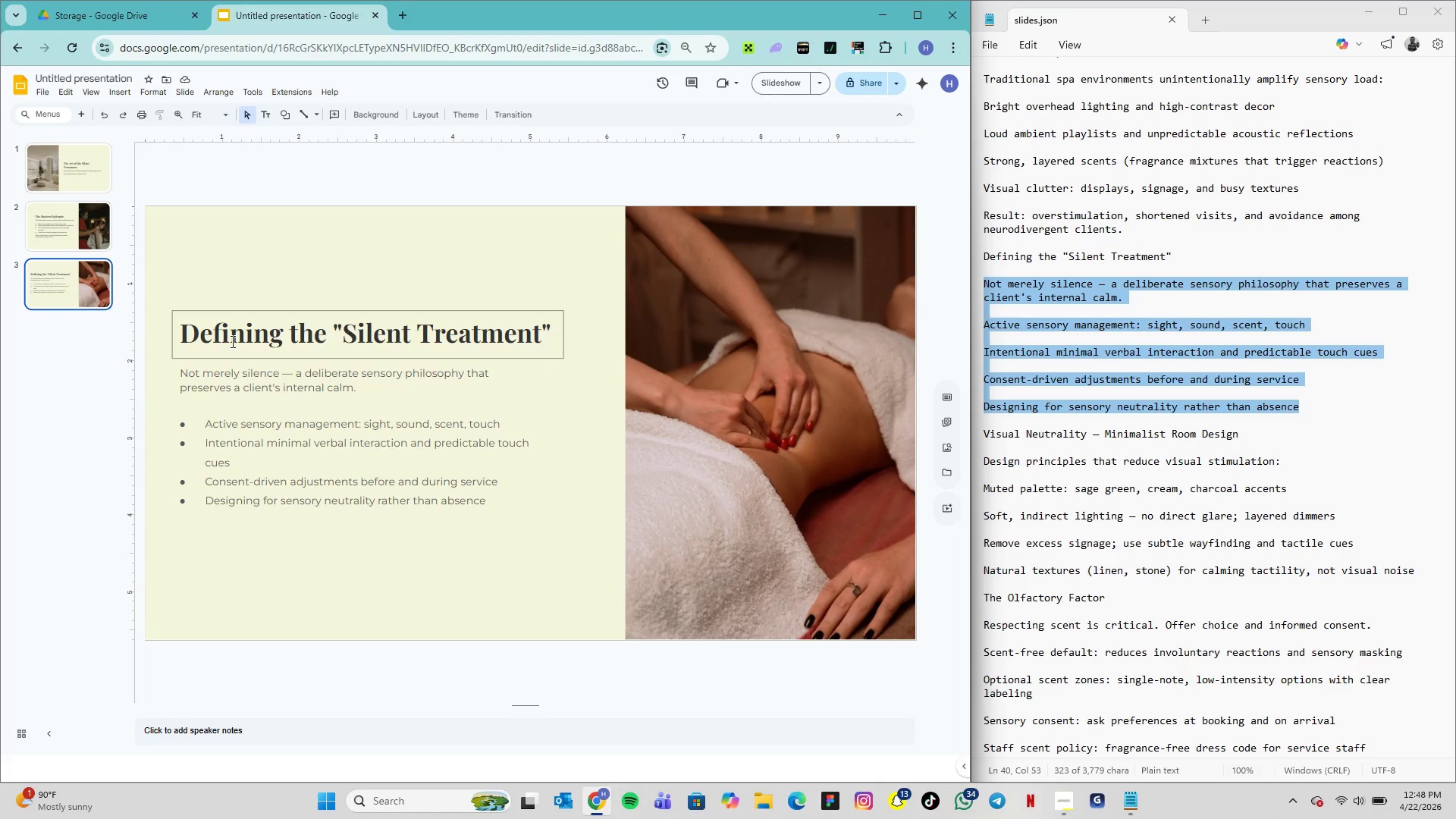 
left_click([269, 385])
 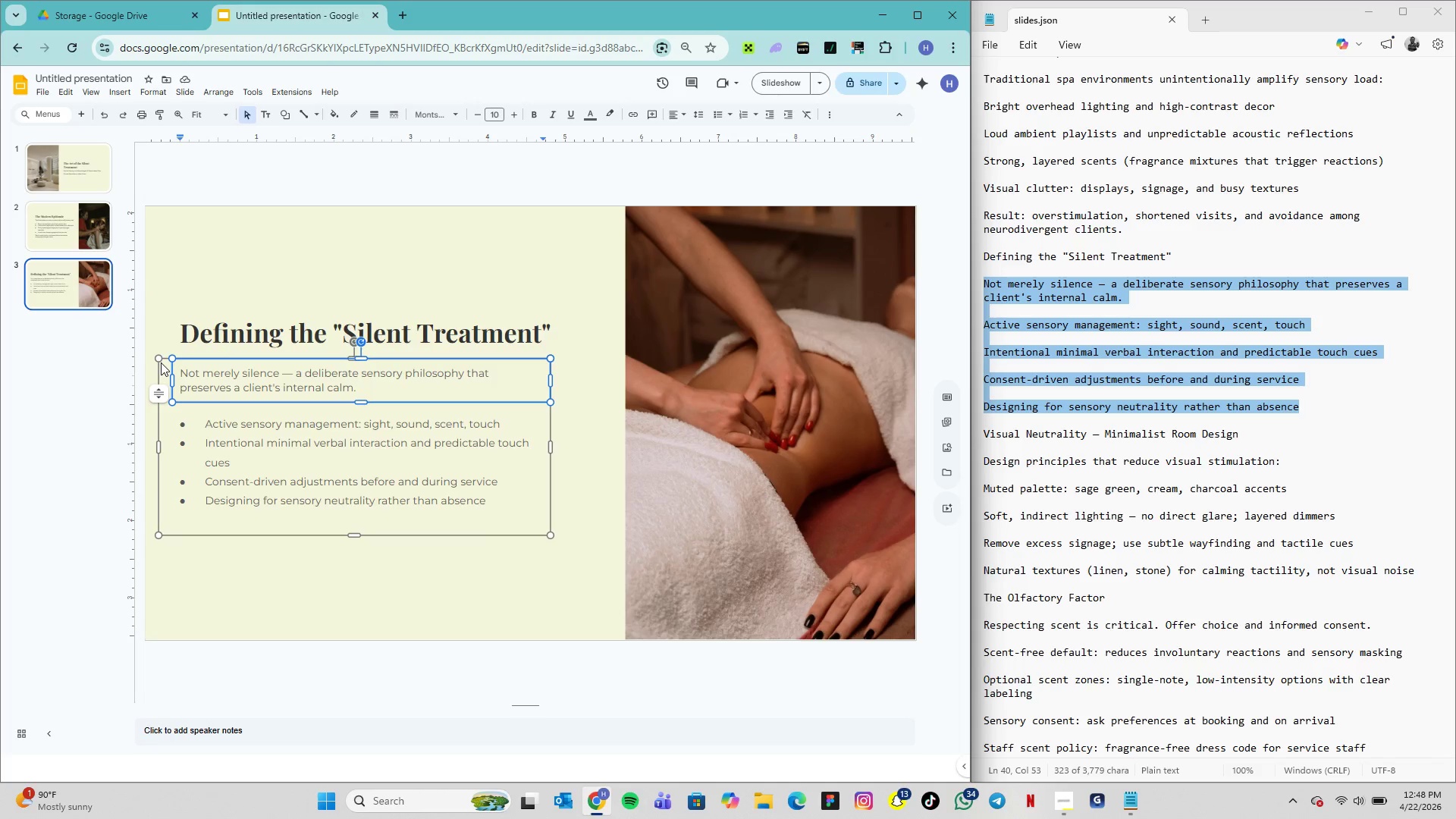 
left_click([165, 330])
 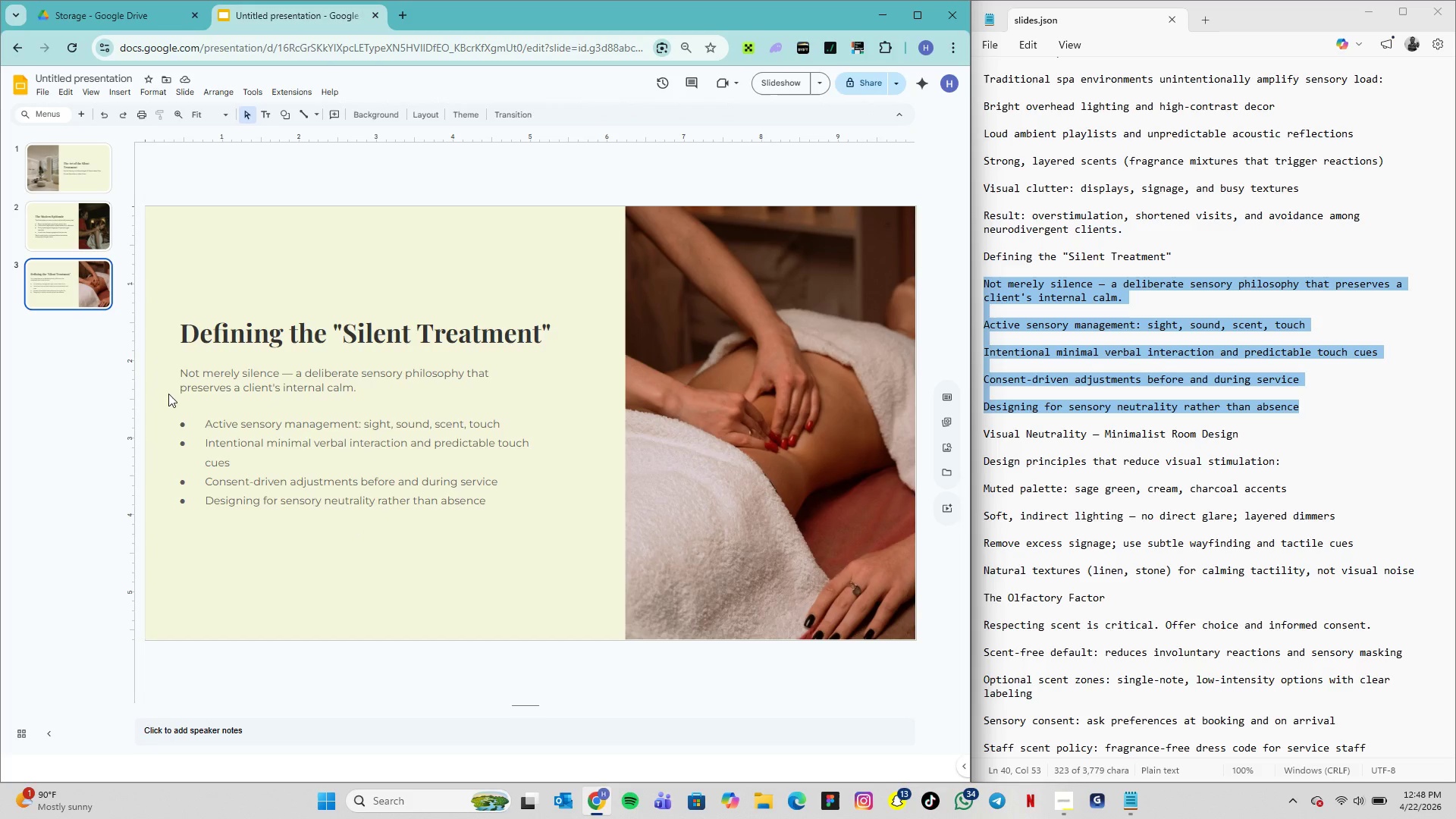 
left_click([171, 394])
 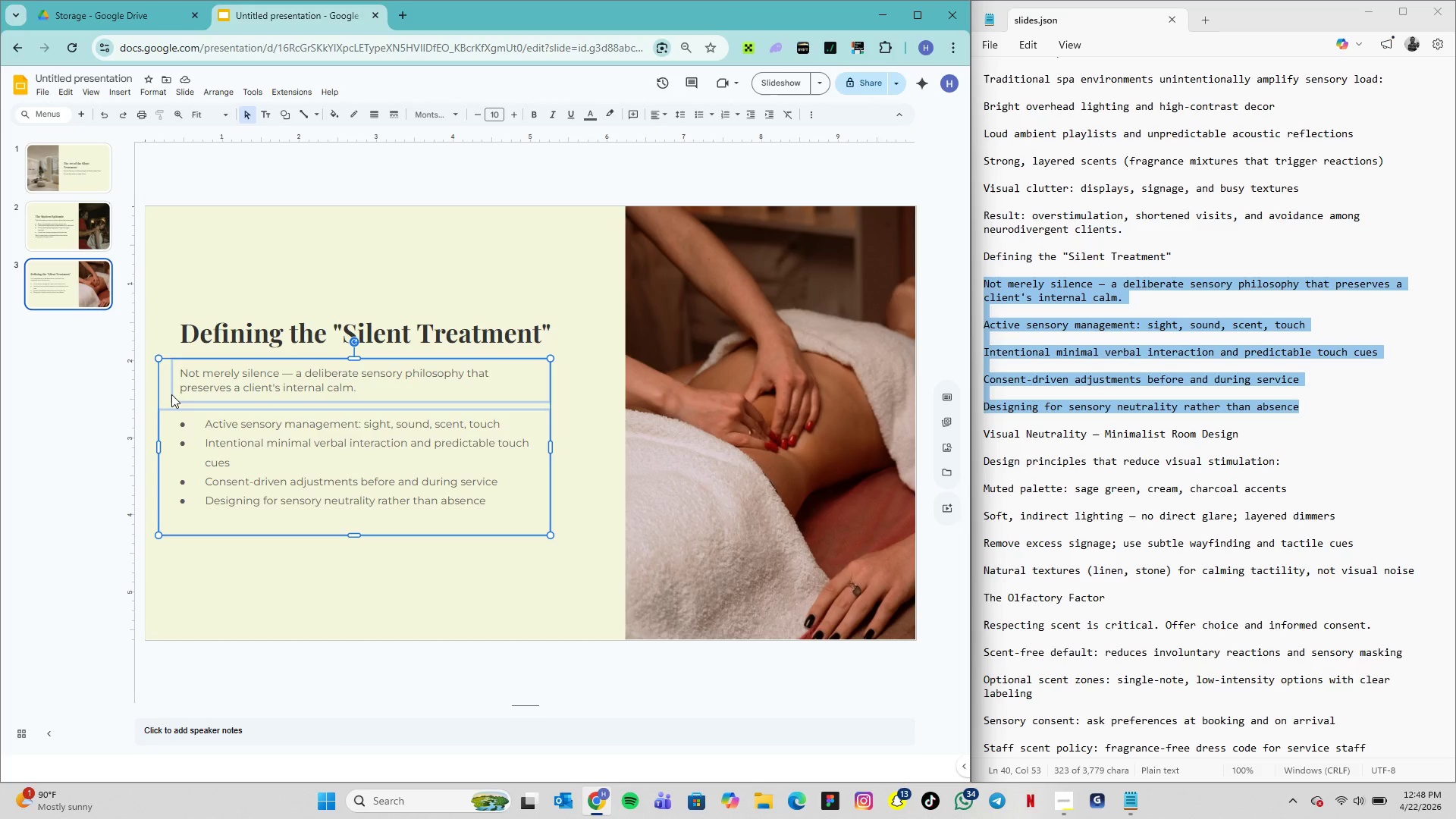 
hold_key(key=ArrowRight, duration=1.52)
 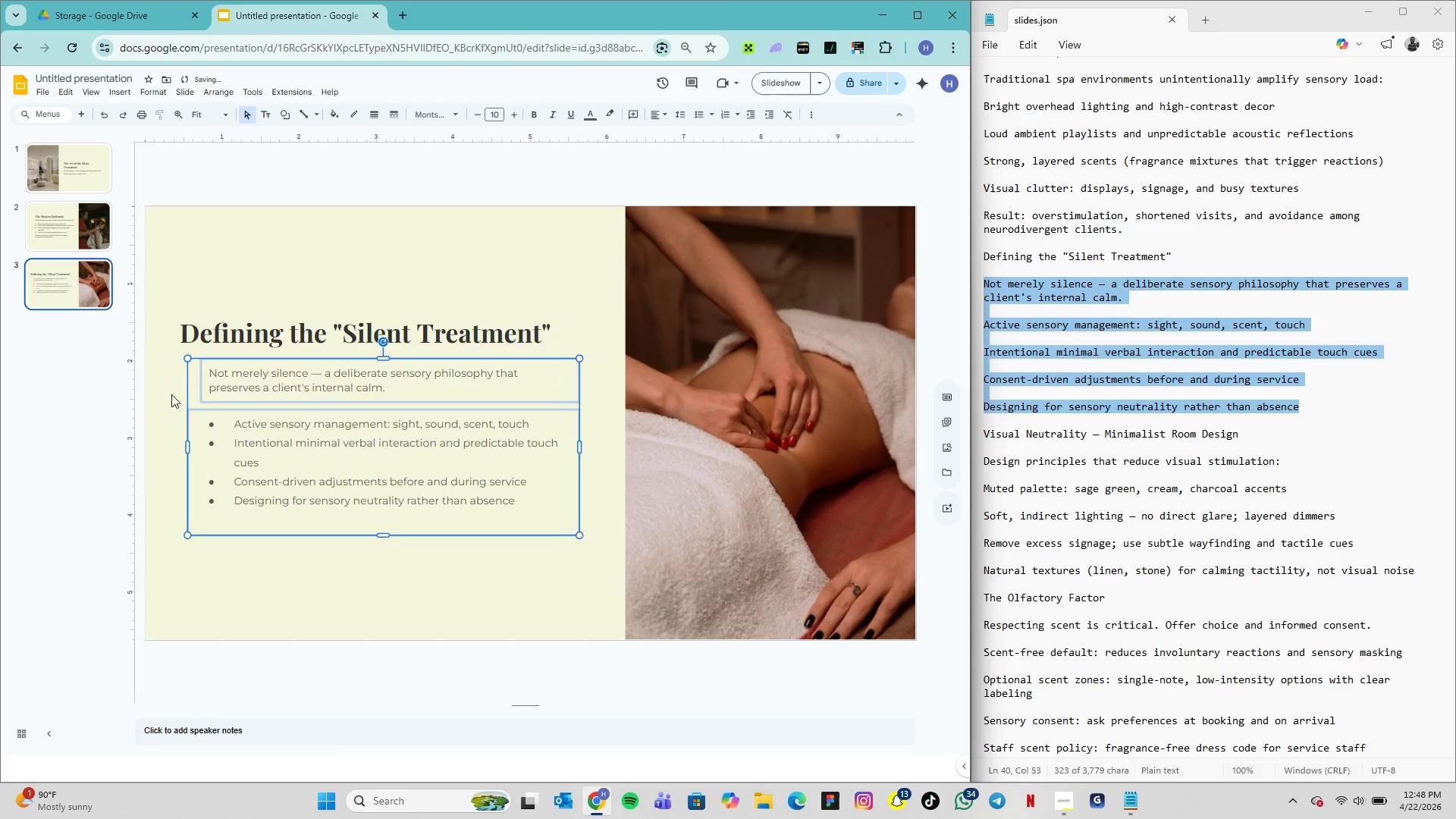 
hold_key(key=ArrowRight, duration=0.7)
 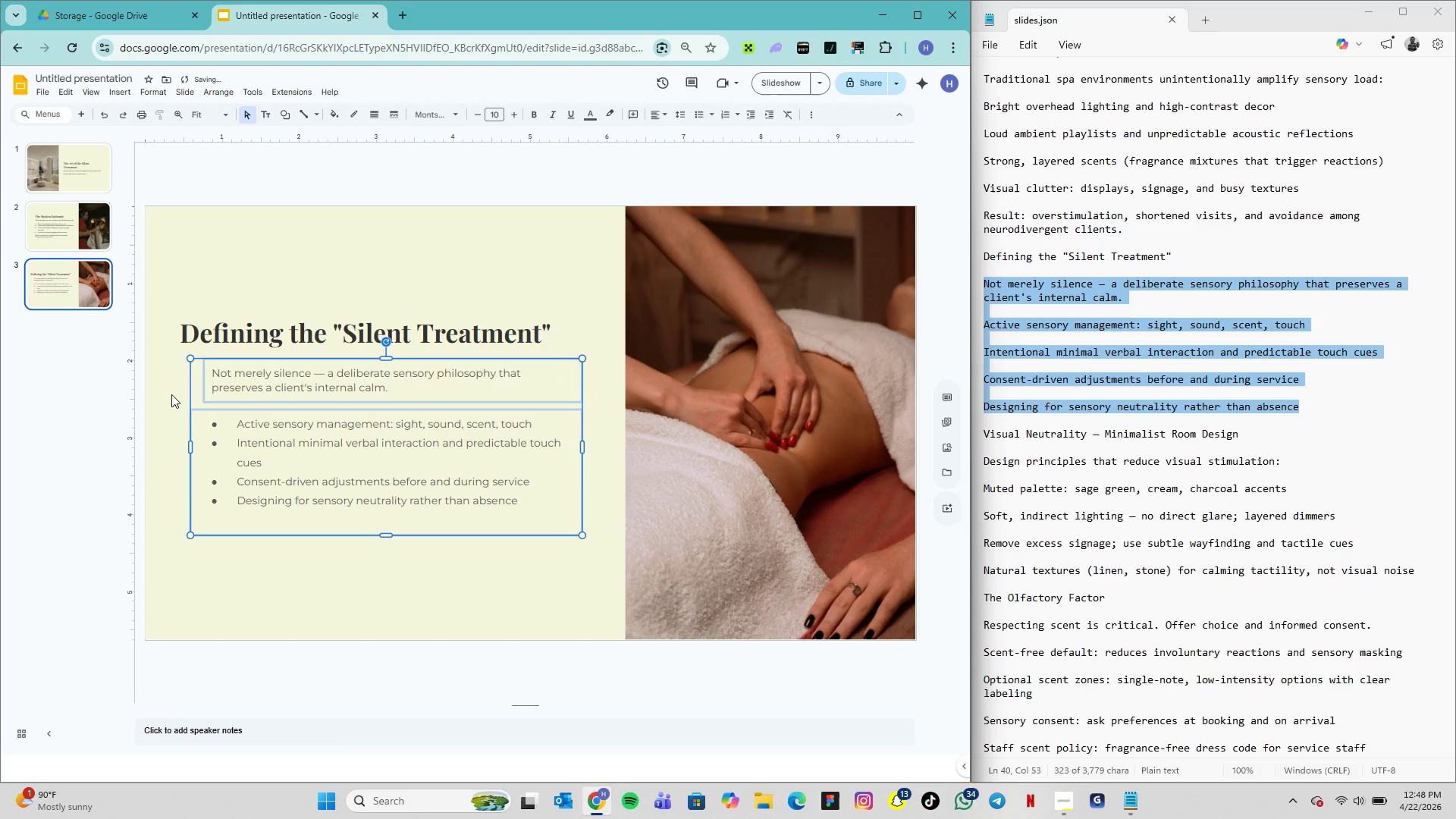 
key(ArrowRight)
 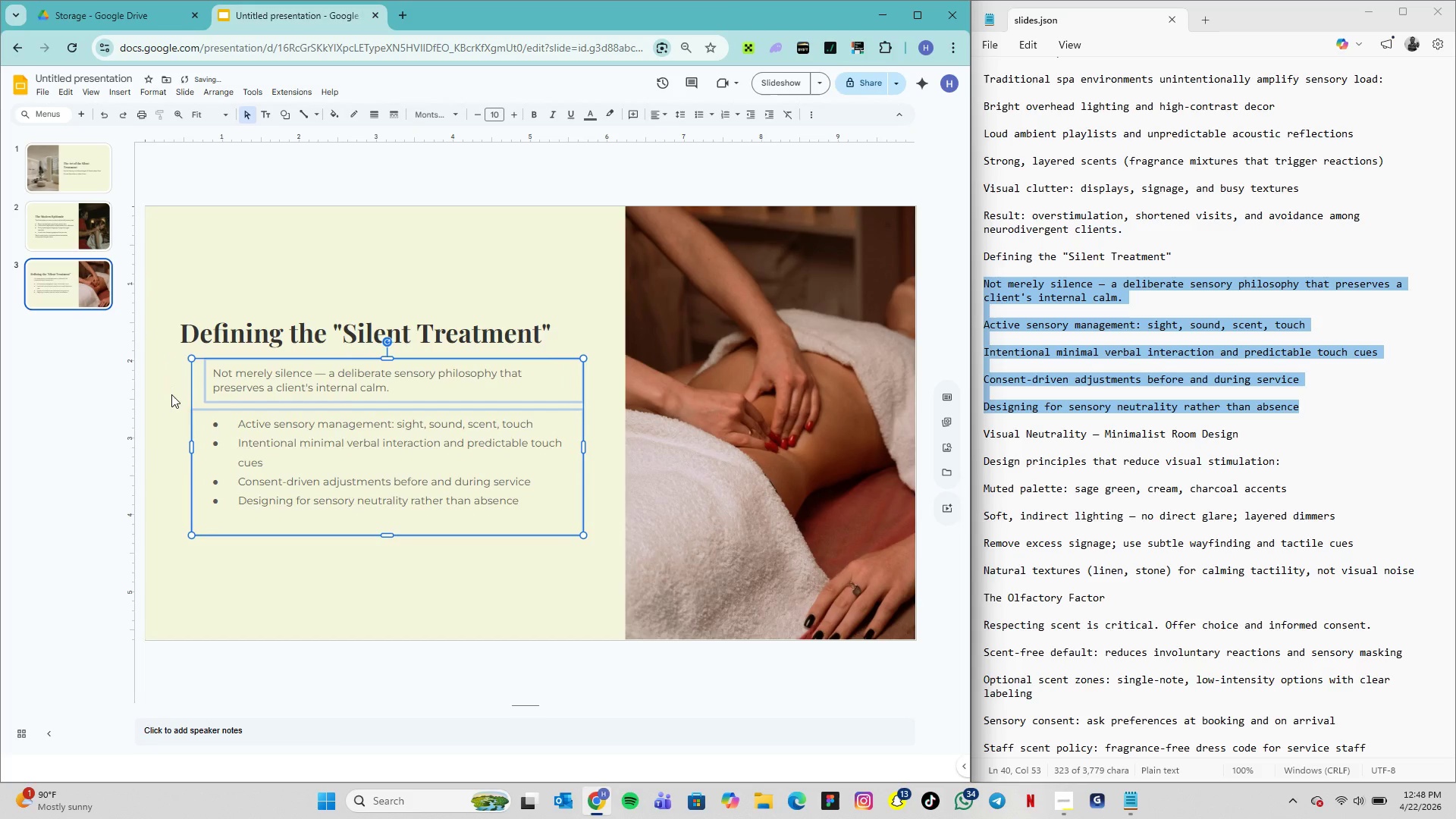 
key(ArrowRight)
 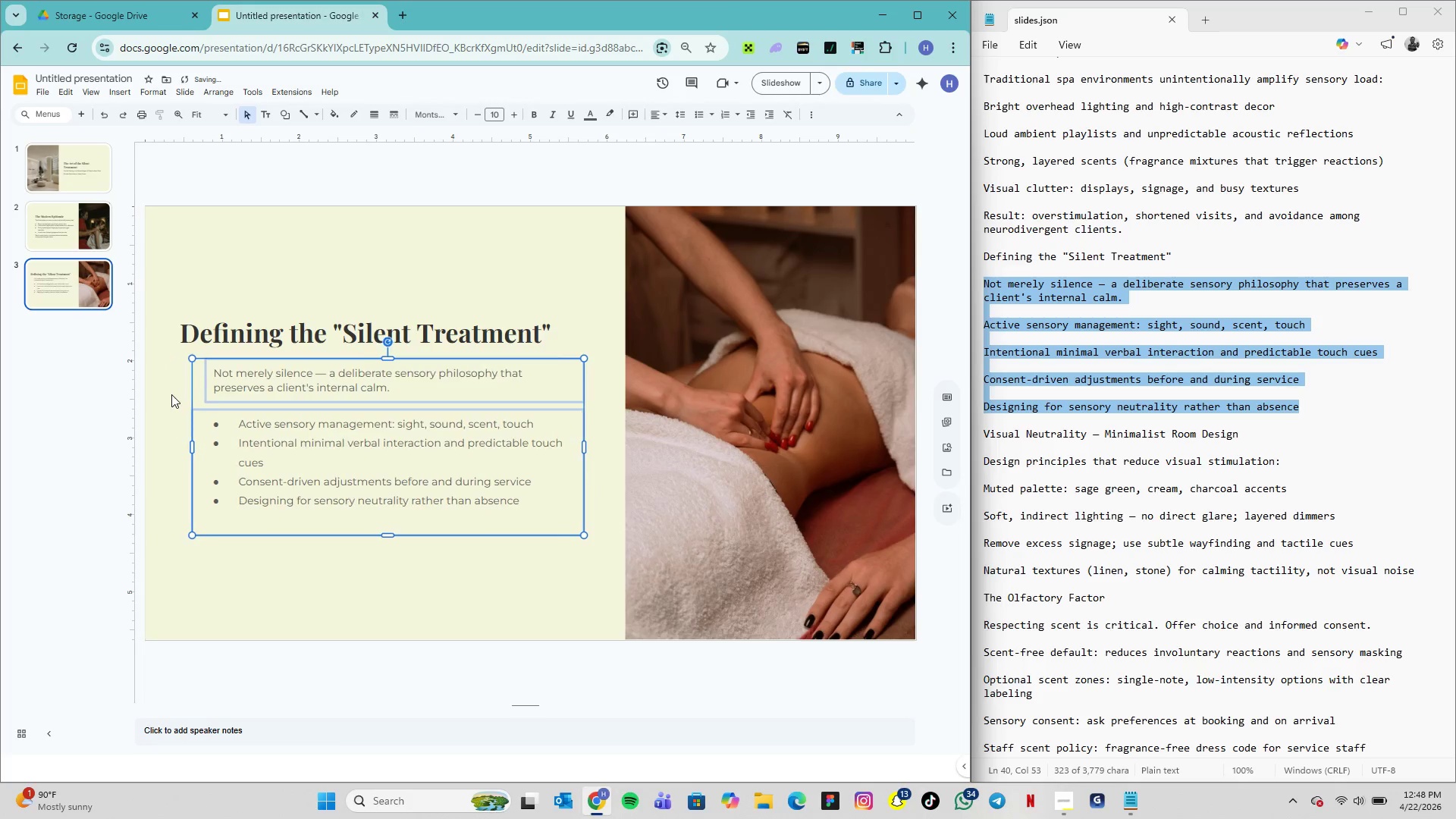 
key(ArrowRight)
 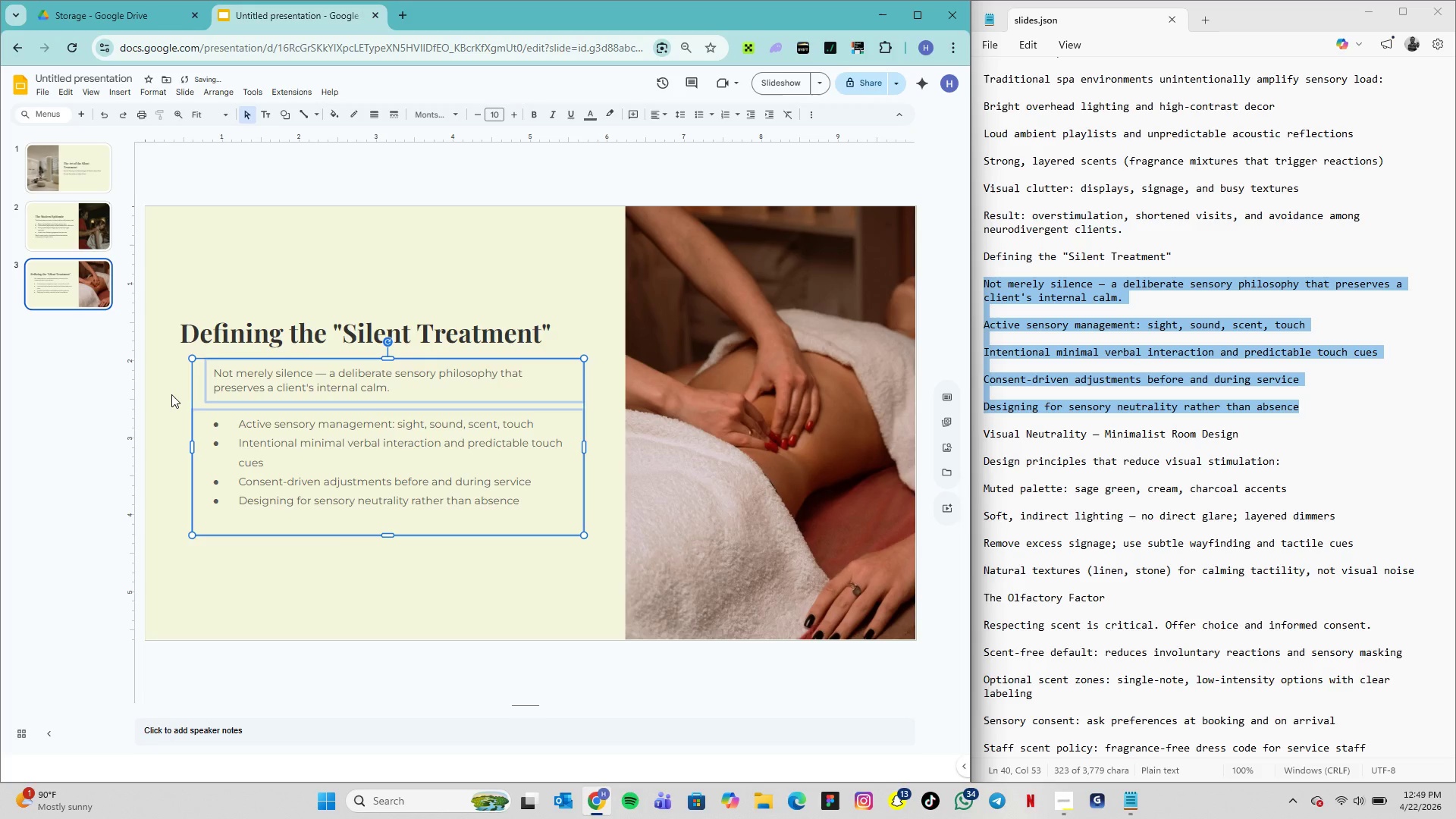 
key(ArrowLeft)
 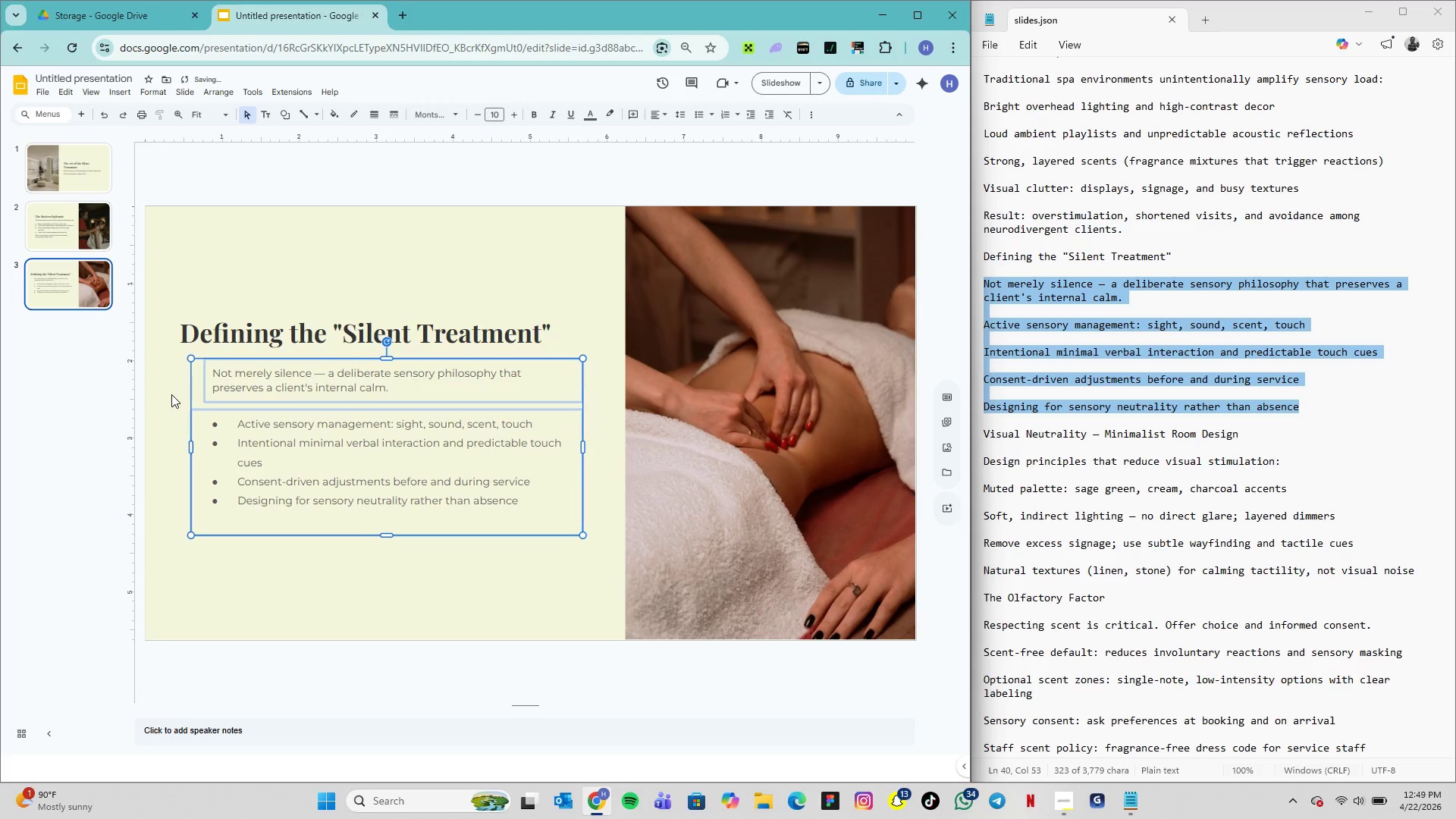 
key(ArrowLeft)
 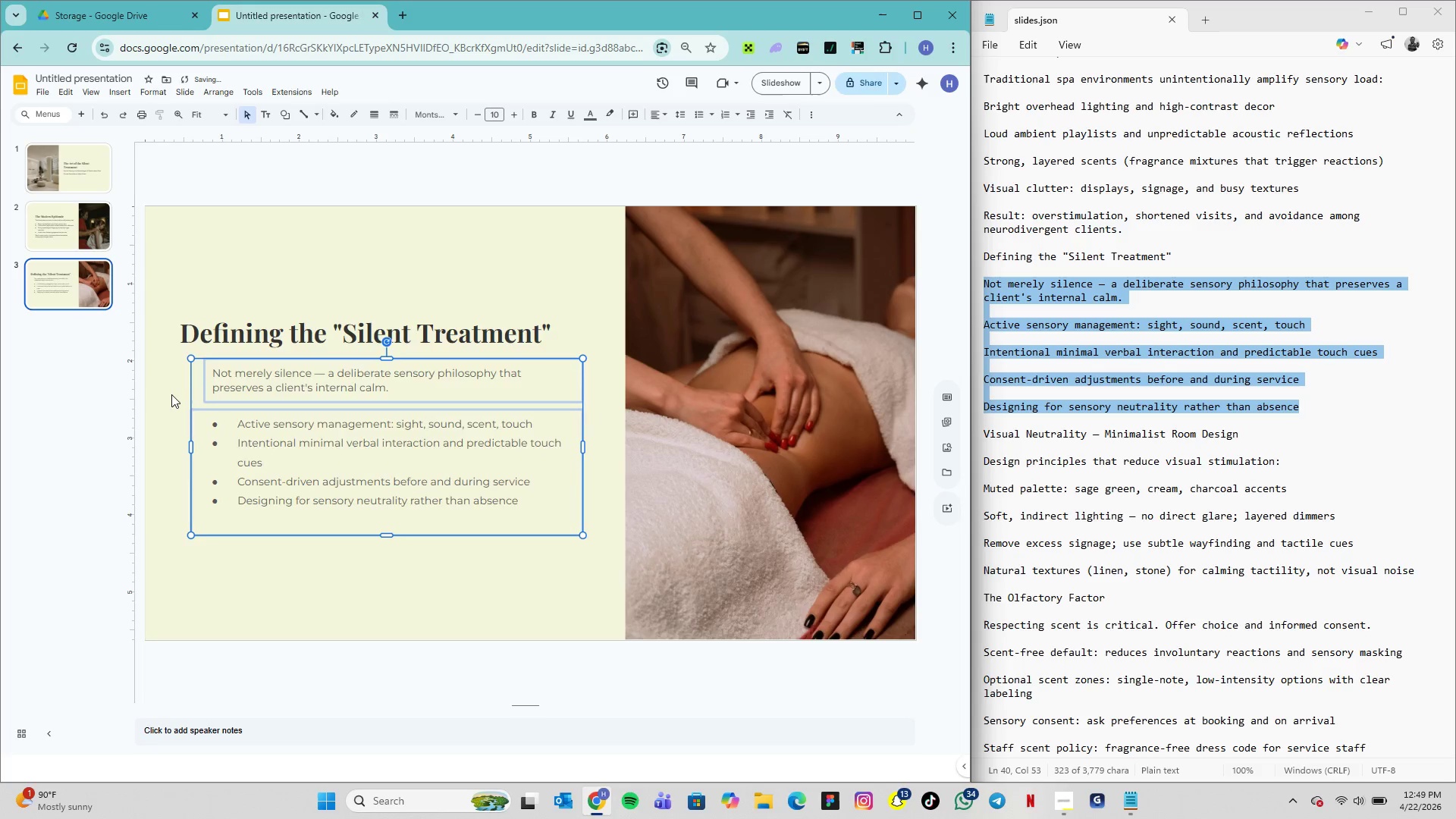 
key(ArrowLeft)
 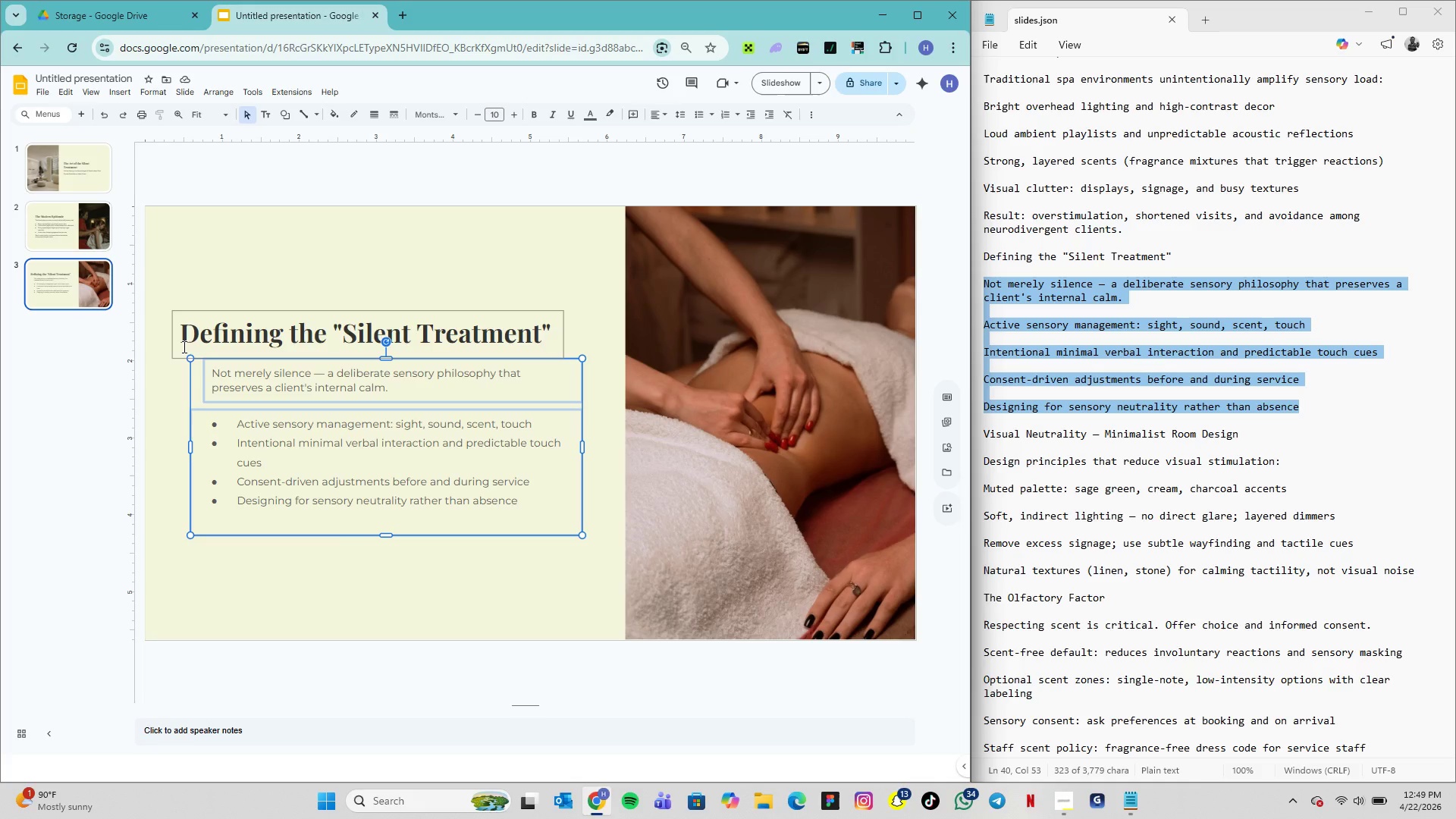 
wait(15.48)
 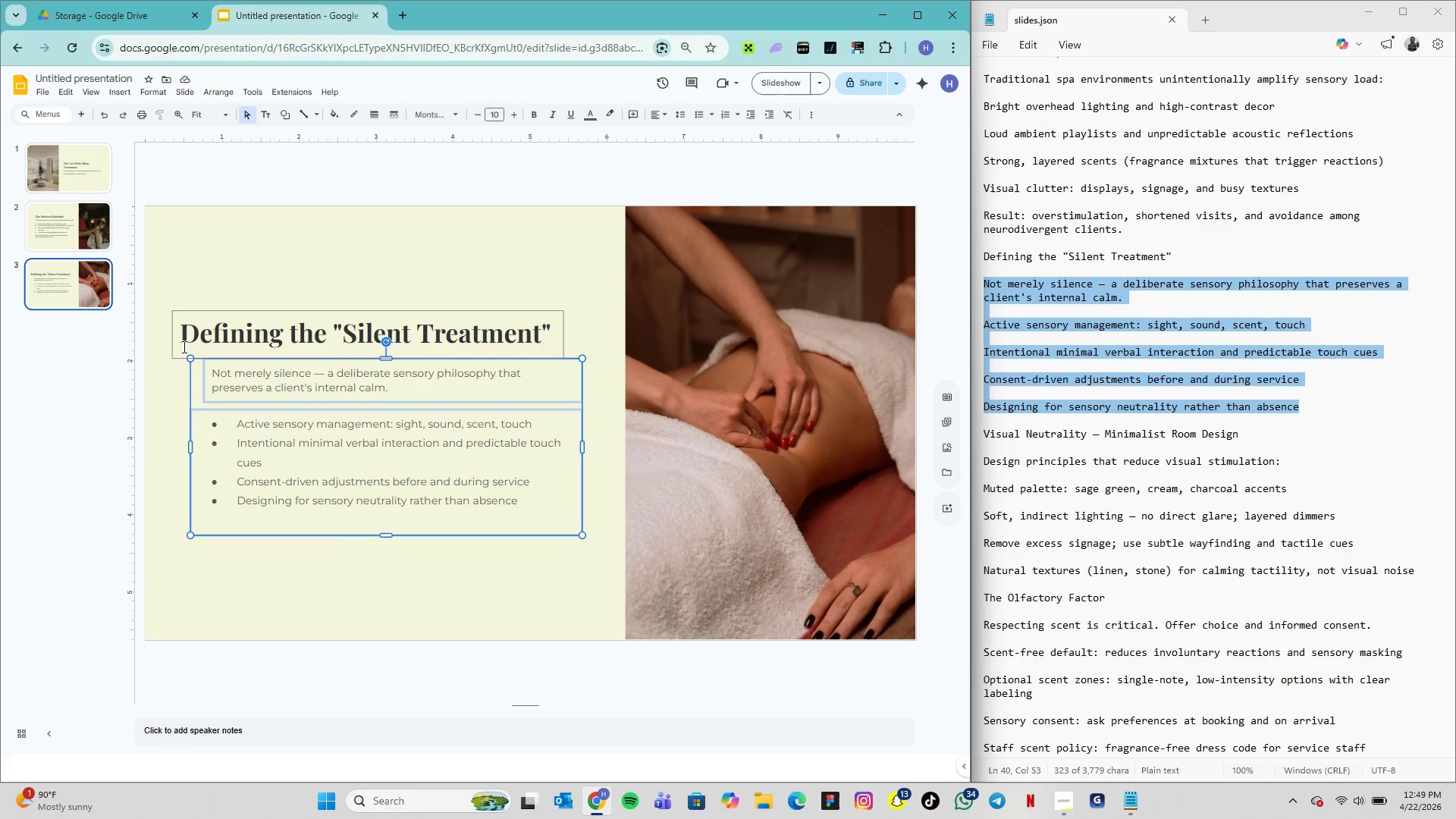 
double_click([258, 372])
 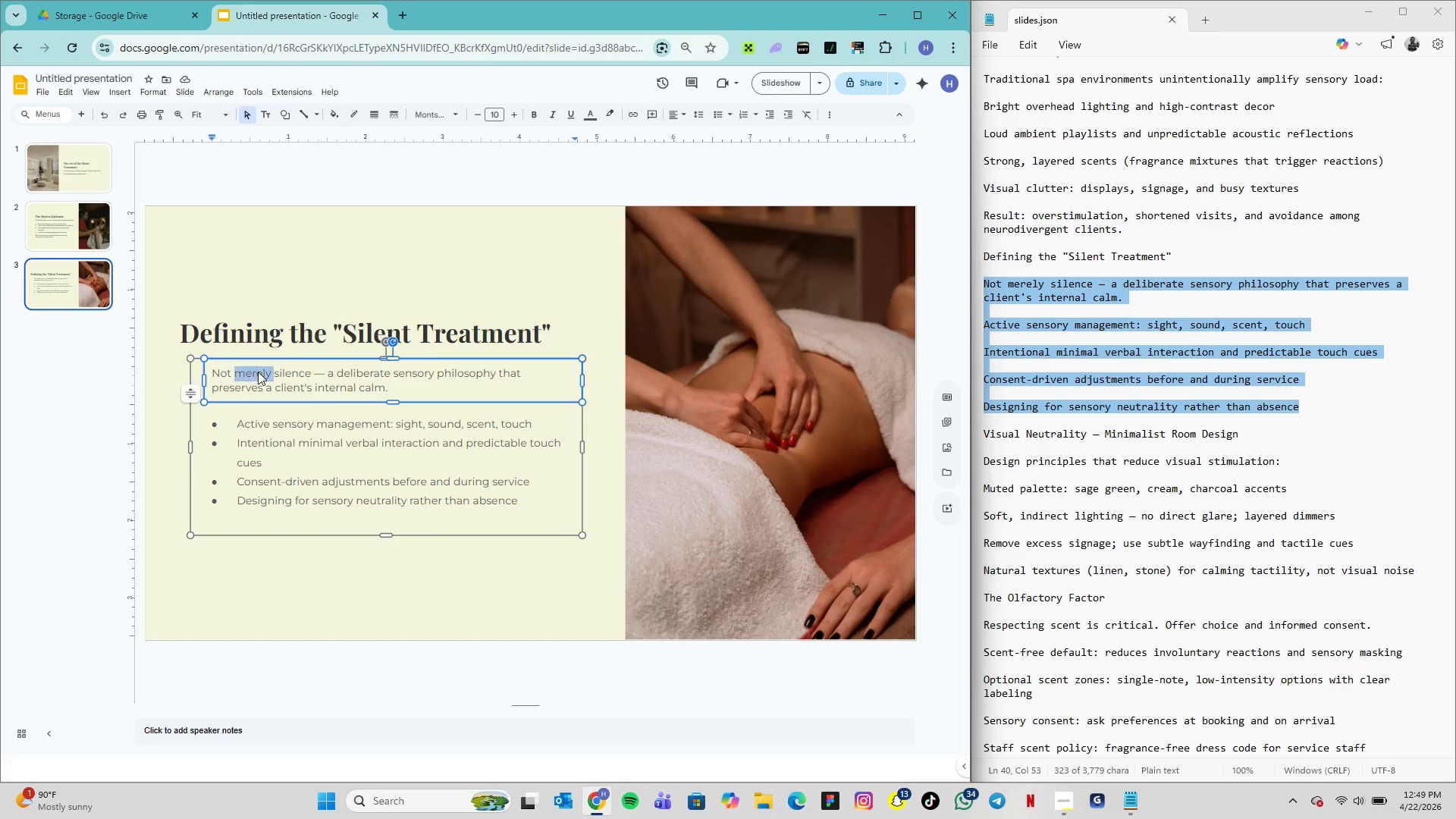 
triple_click([258, 372])
 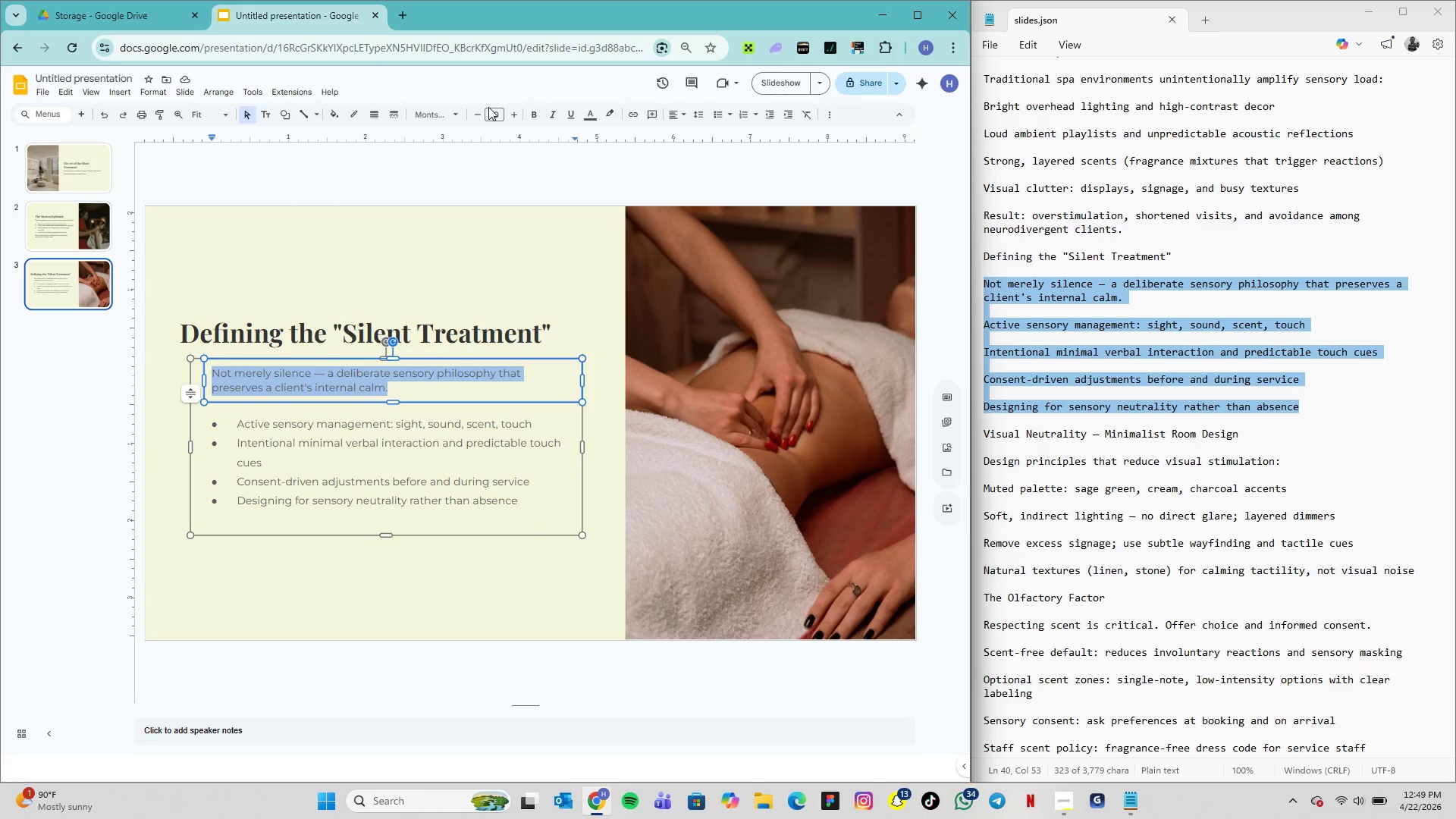 
left_click([494, 108])
 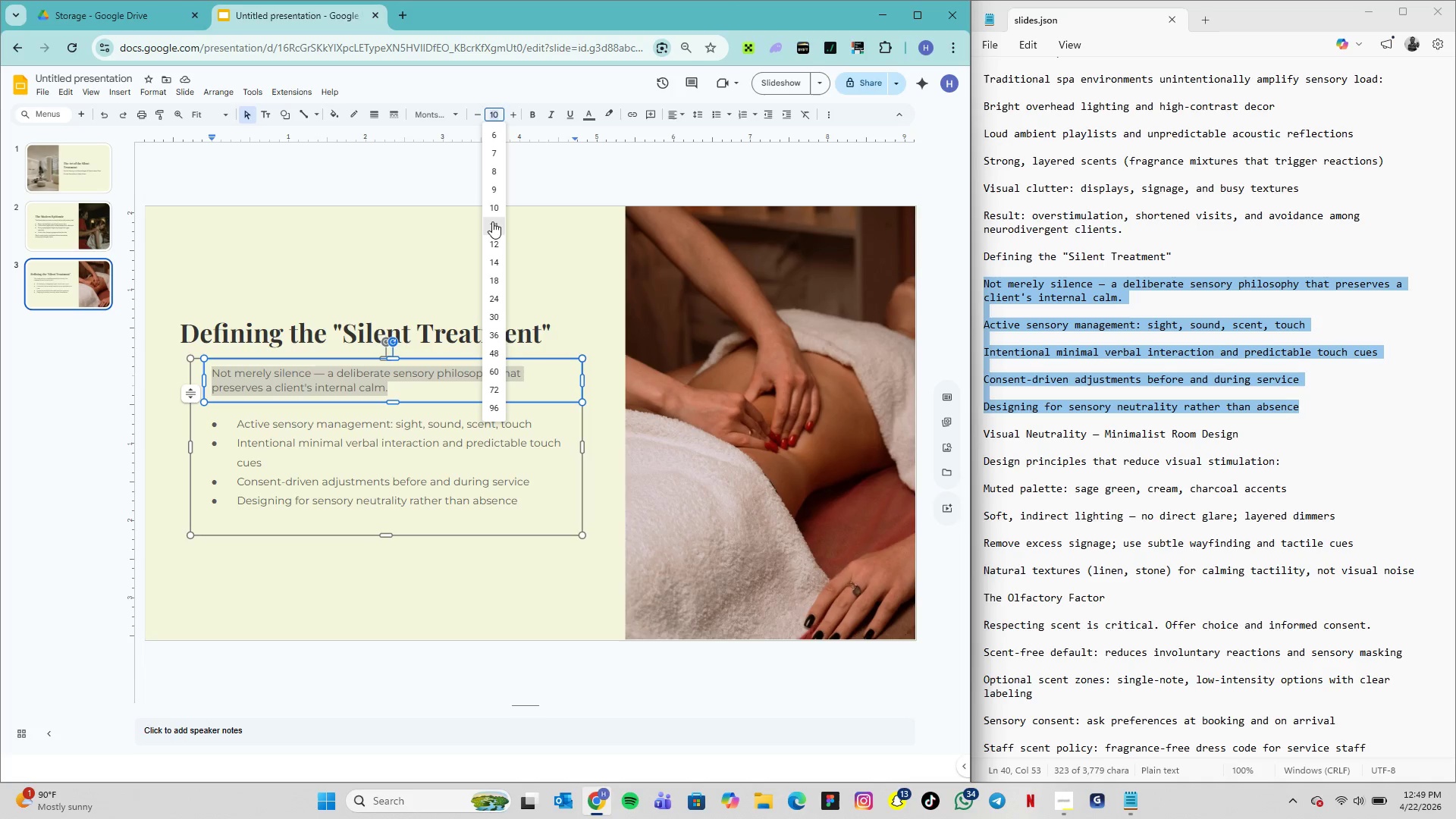 
left_click([492, 221])
 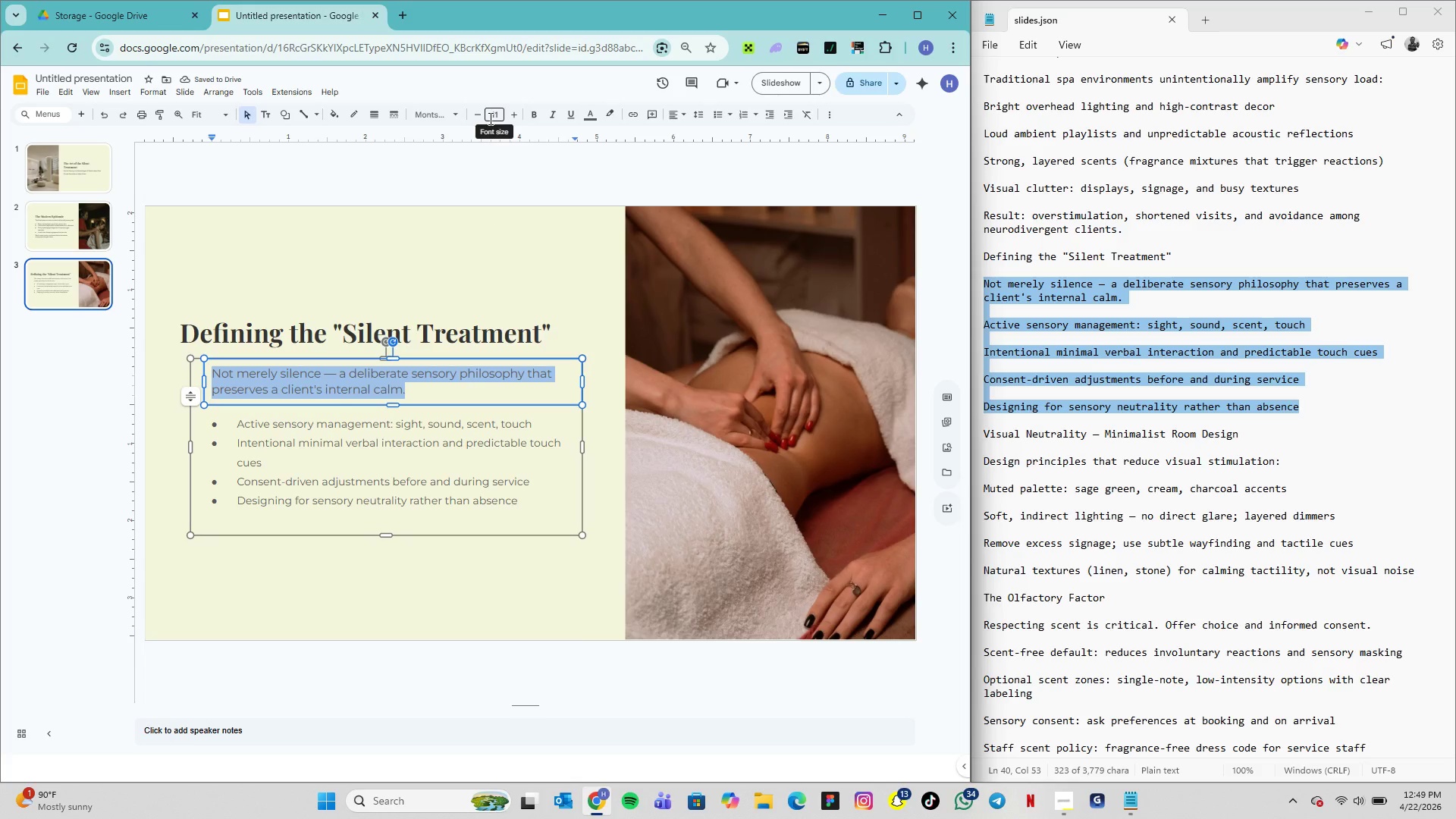 
wait(6.8)
 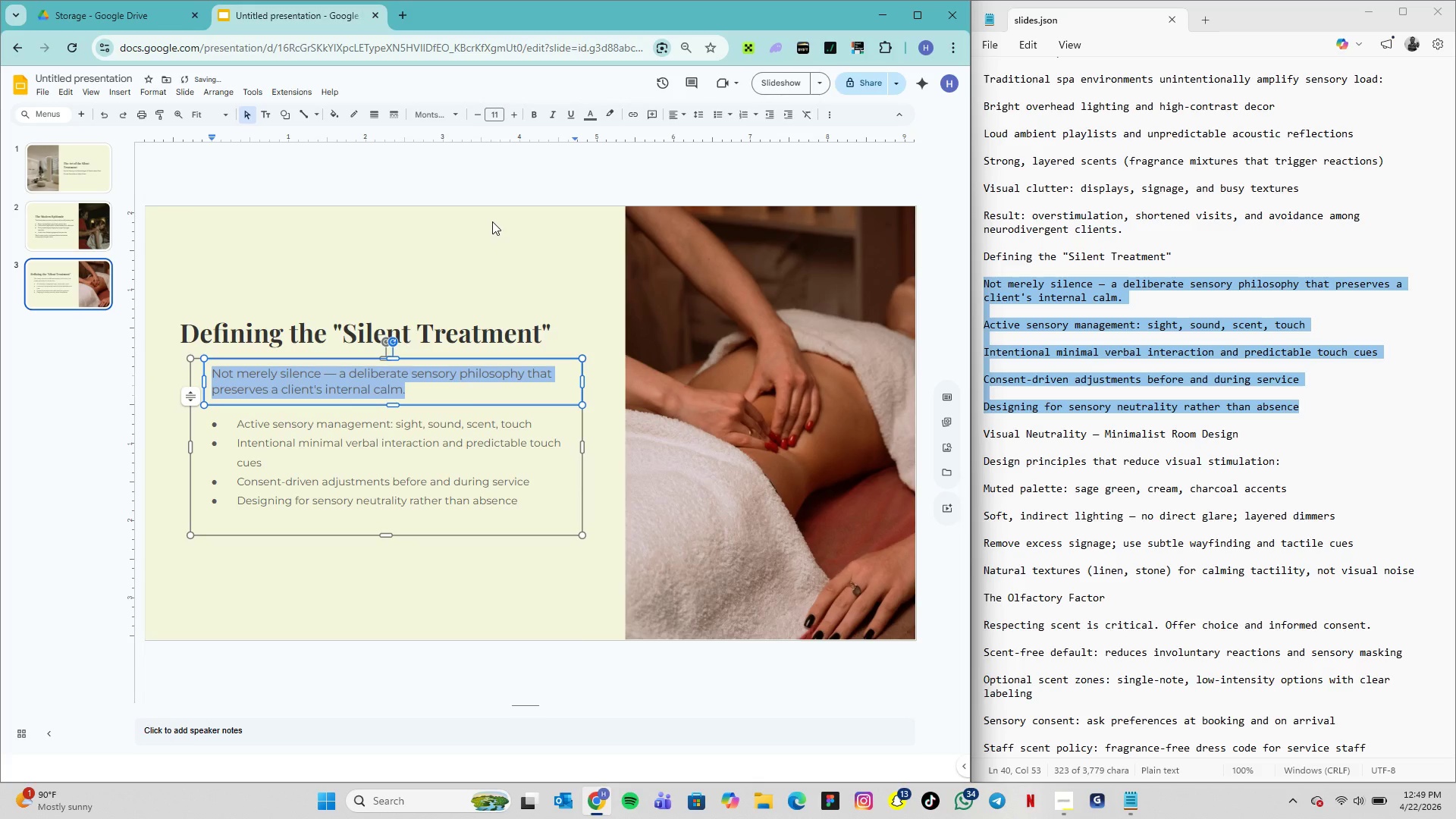 
left_click([499, 210])
 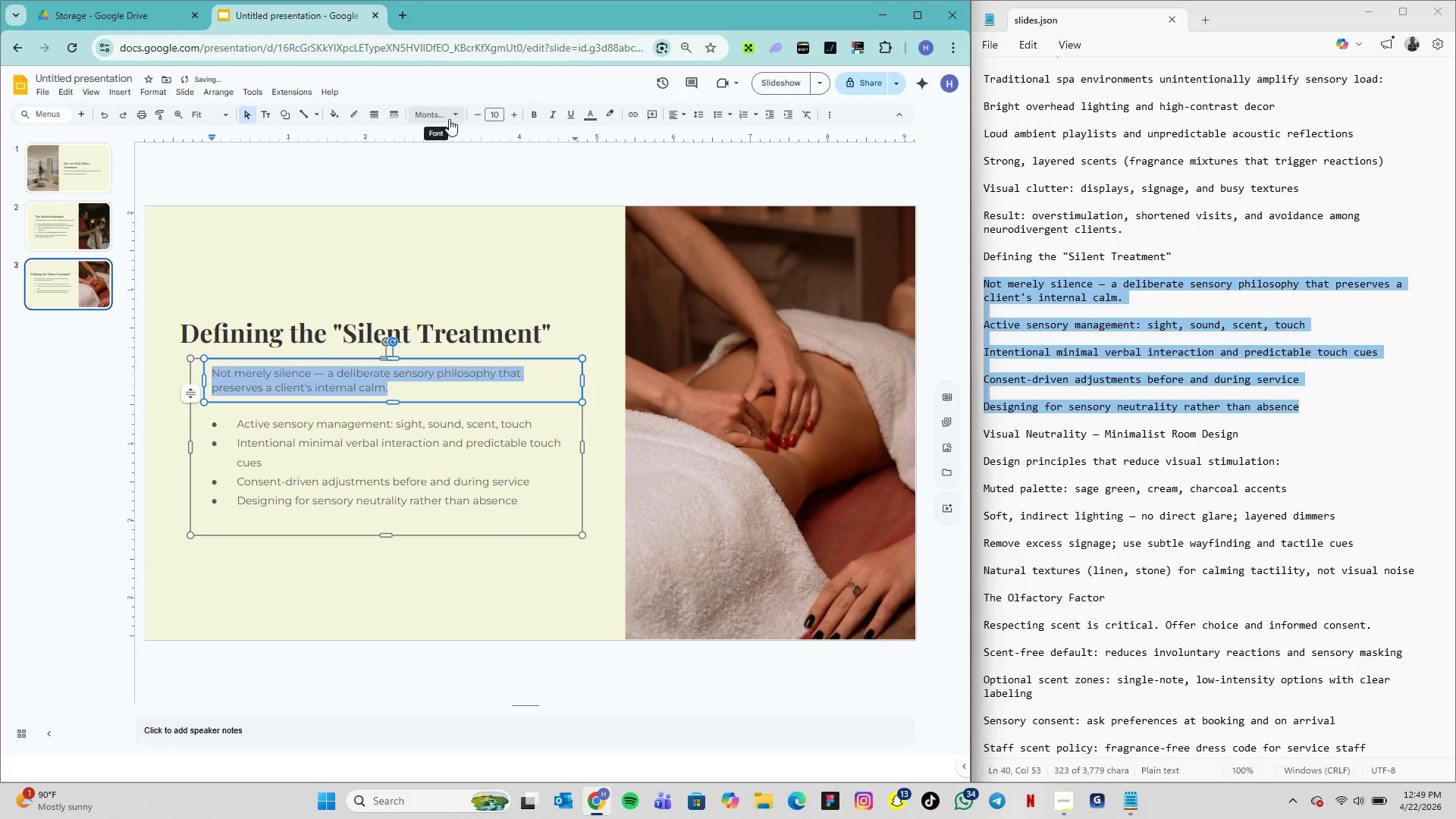 
left_click([450, 119])
 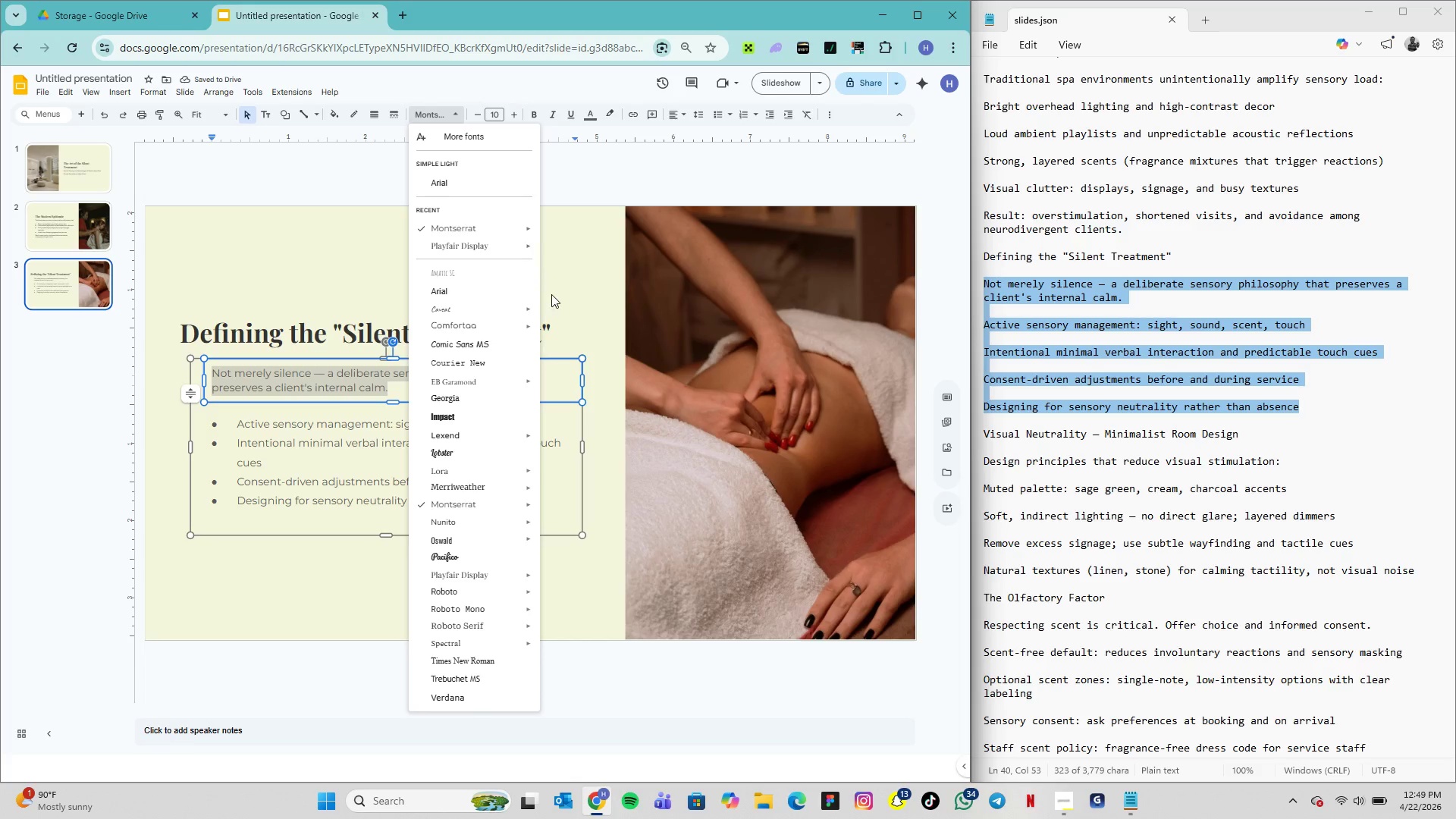 
wait(8.11)
 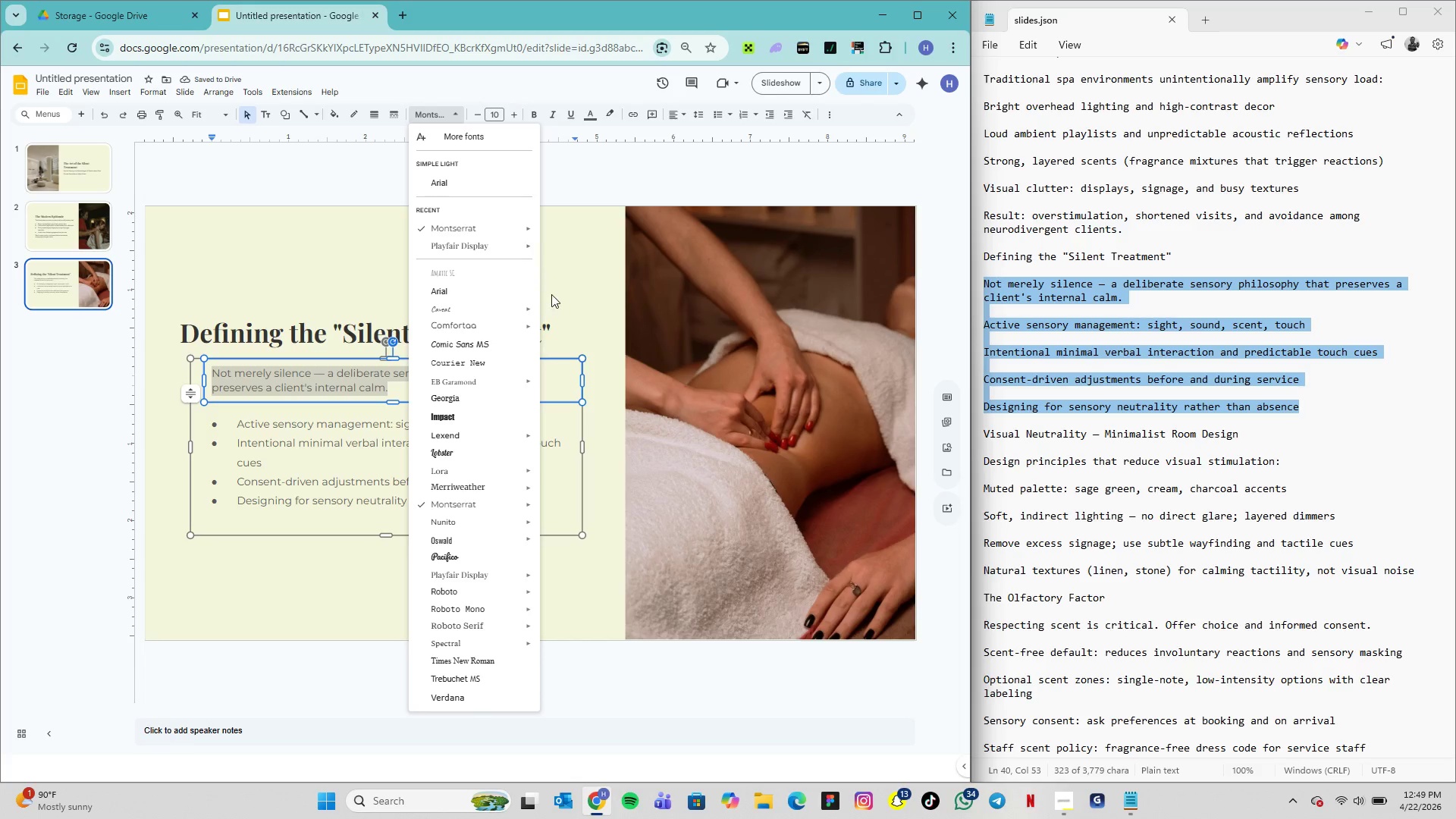 
left_click([535, 392])
 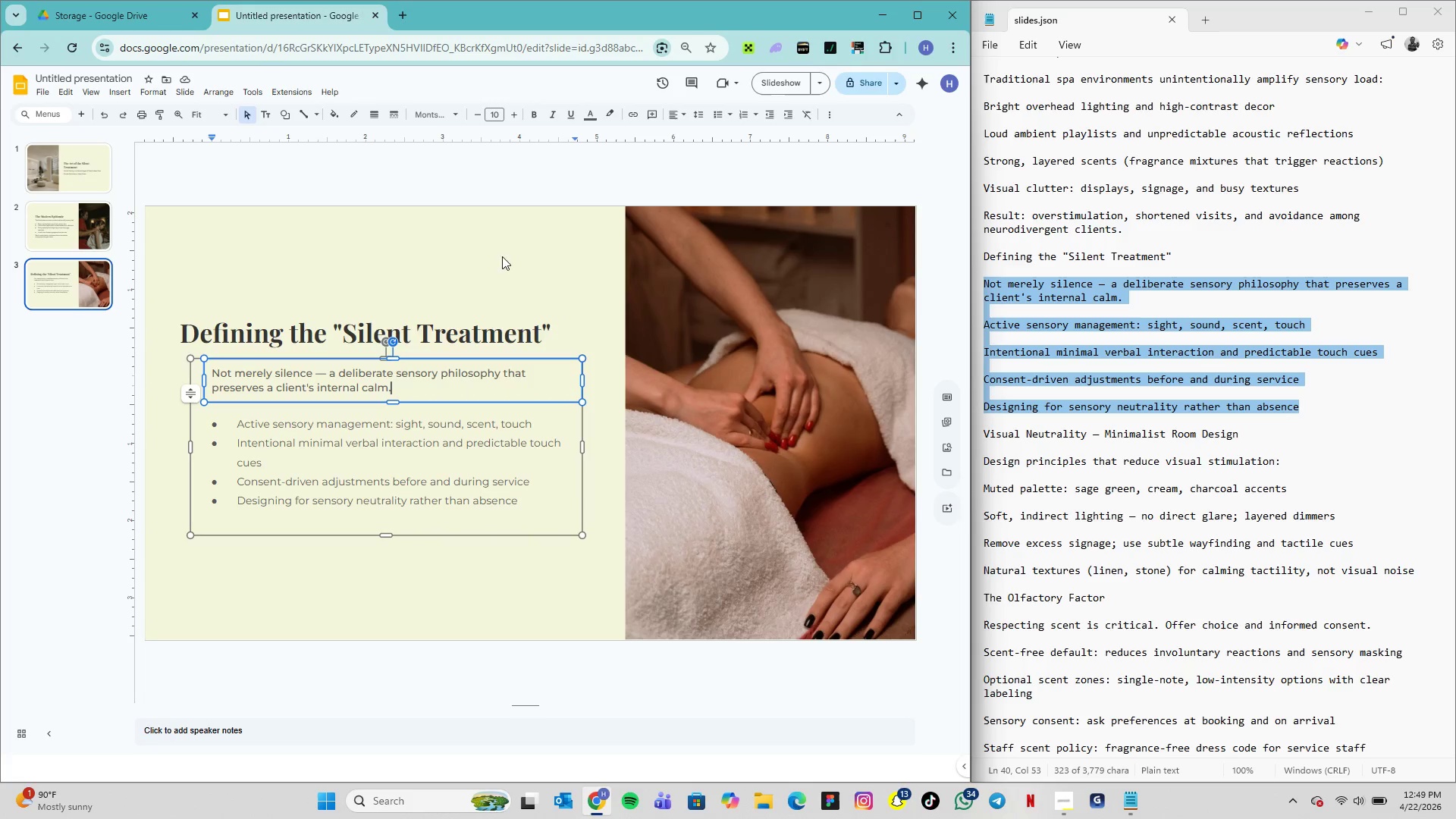 
wait(5.75)
 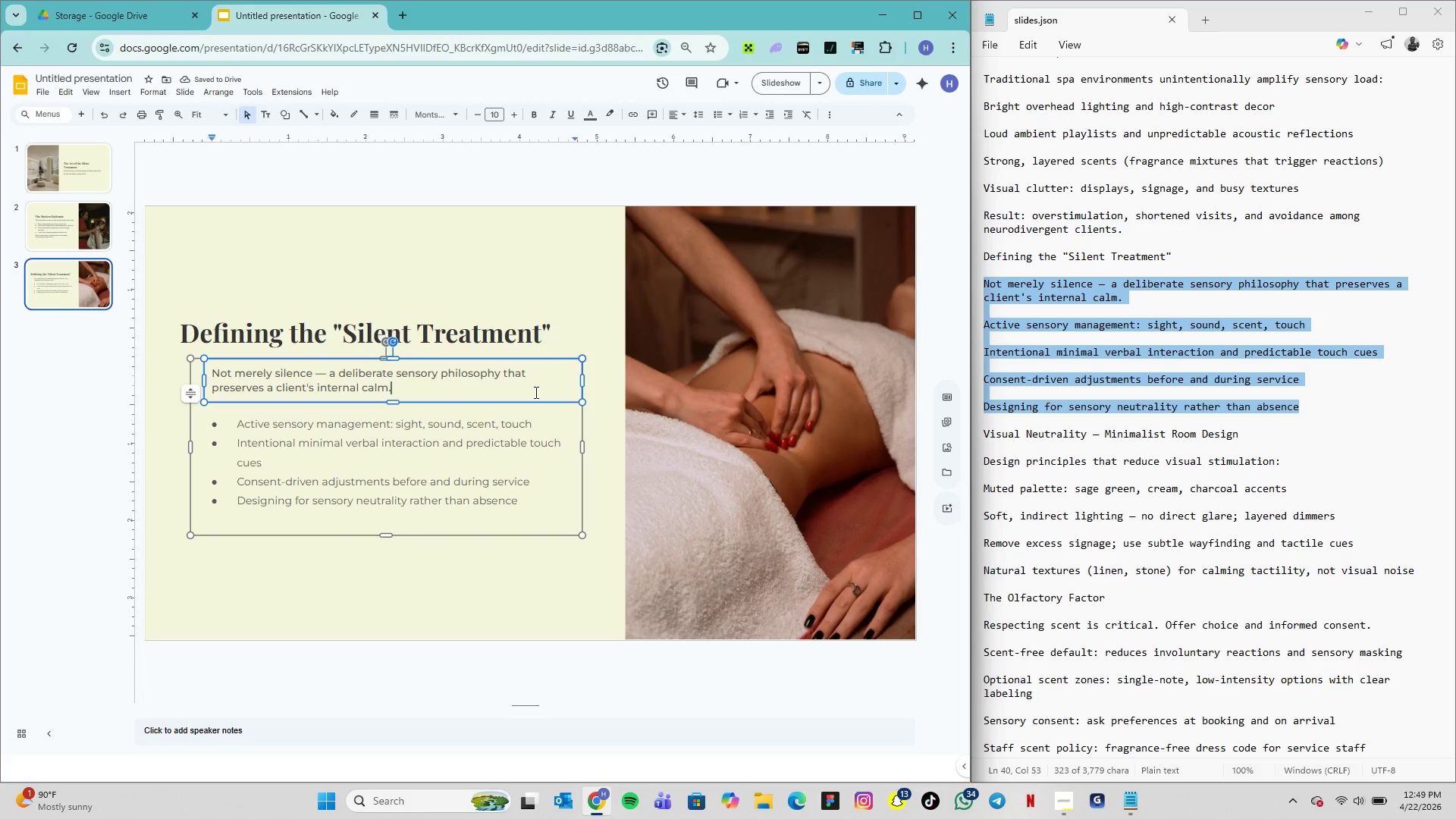 
left_click([460, 116])
 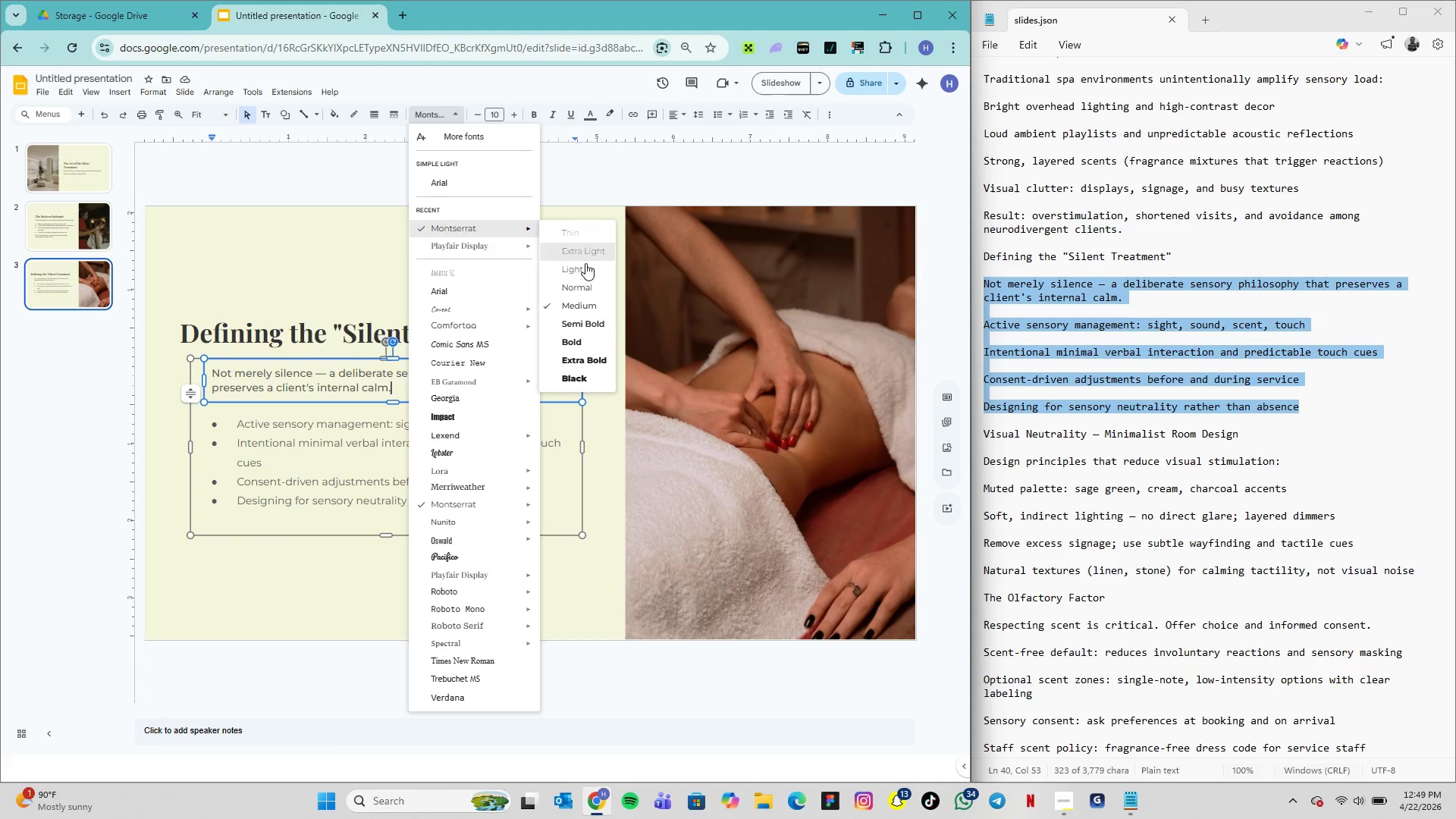 
wait(5.8)
 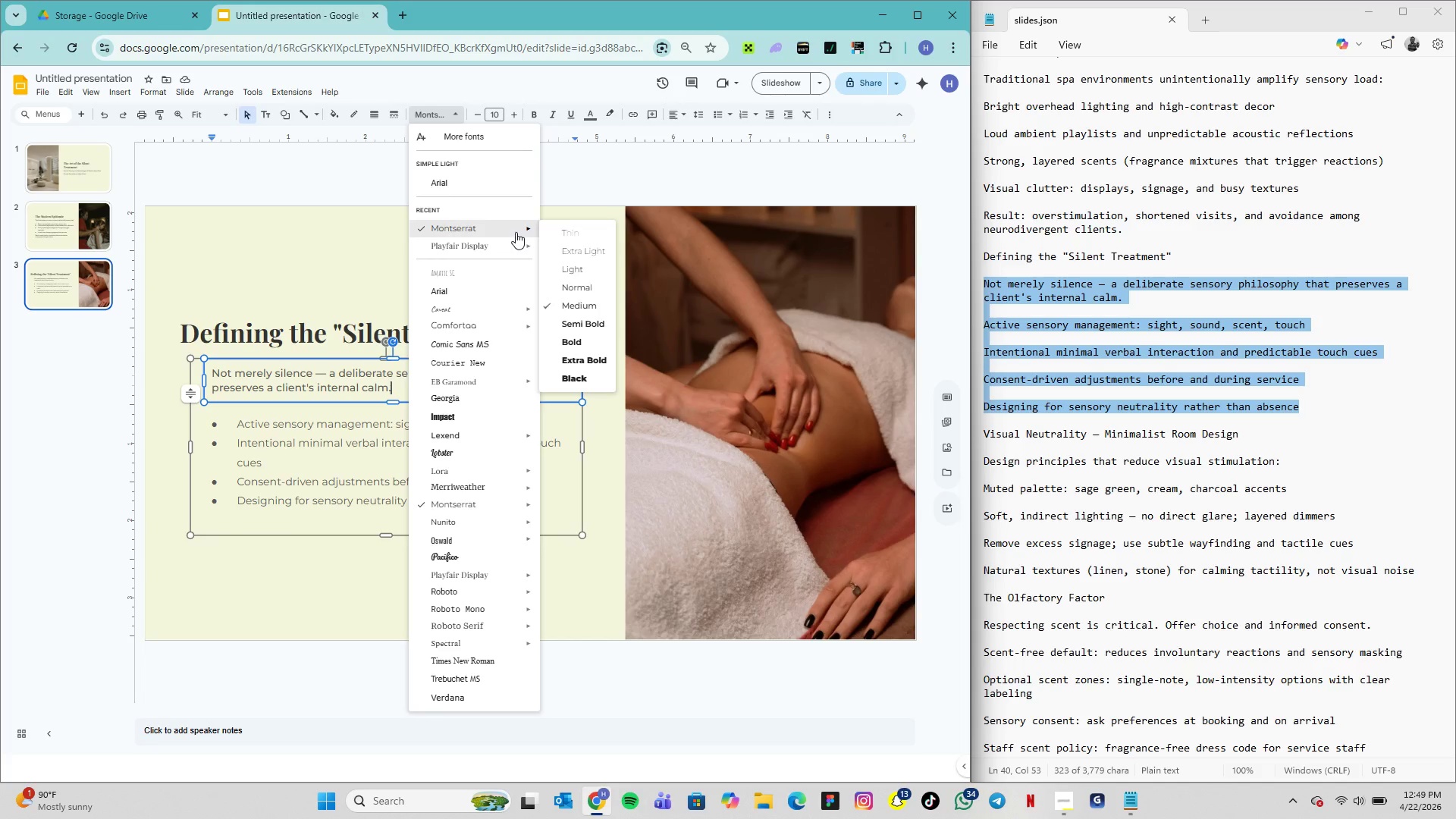 
left_click([591, 290])
 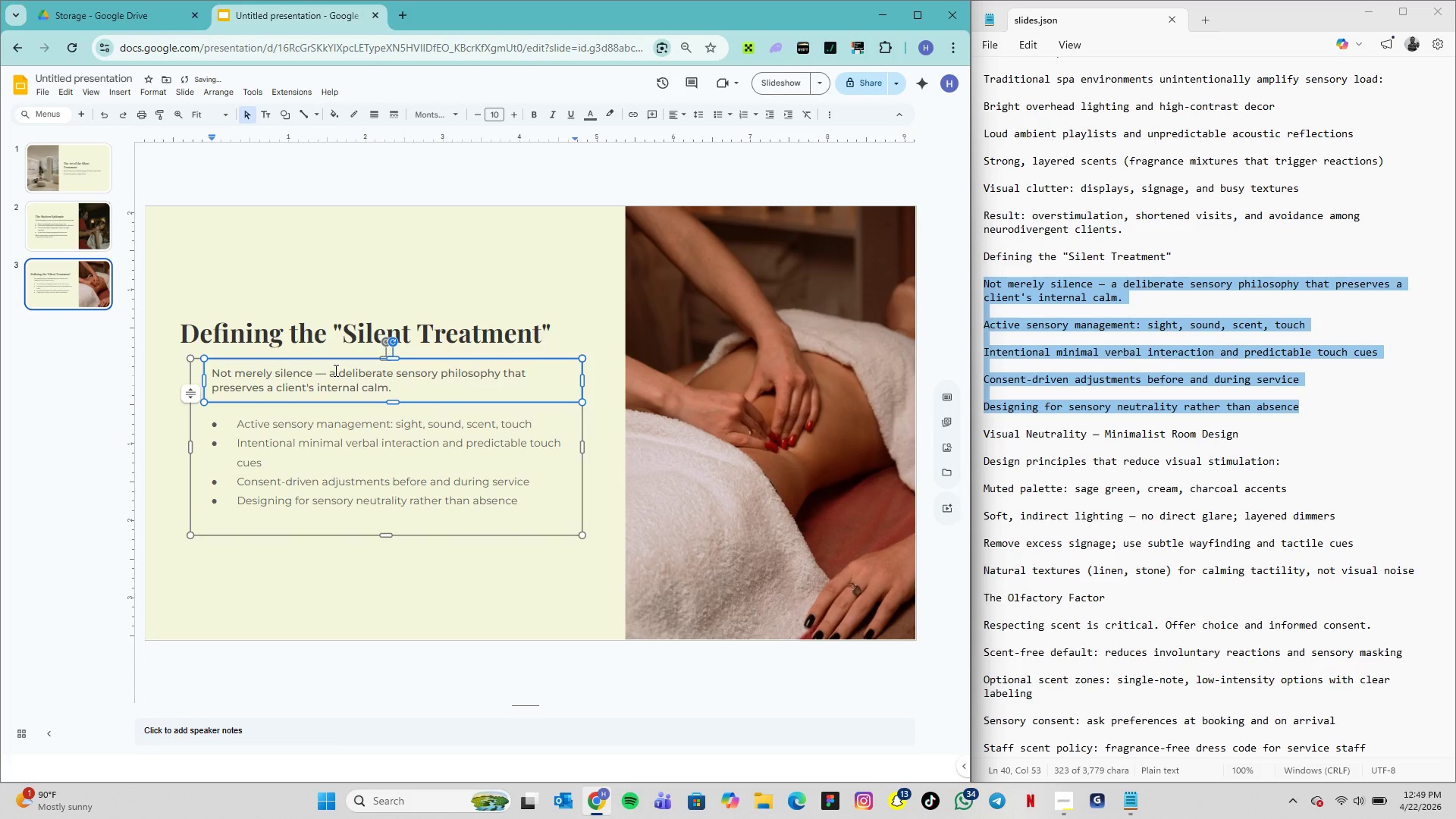 
left_click([335, 378])
 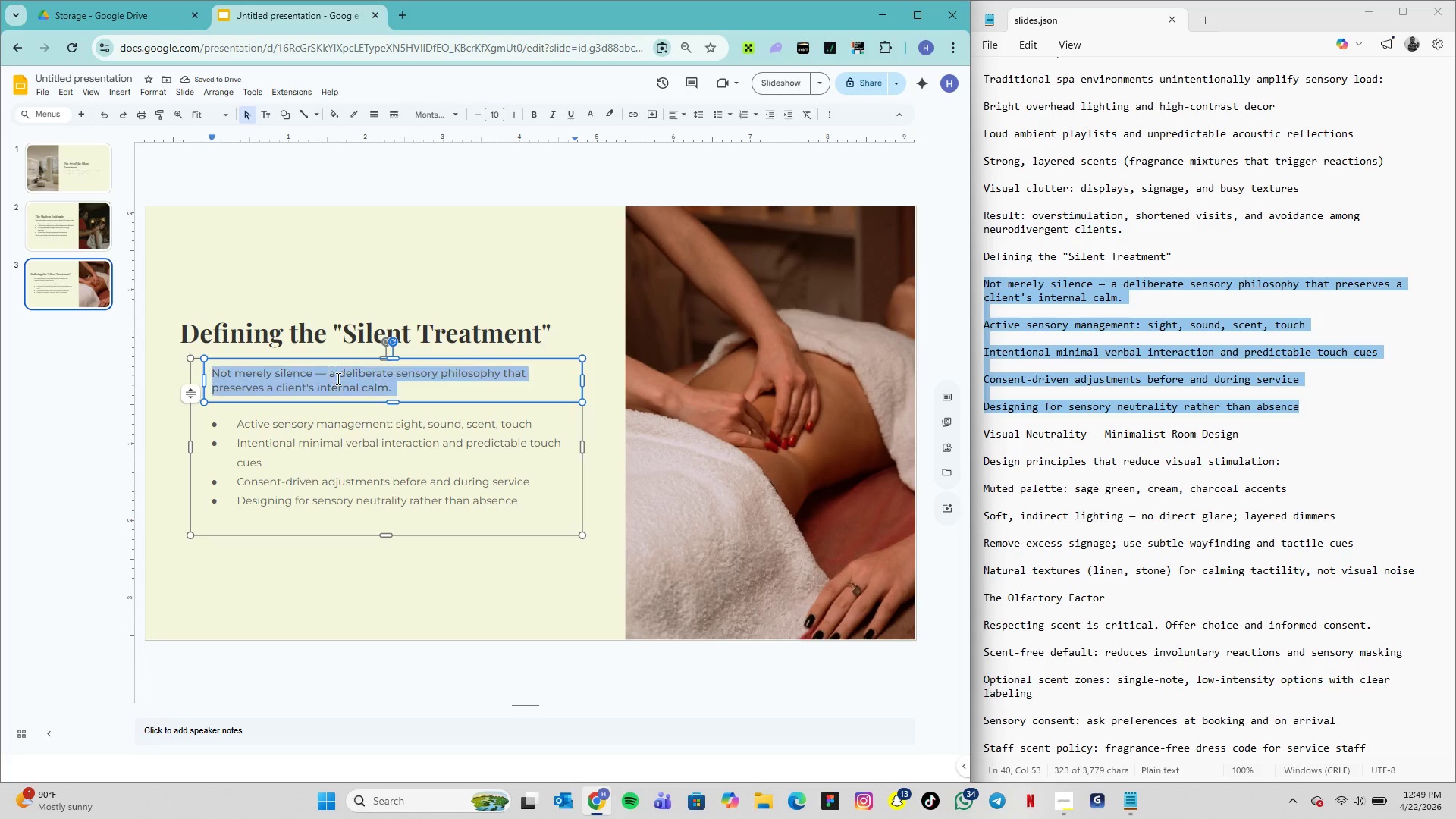 
triple_click([337, 378])
 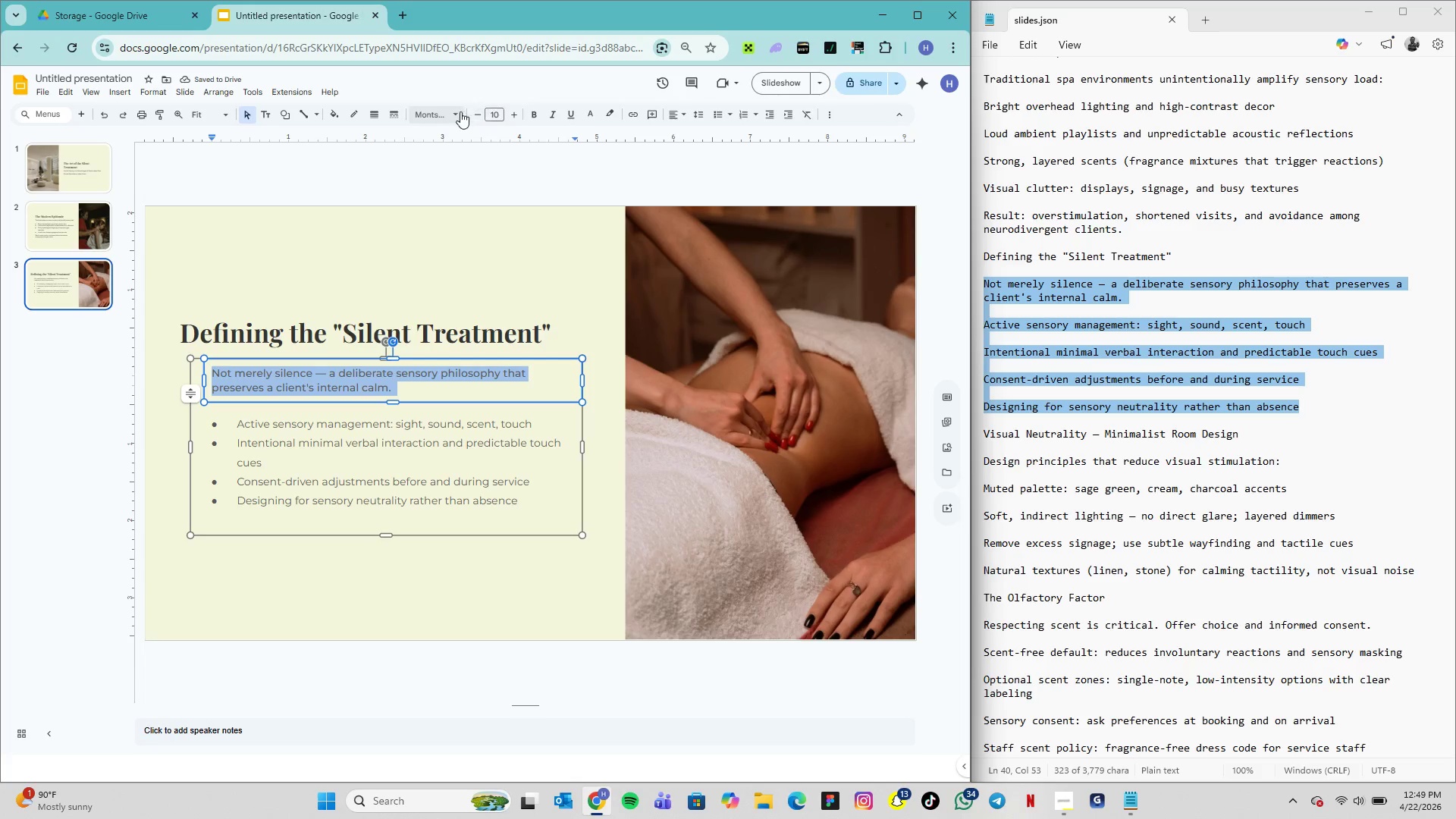 
left_click([460, 111])
 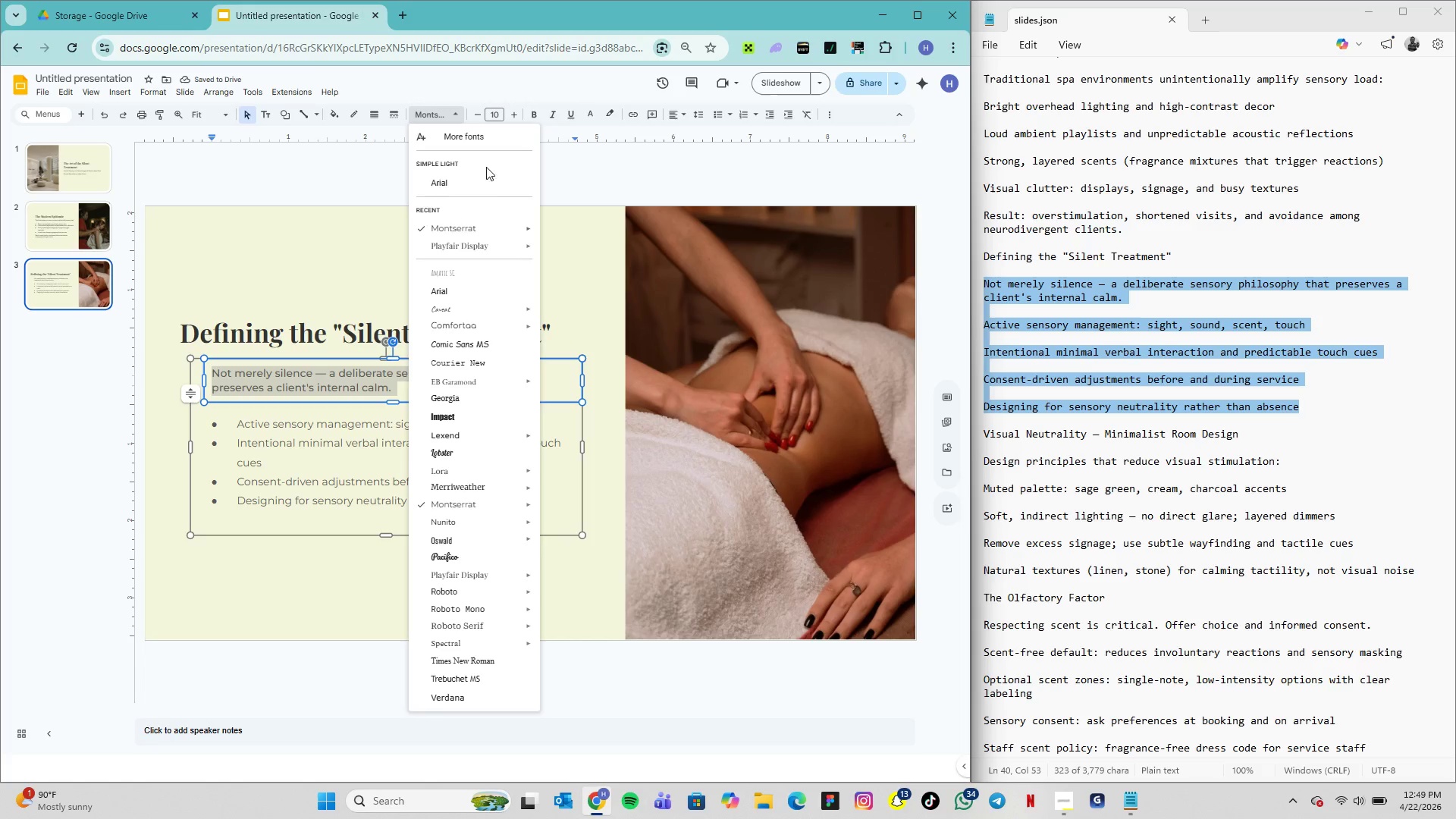 
mouse_move([570, 292])
 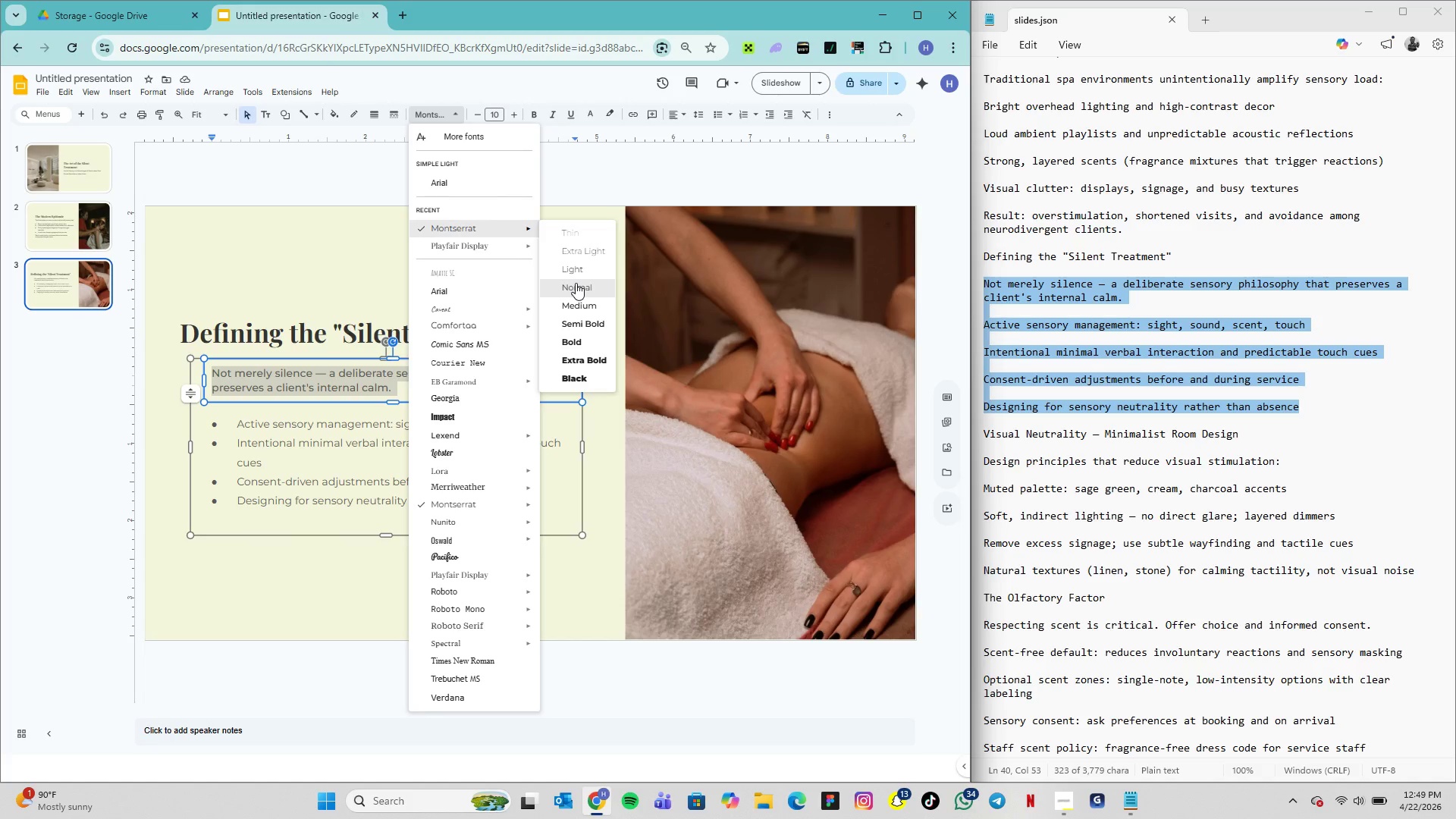 
left_click([576, 283])
 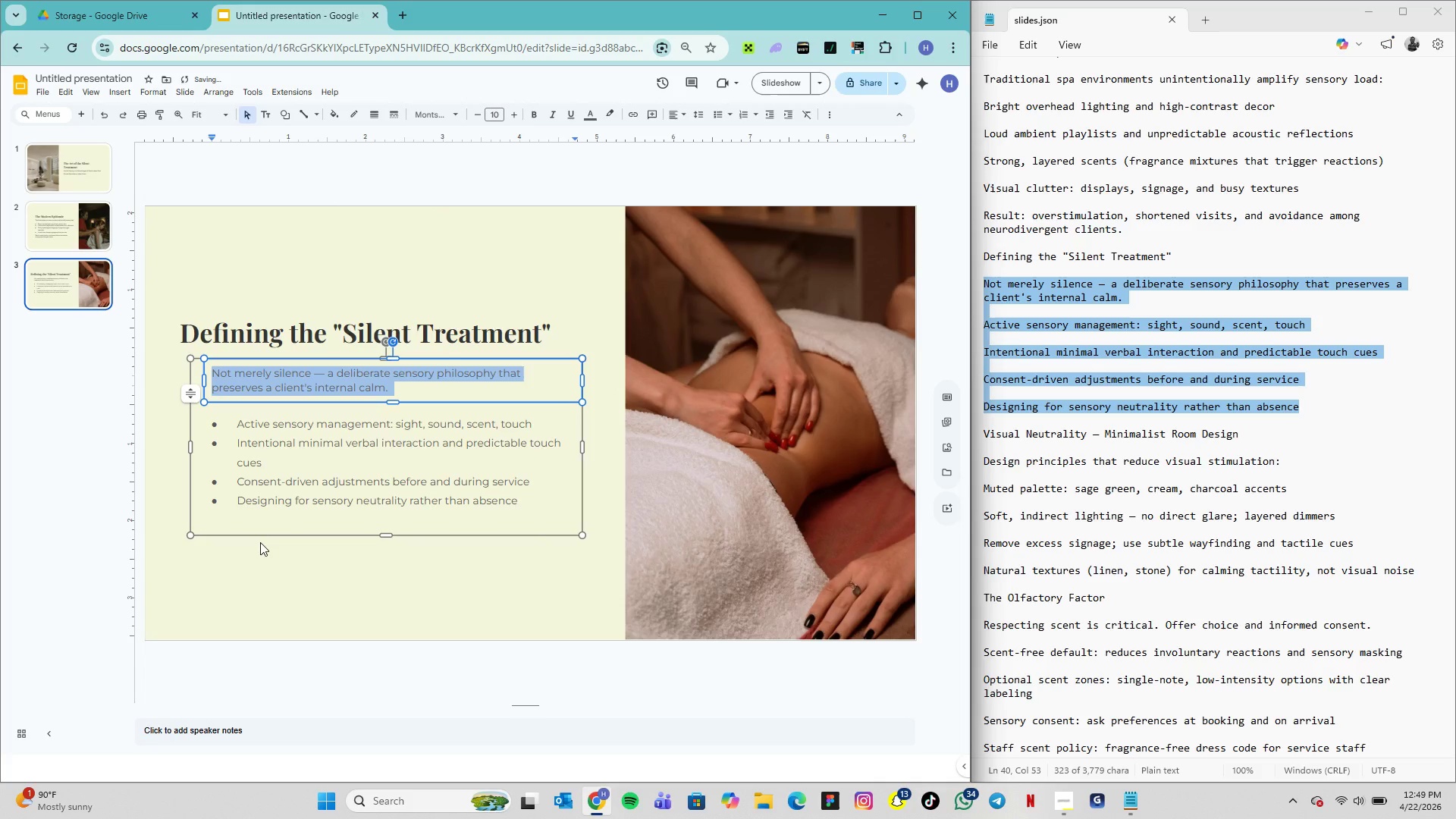 
left_click([257, 563])
 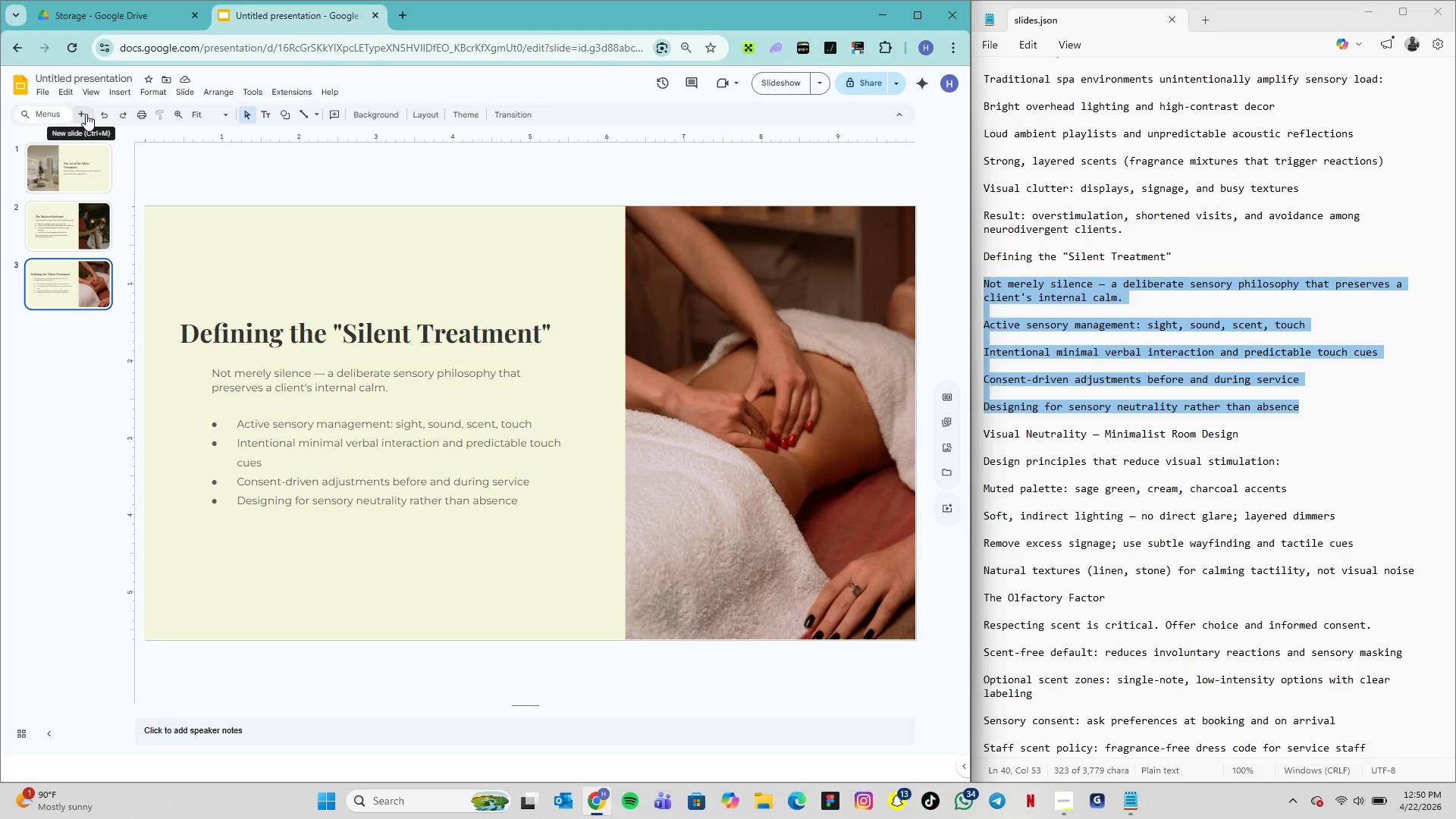 
wait(13.44)
 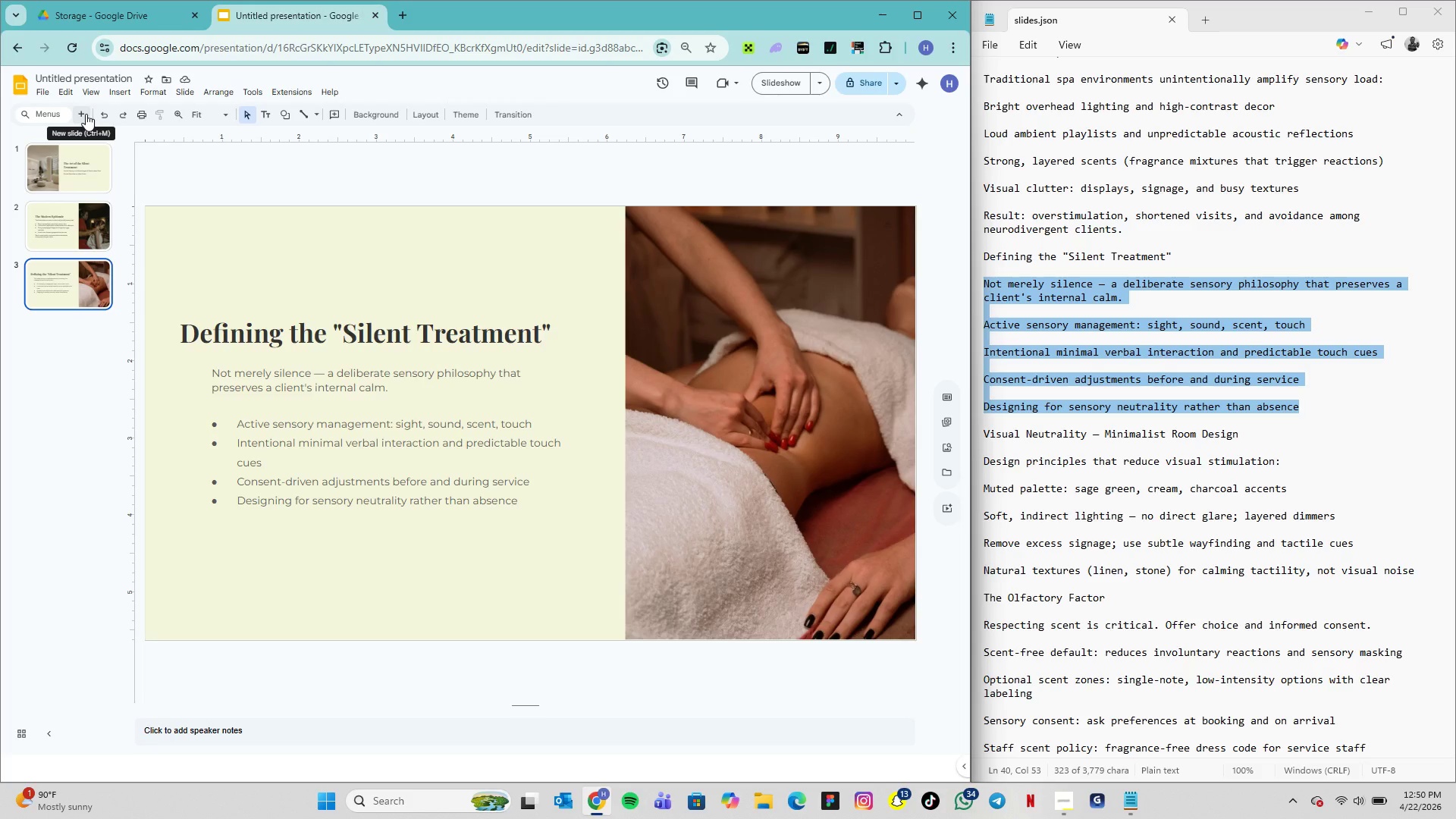 
left_click([208, 364])
 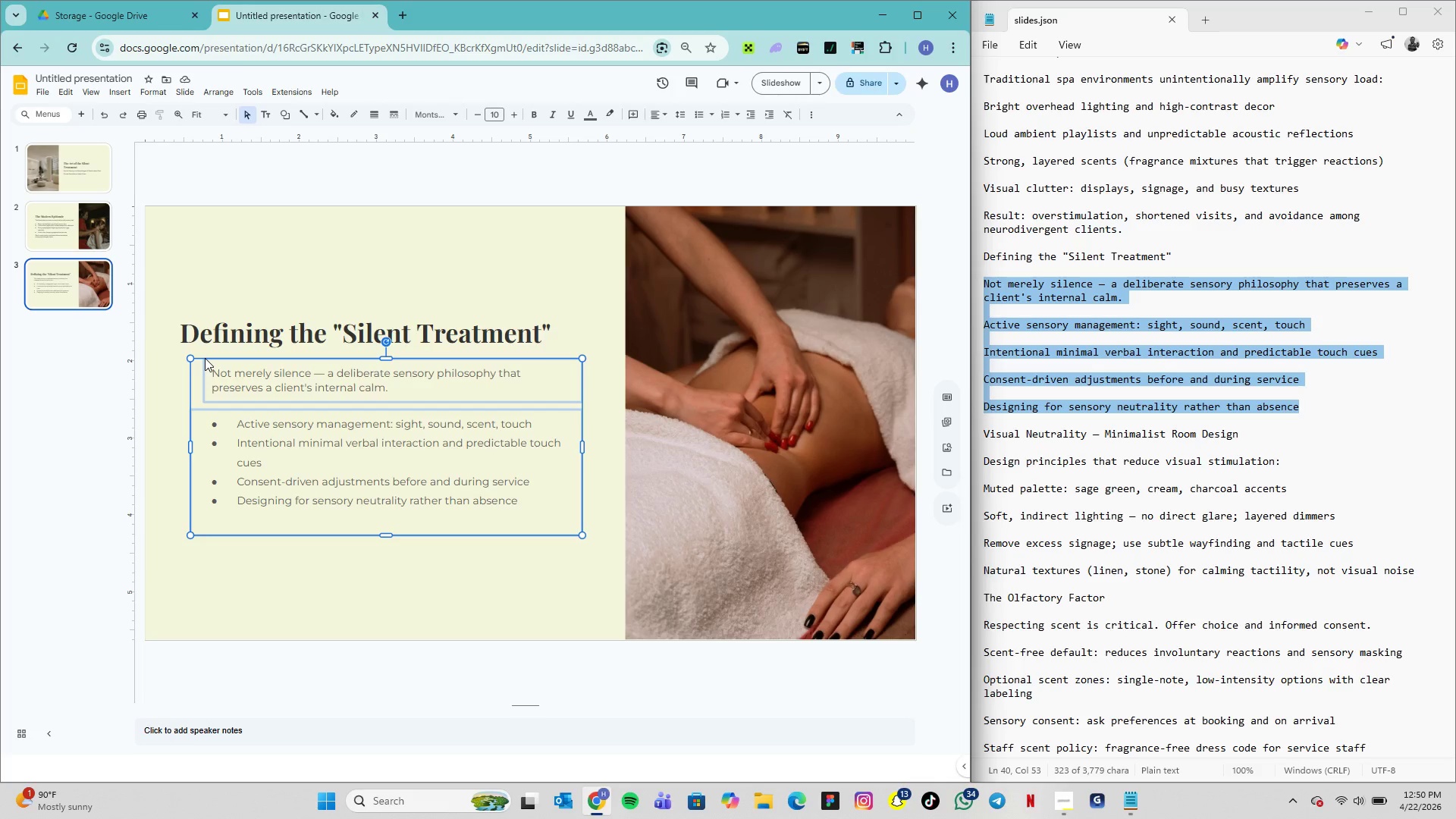 
hold_key(key=ArrowLeft, duration=0.97)
 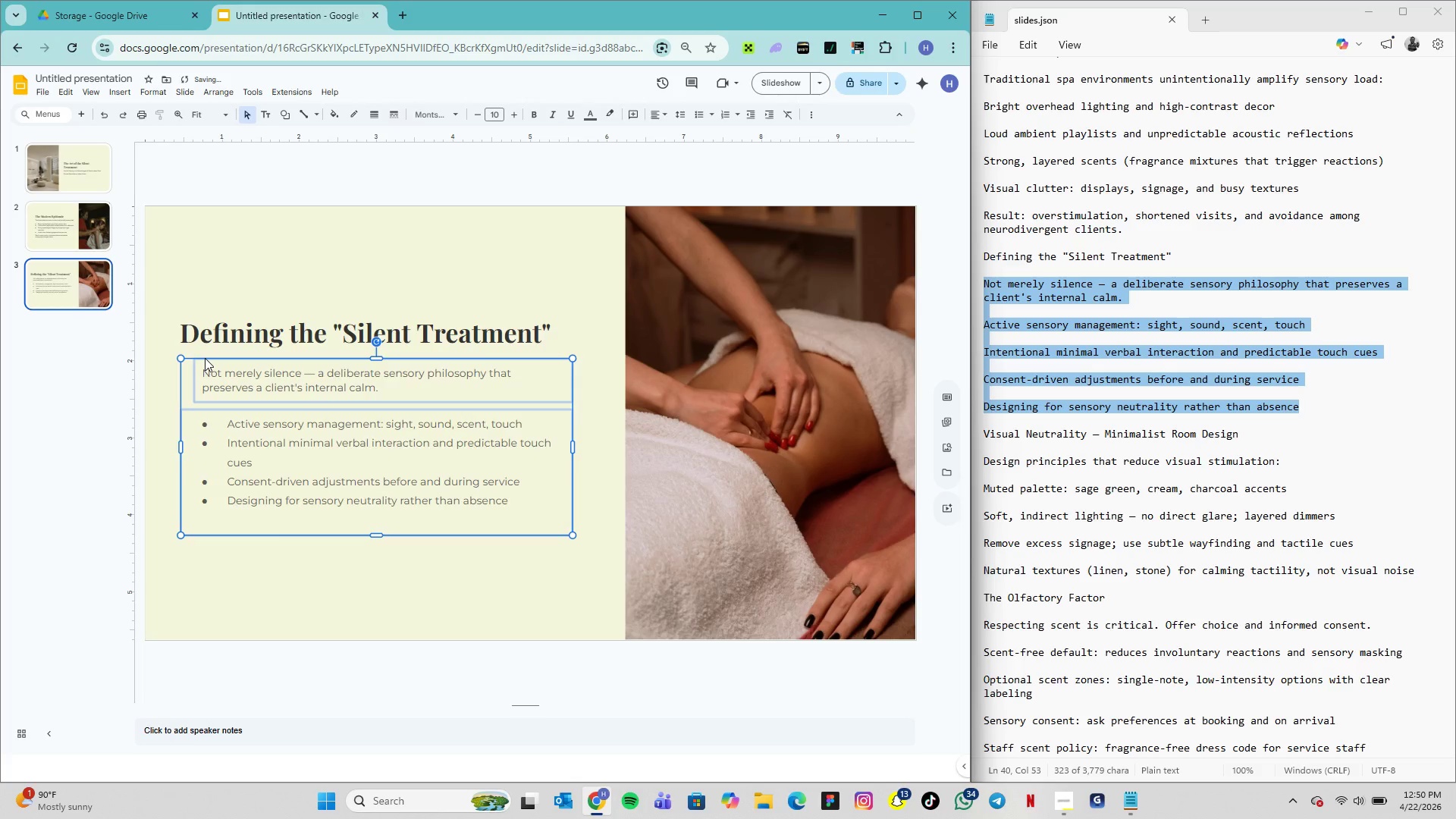 
key(ArrowLeft)
 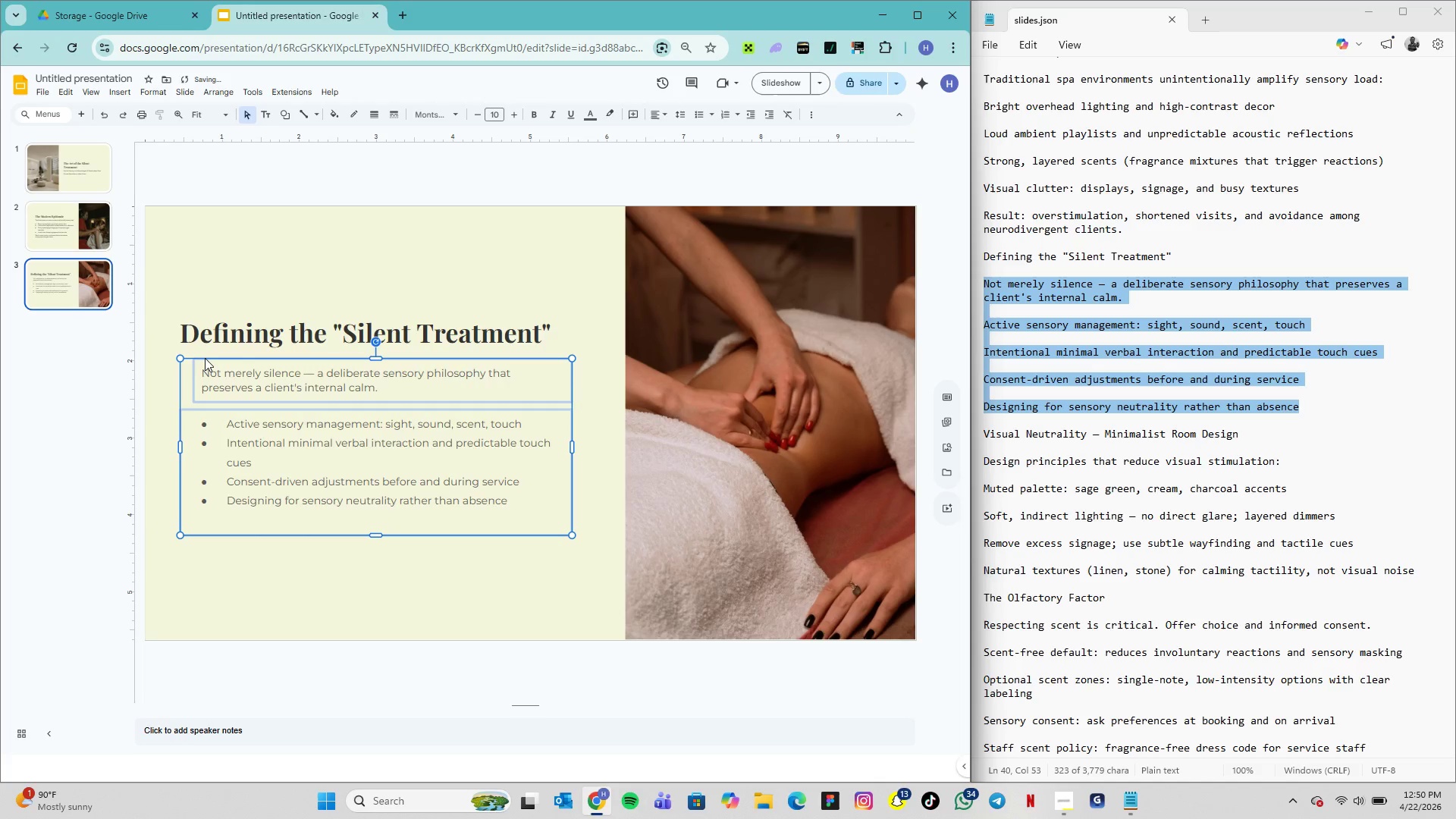 
hold_key(key=ArrowLeft, duration=1.28)
 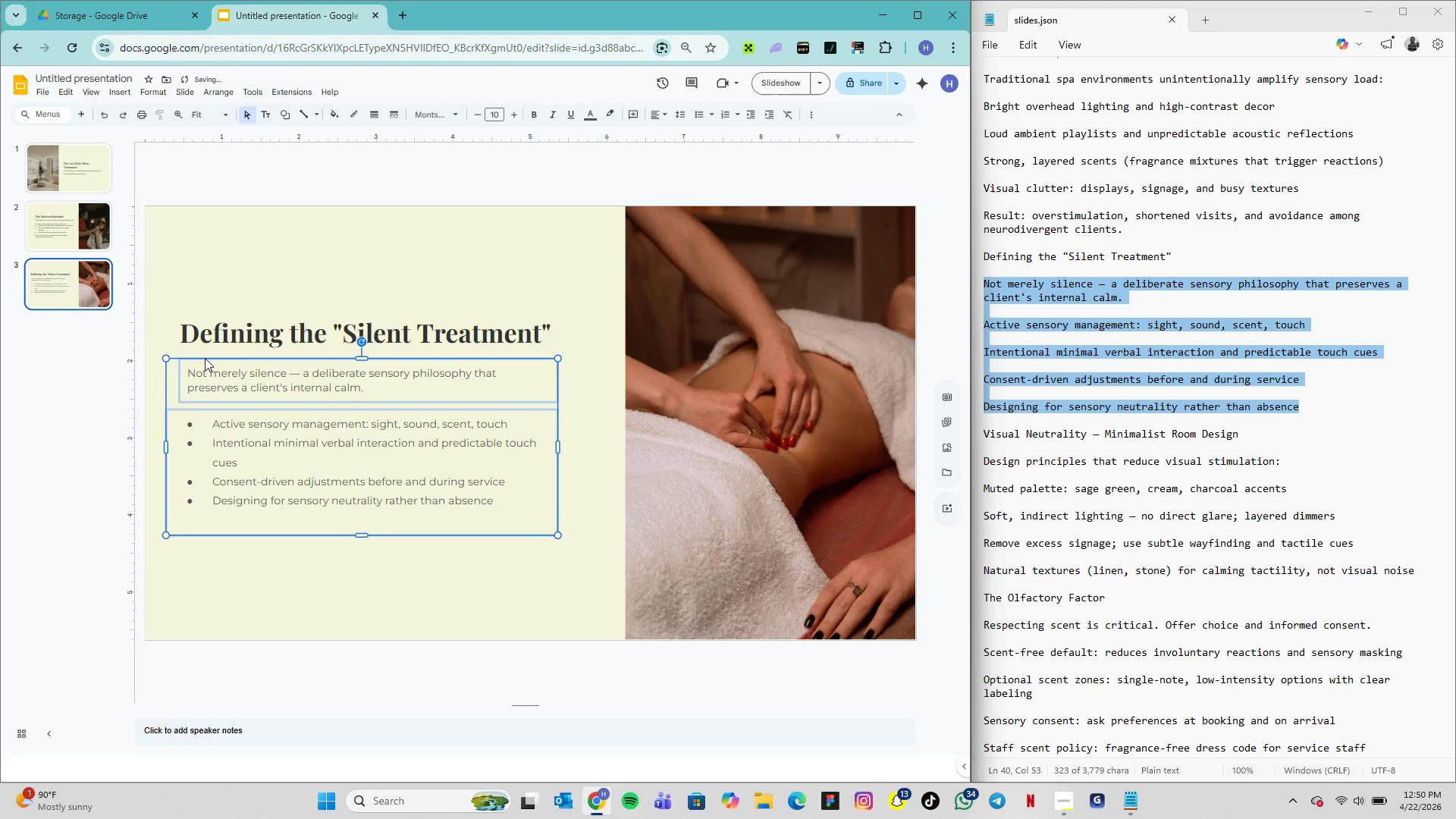 
key(ArrowLeft)
 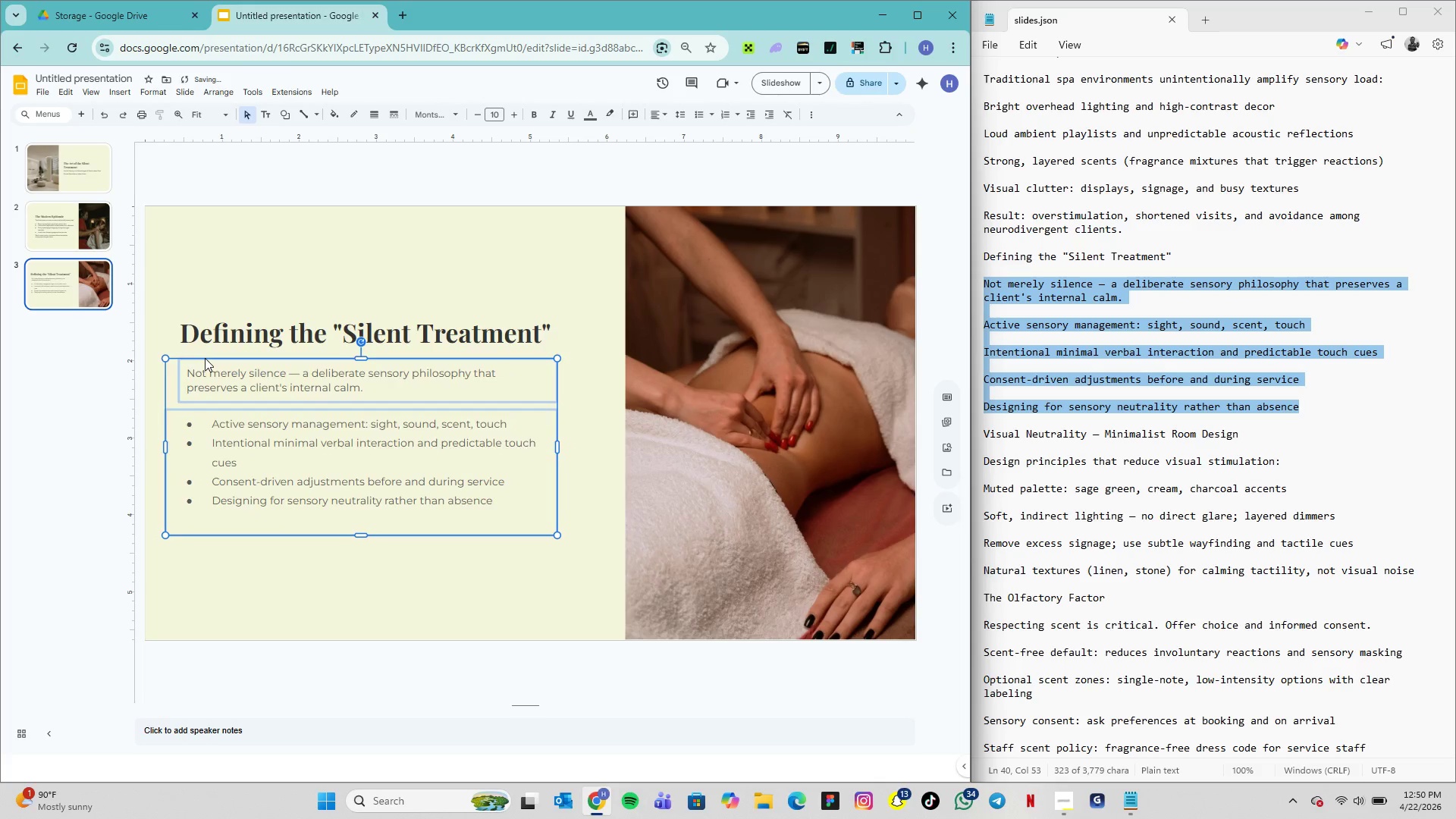 
key(ArrowLeft)
 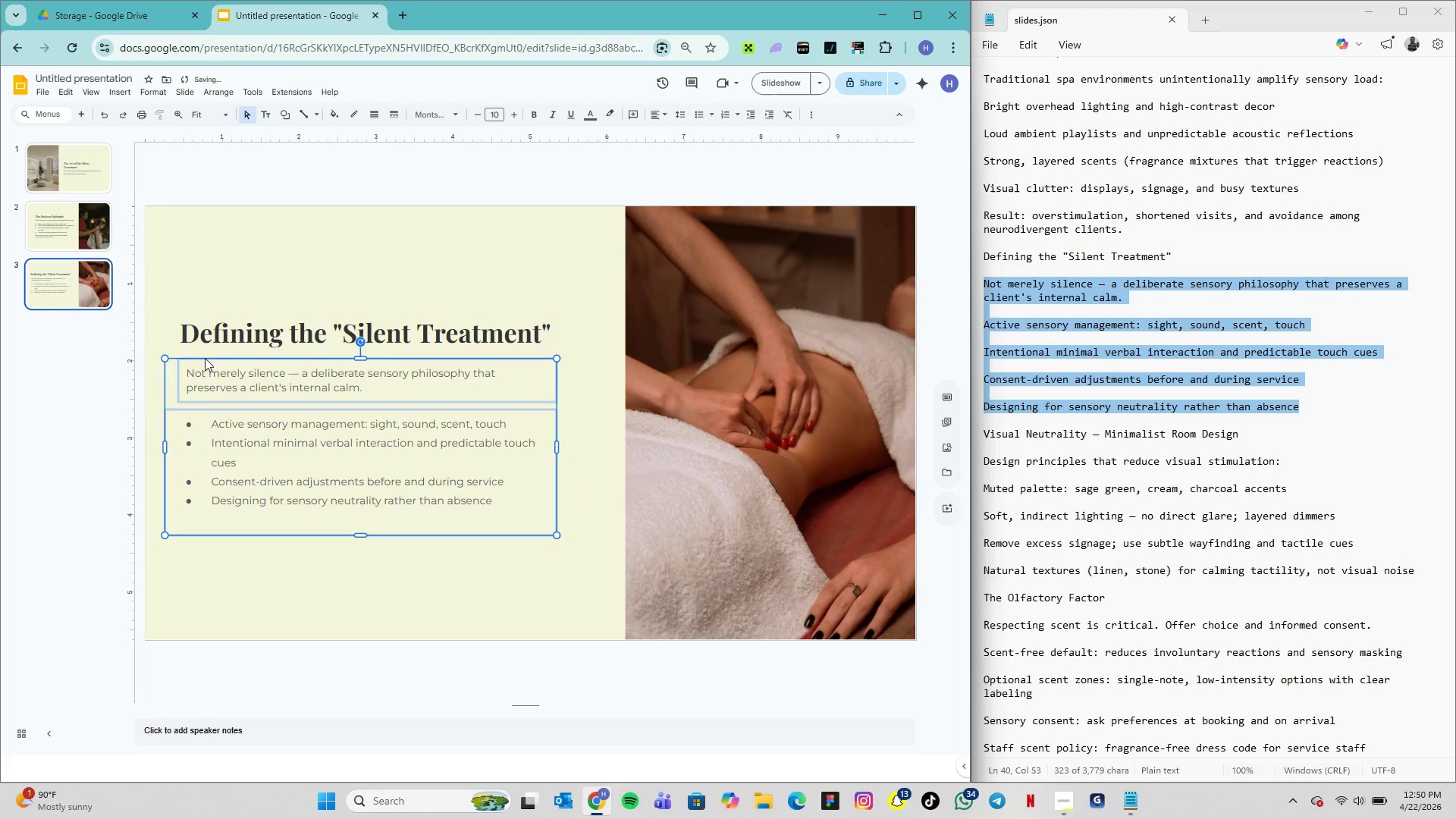 
key(ArrowLeft)
 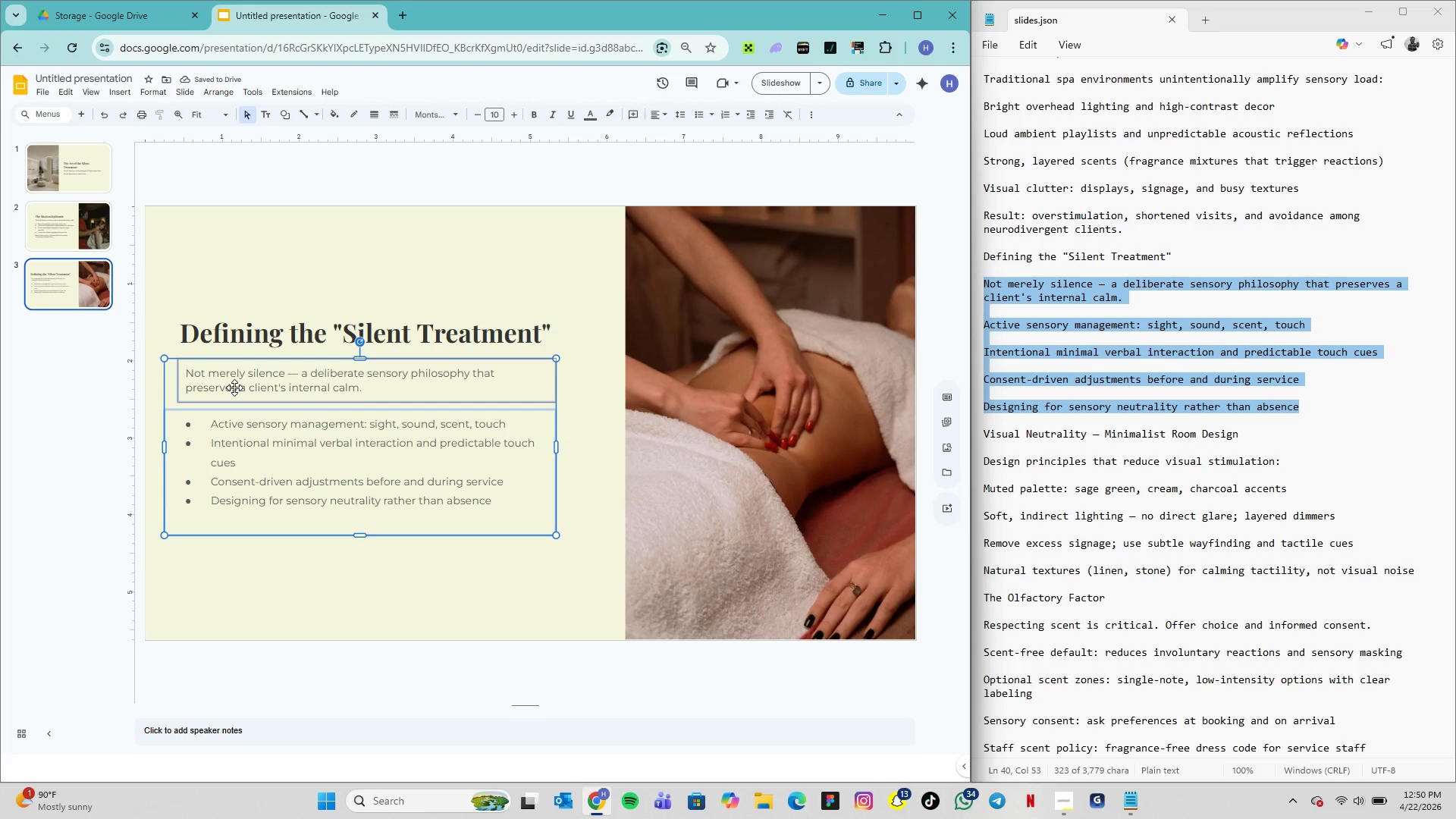 
left_click([234, 388])
 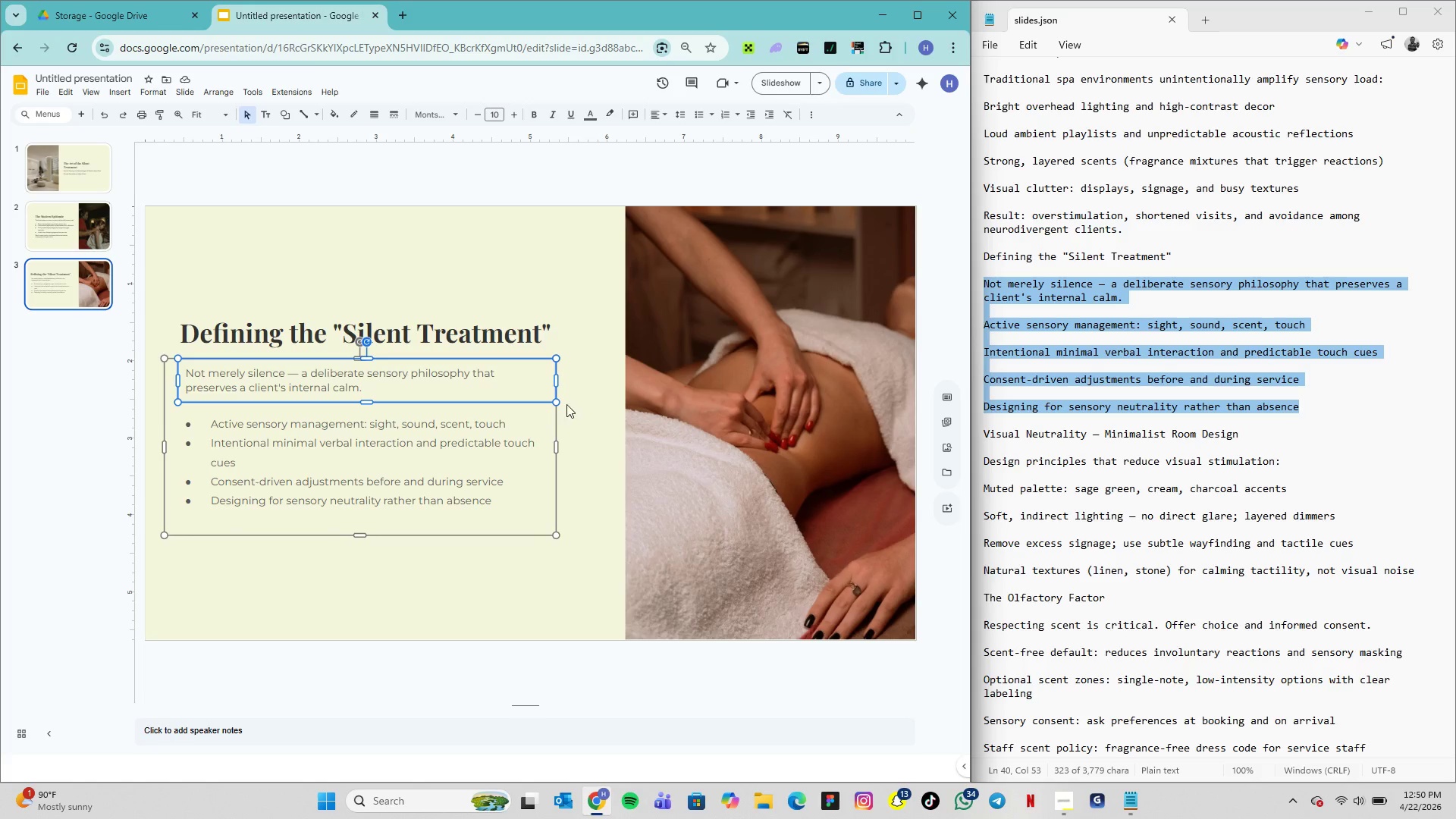 
left_click([609, 398])
 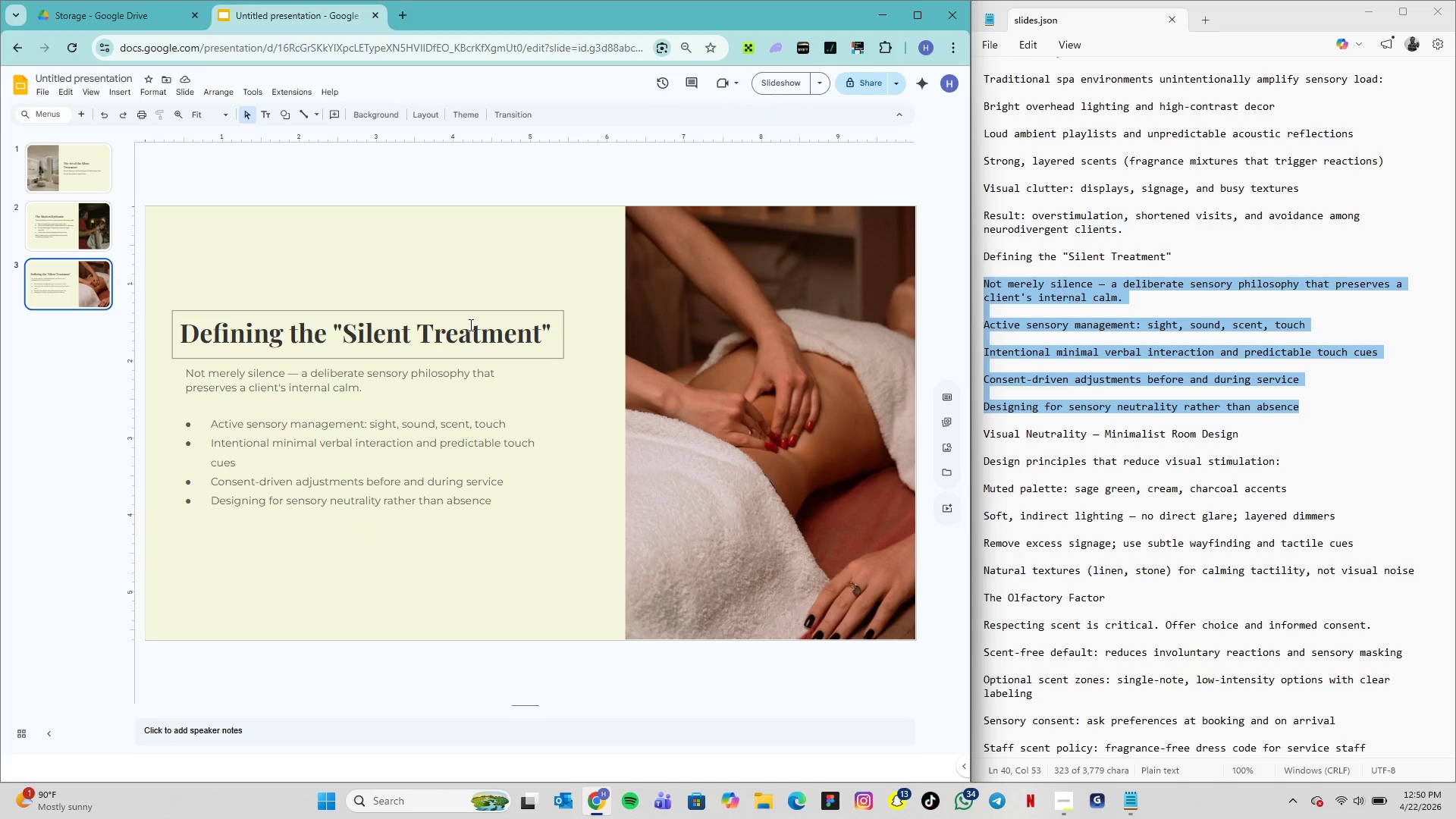 
wait(5.52)
 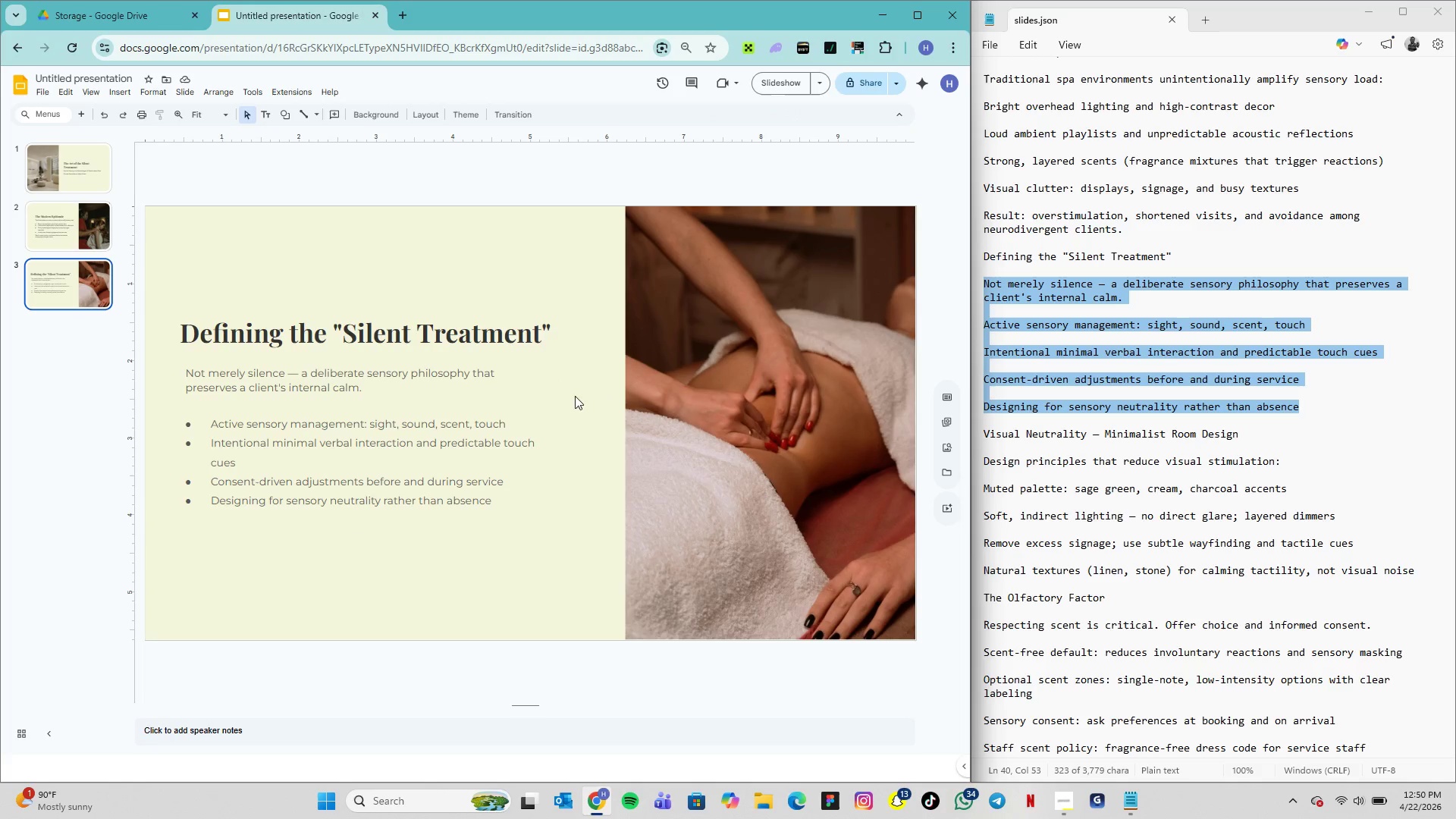 
left_click([470, 315])
 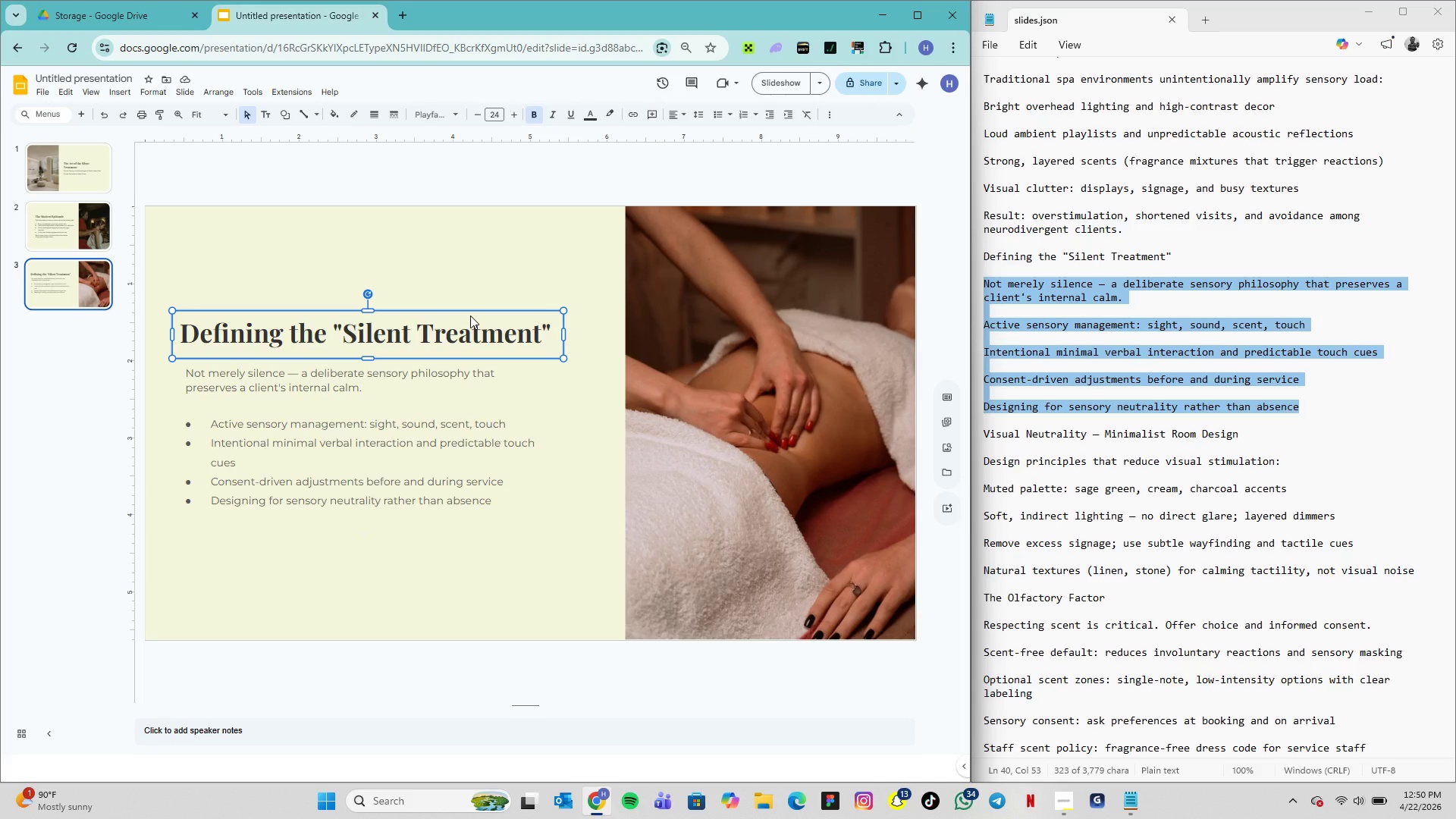 
hold_key(key=ArrowRight, duration=1.19)
 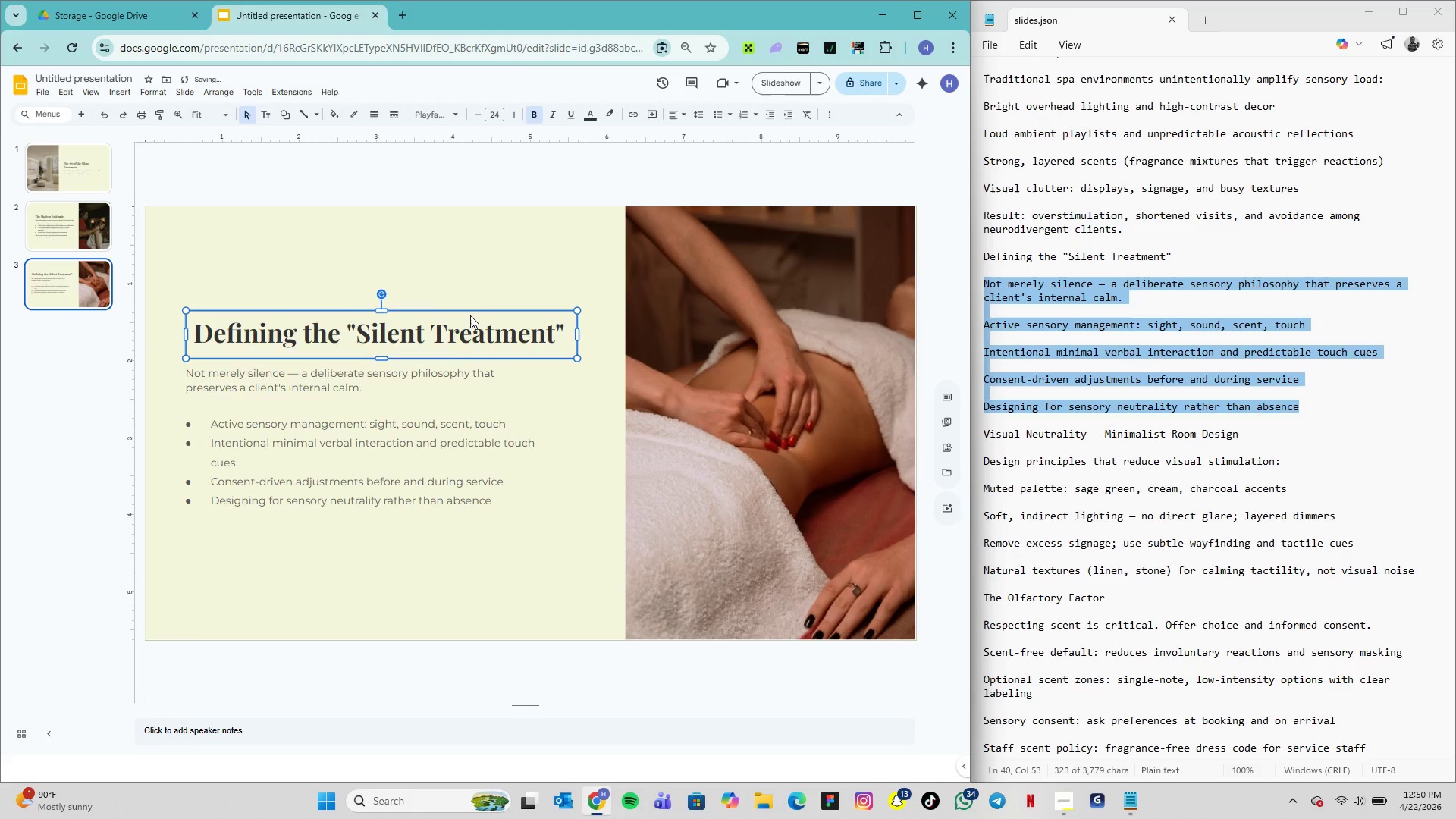 
key(ArrowRight)
 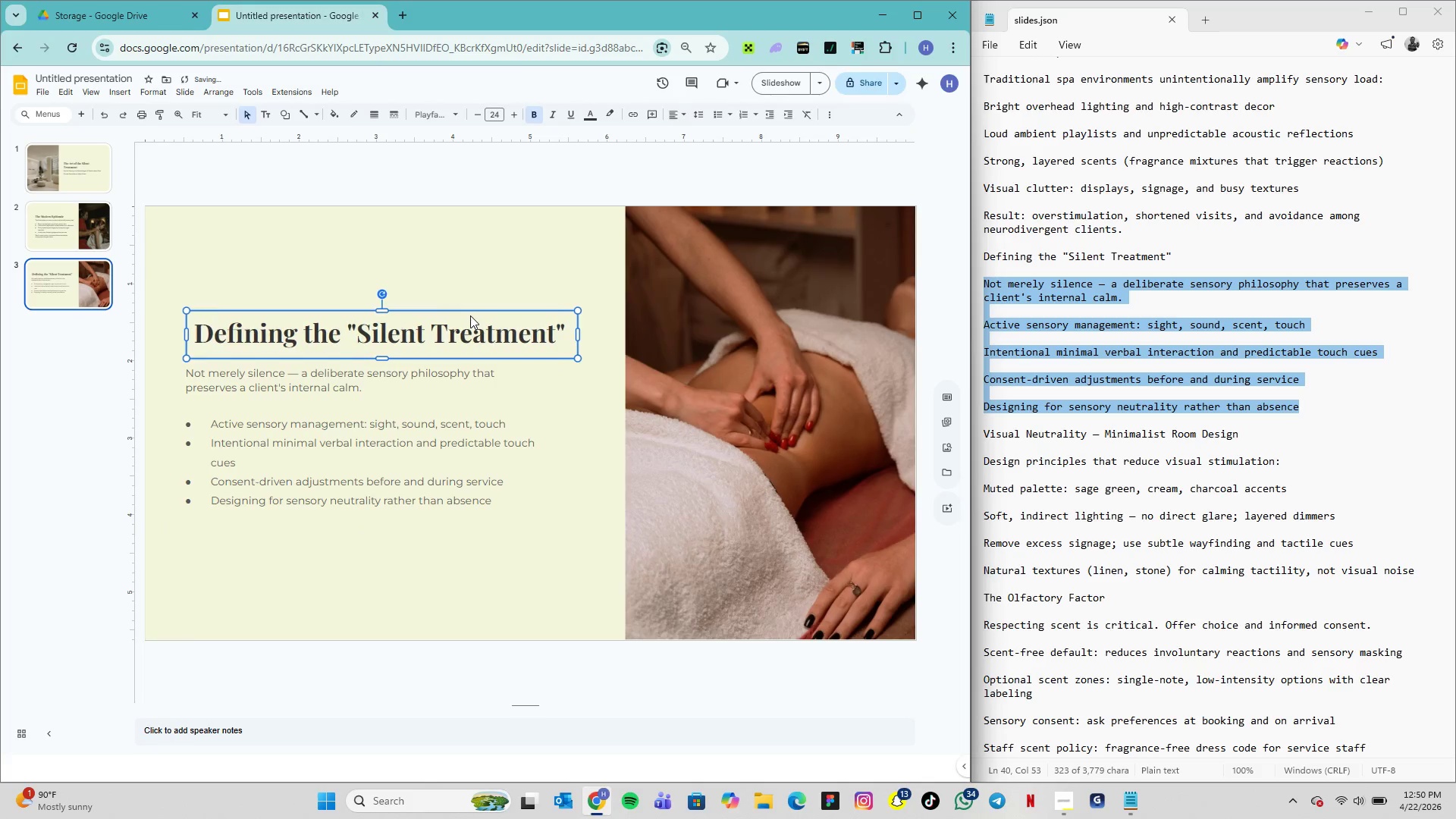 
key(ArrowRight)
 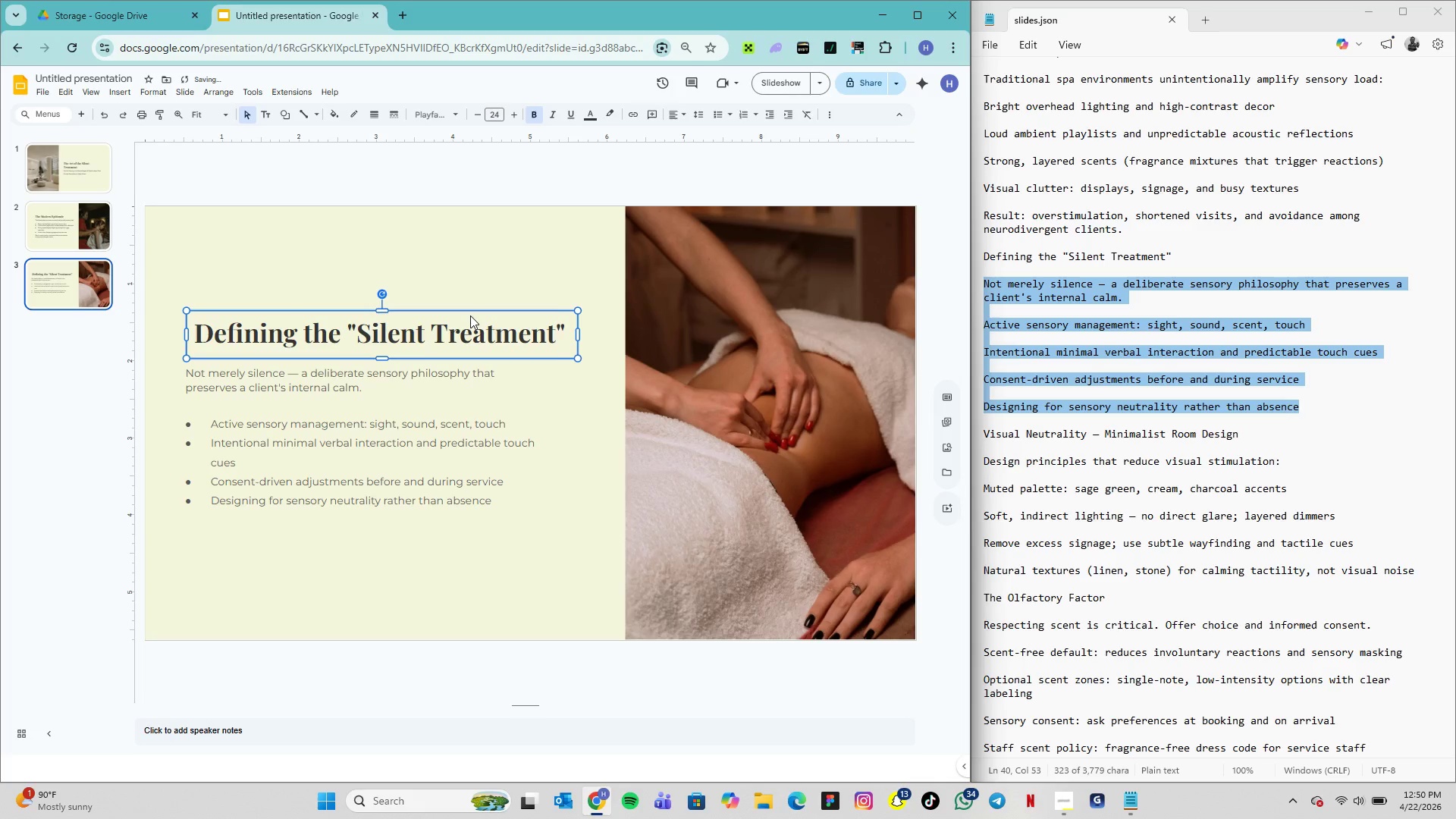 
key(ArrowRight)
 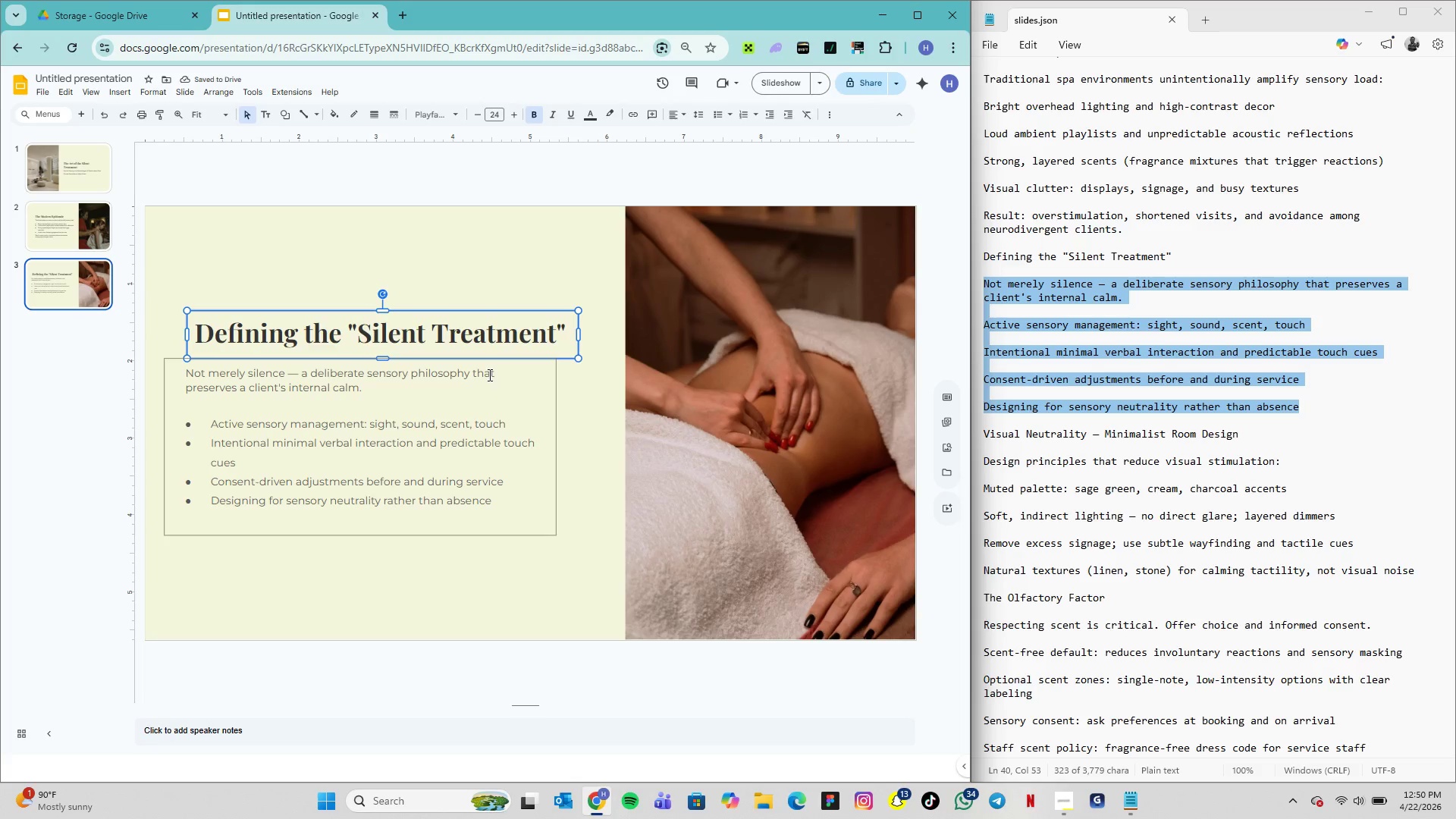 
left_click([507, 375])
 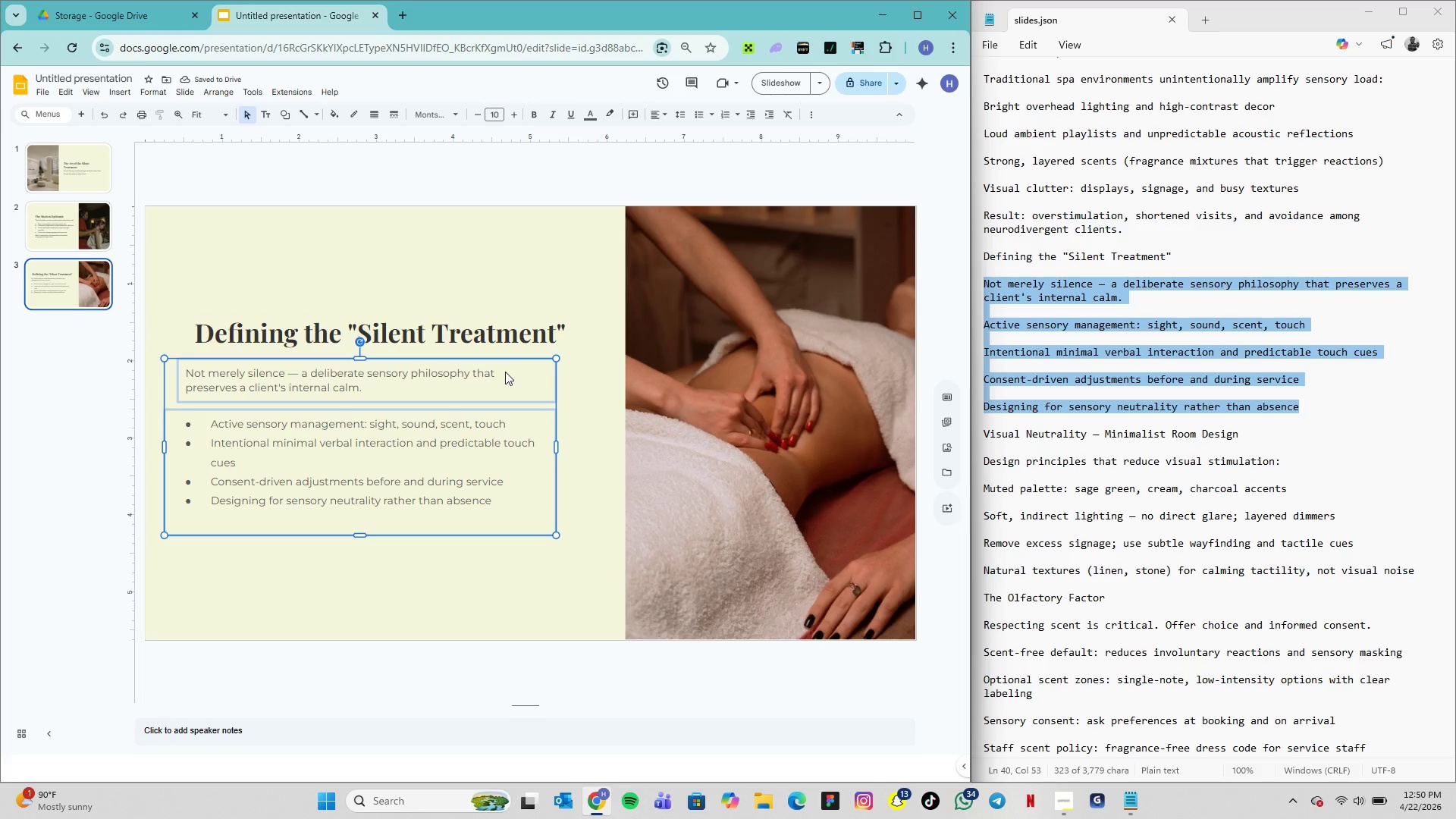 
hold_key(key=ArrowRight, duration=1.03)
 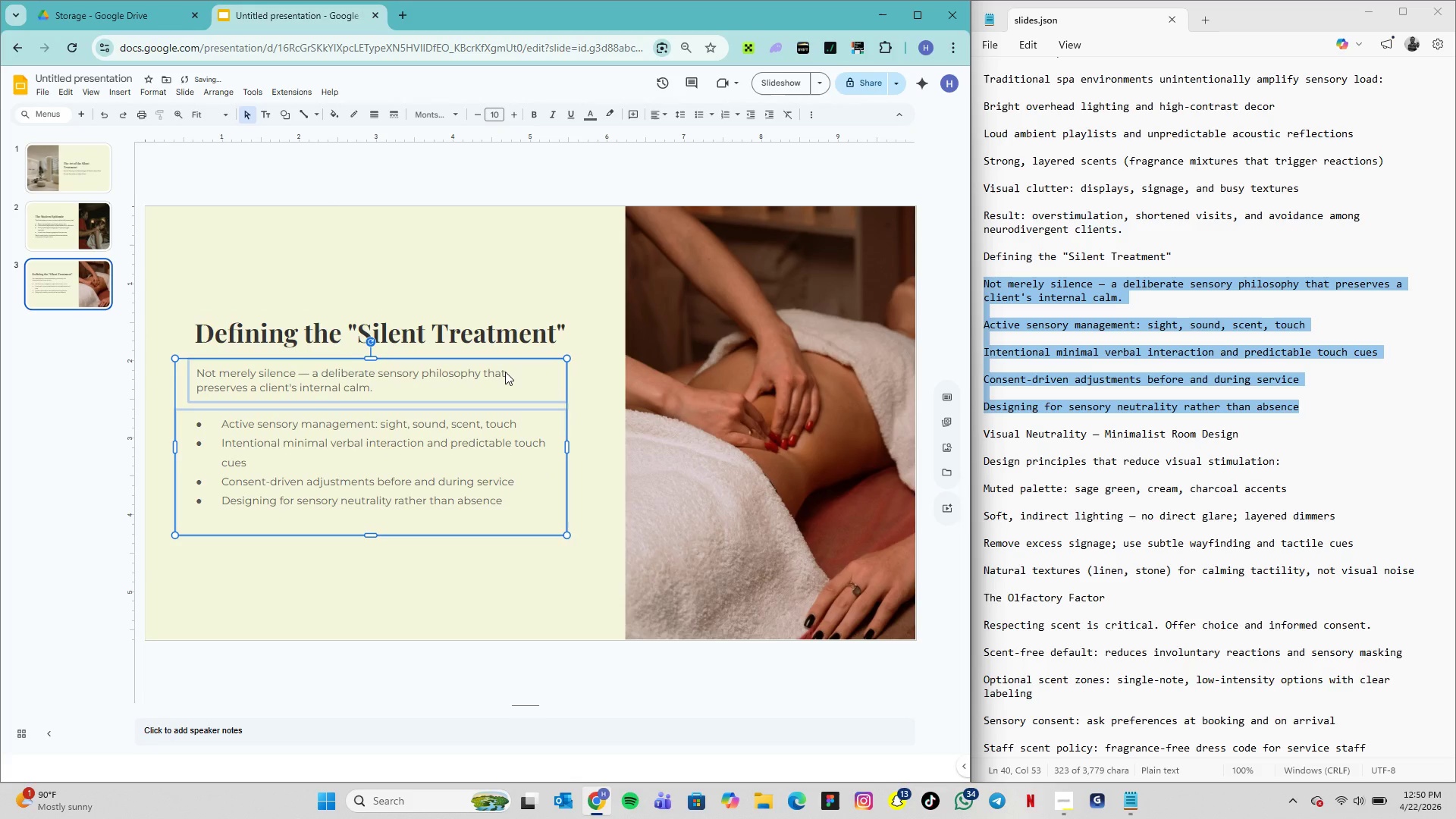 
key(ArrowRight)
 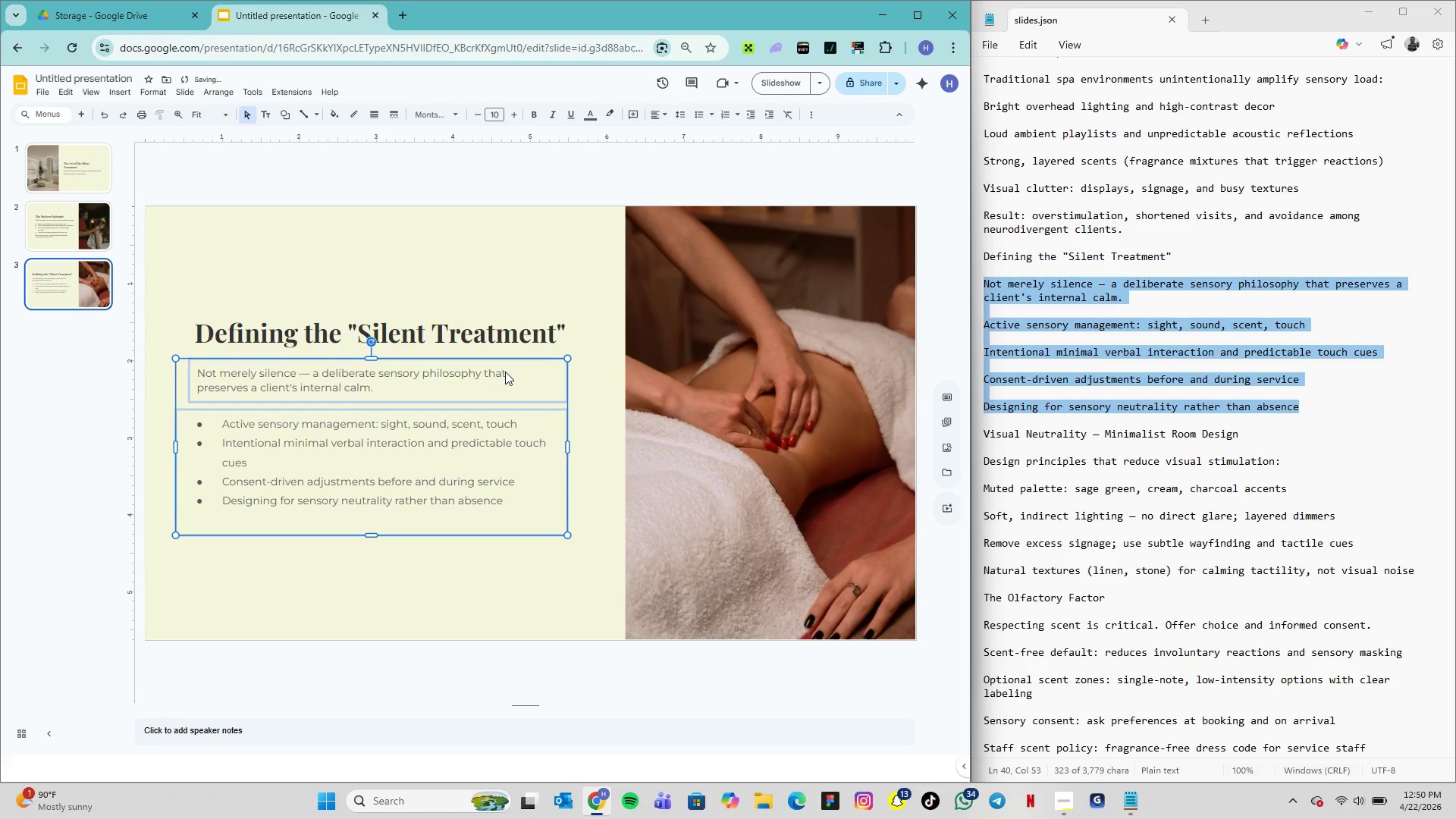 
key(ArrowRight)
 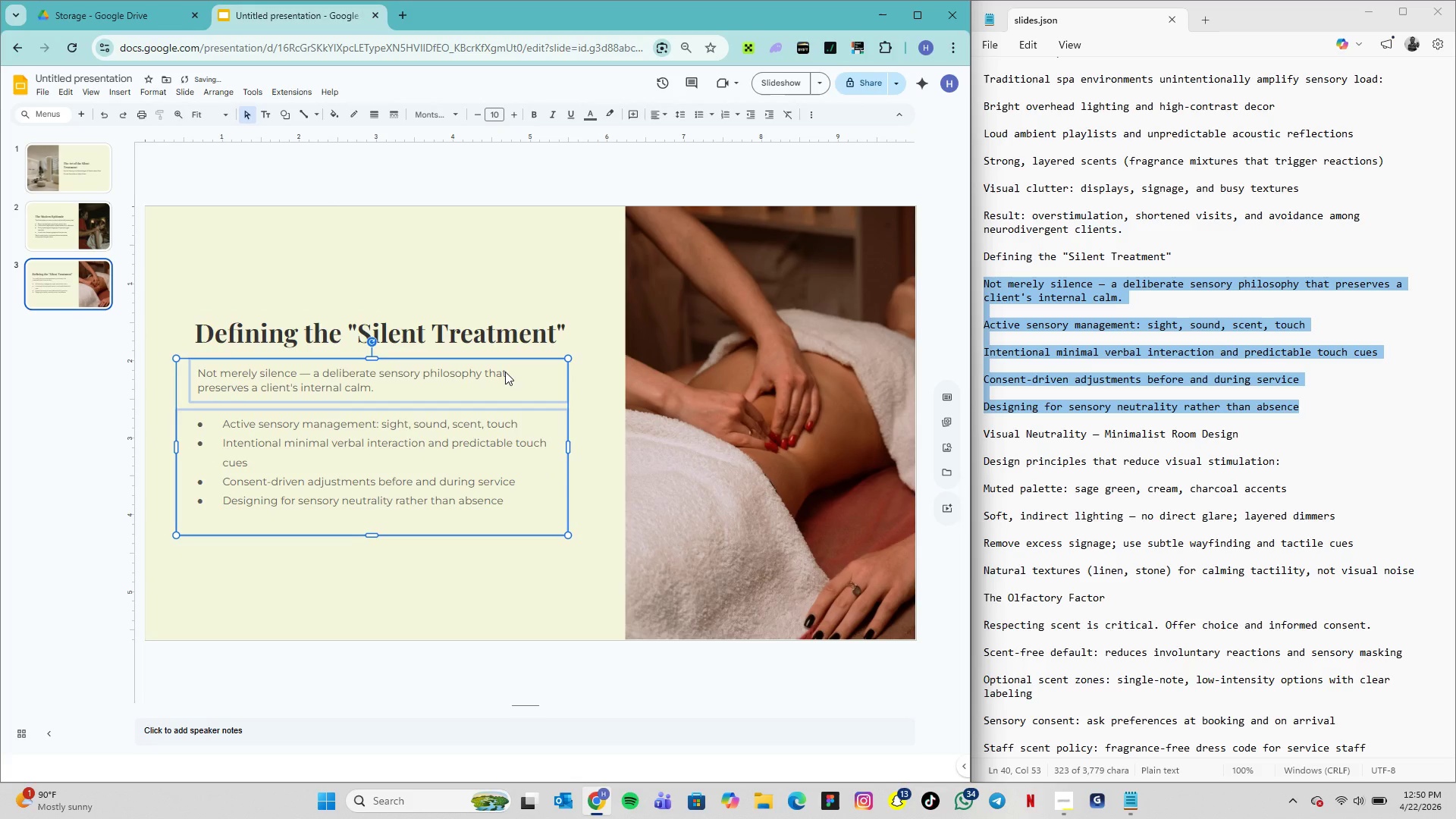 
key(ArrowRight)
 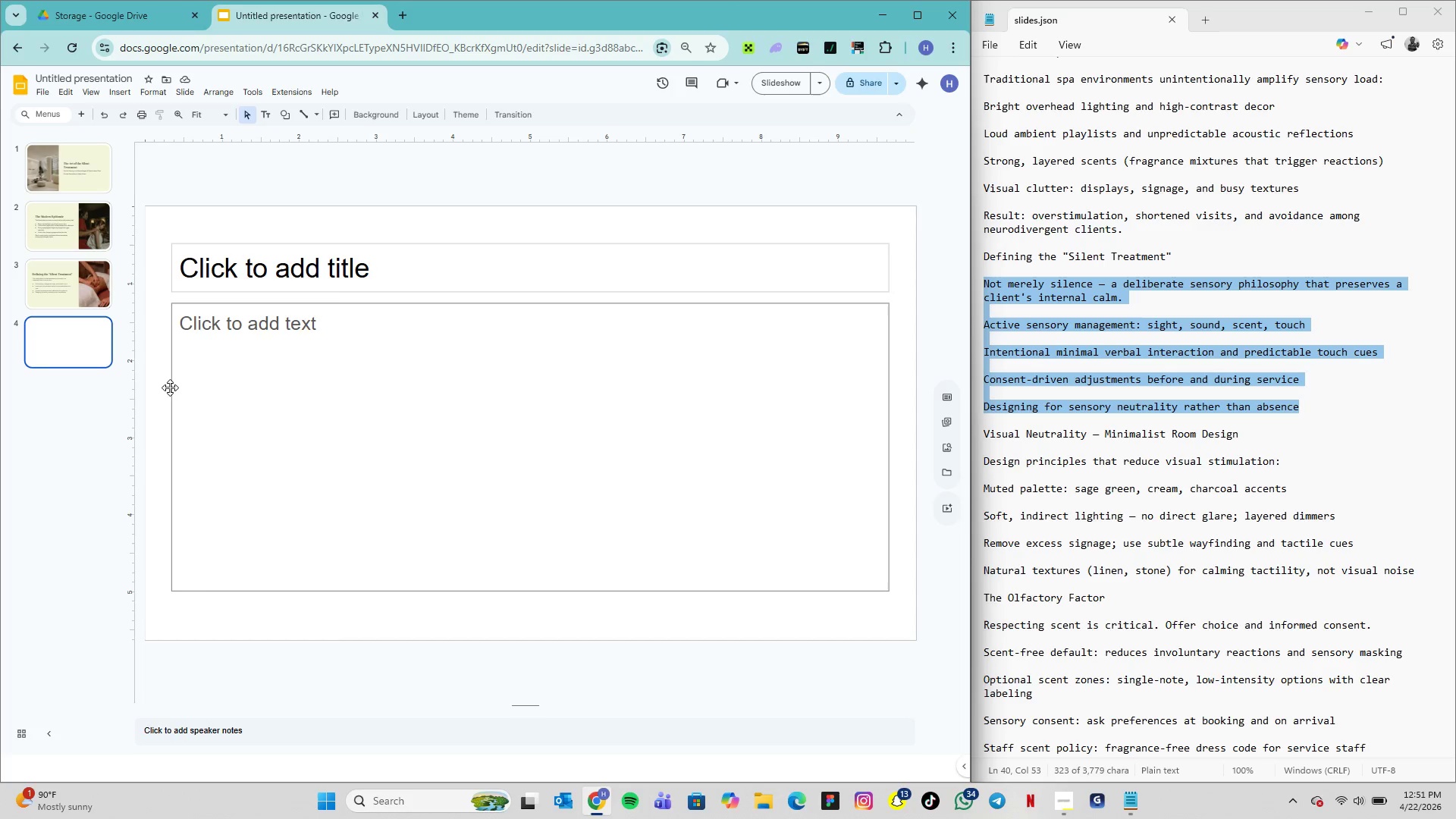 
wait(39.09)
 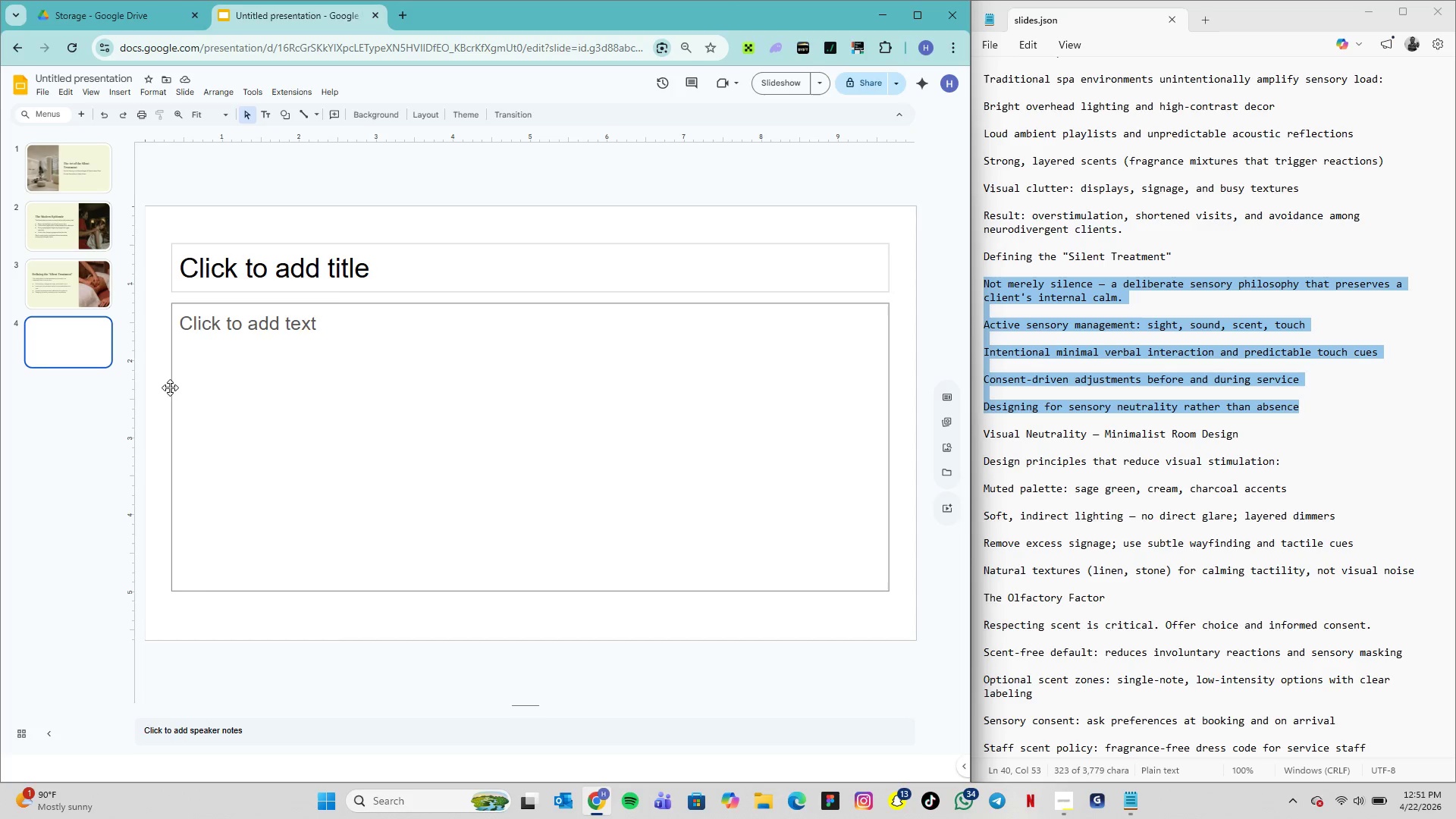 
left_click([388, 120])
 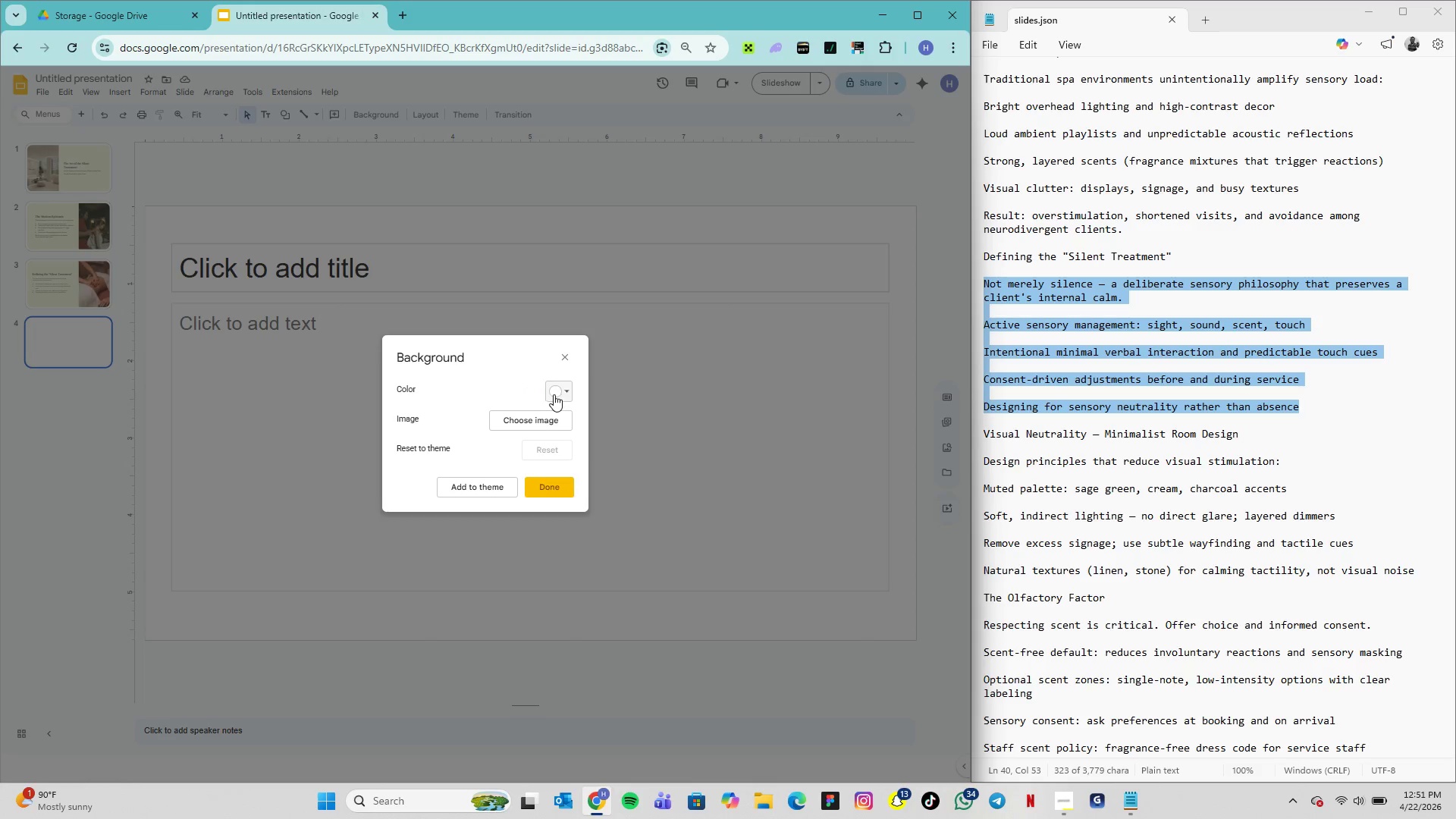 
left_click([554, 394])
 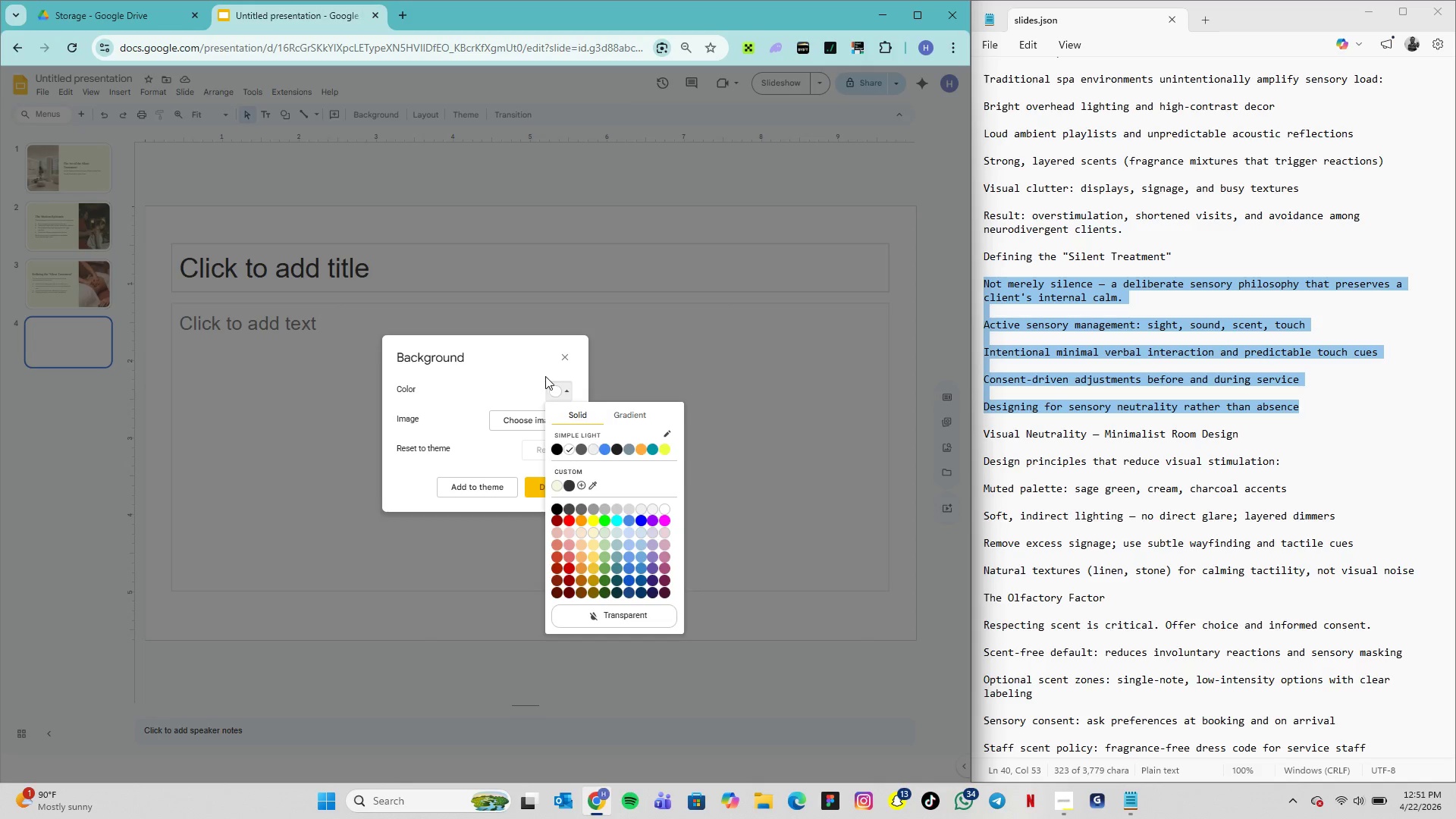 
wait(5.89)
 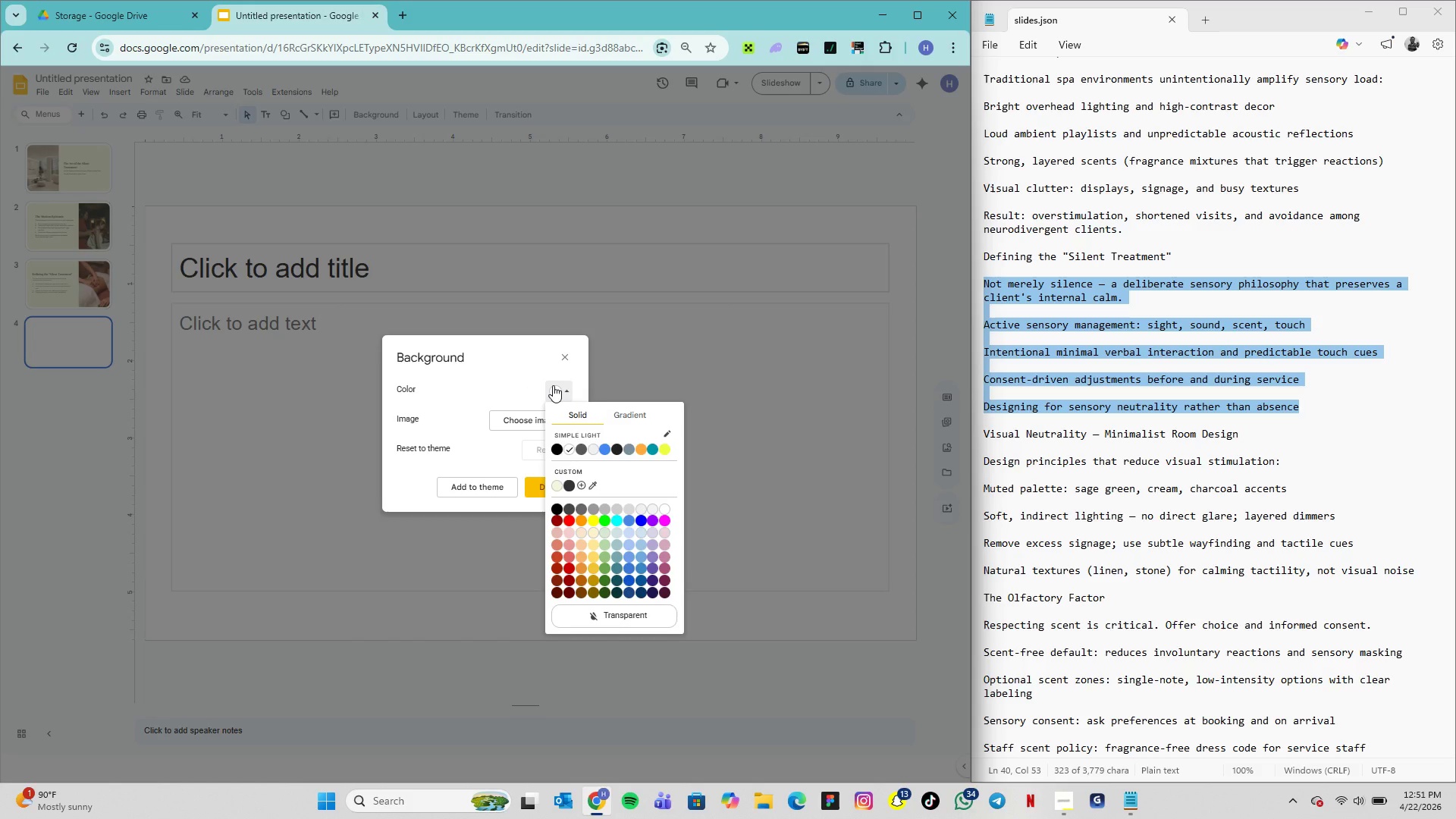 
left_click([559, 483])
 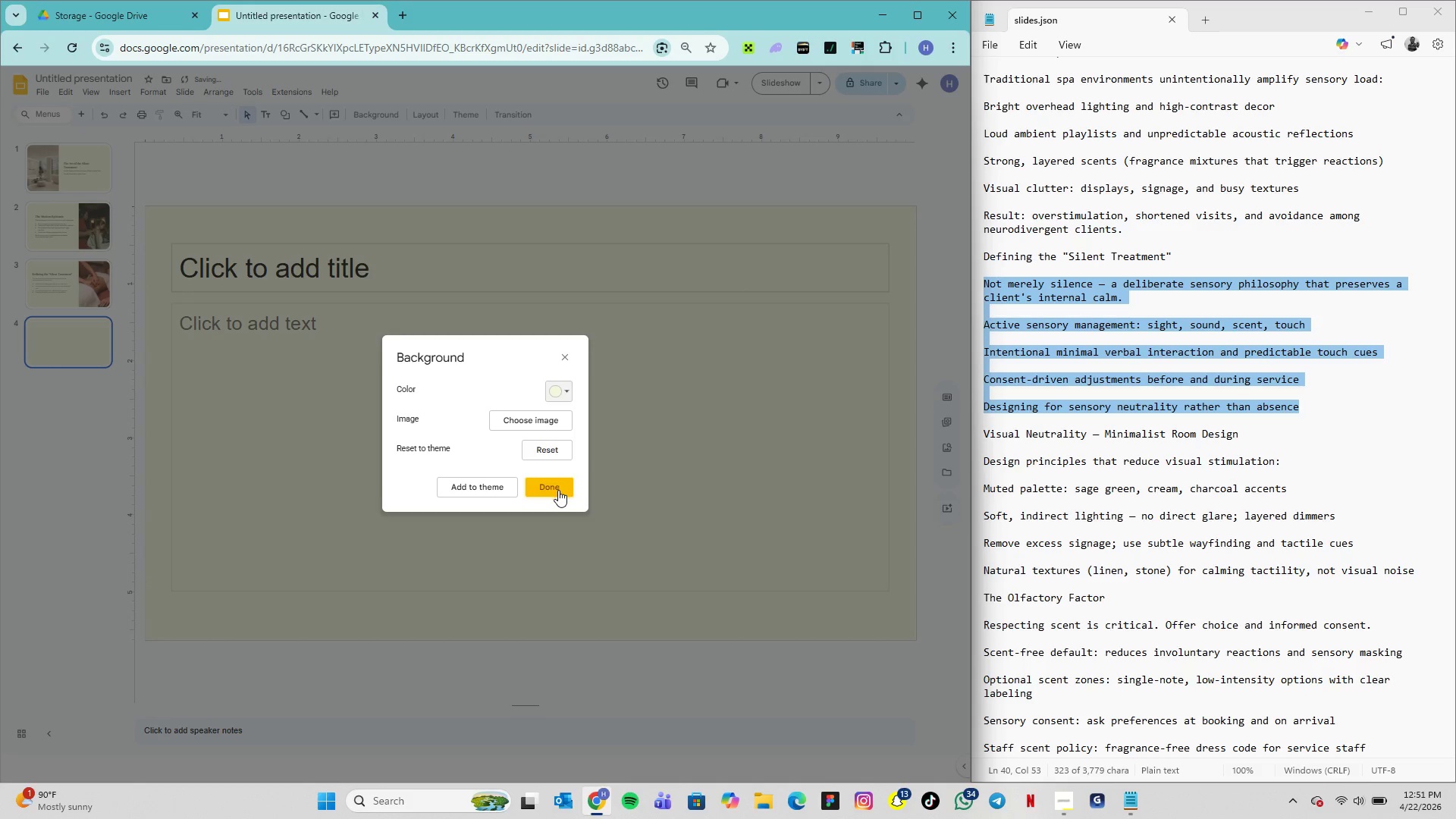 
left_click([558, 490])
 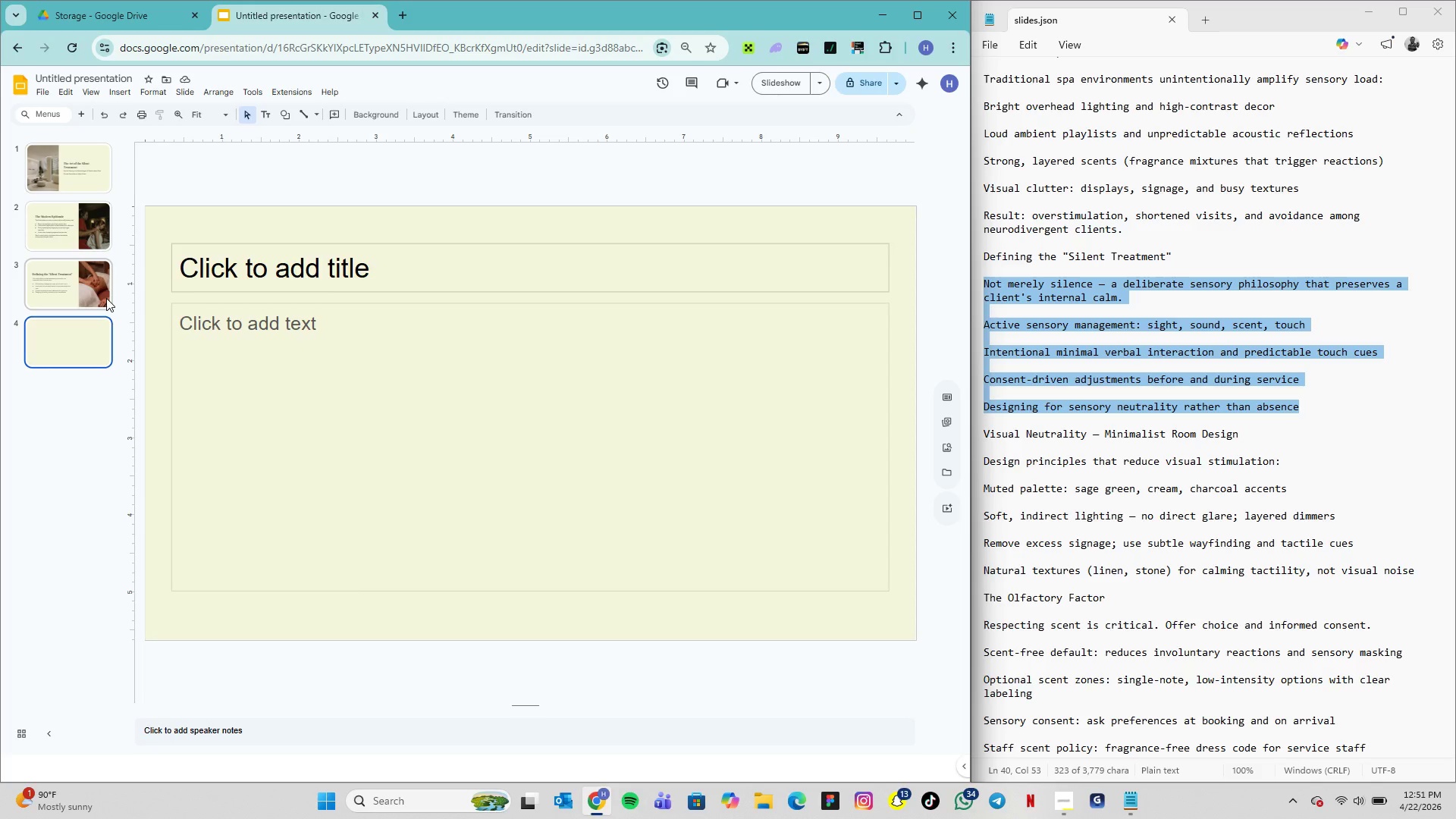 
wait(17.97)
 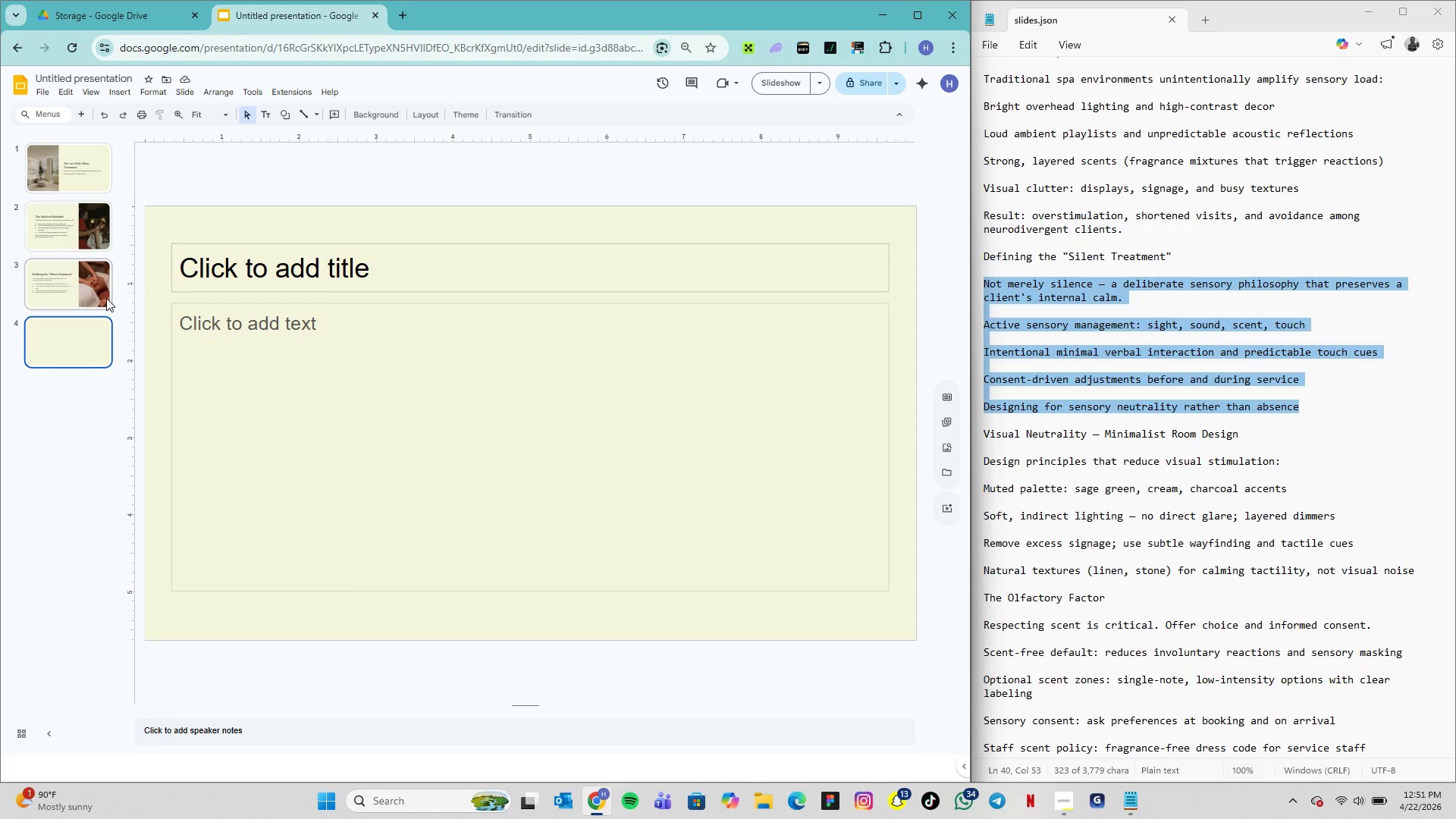 
left_click([200, 284])
 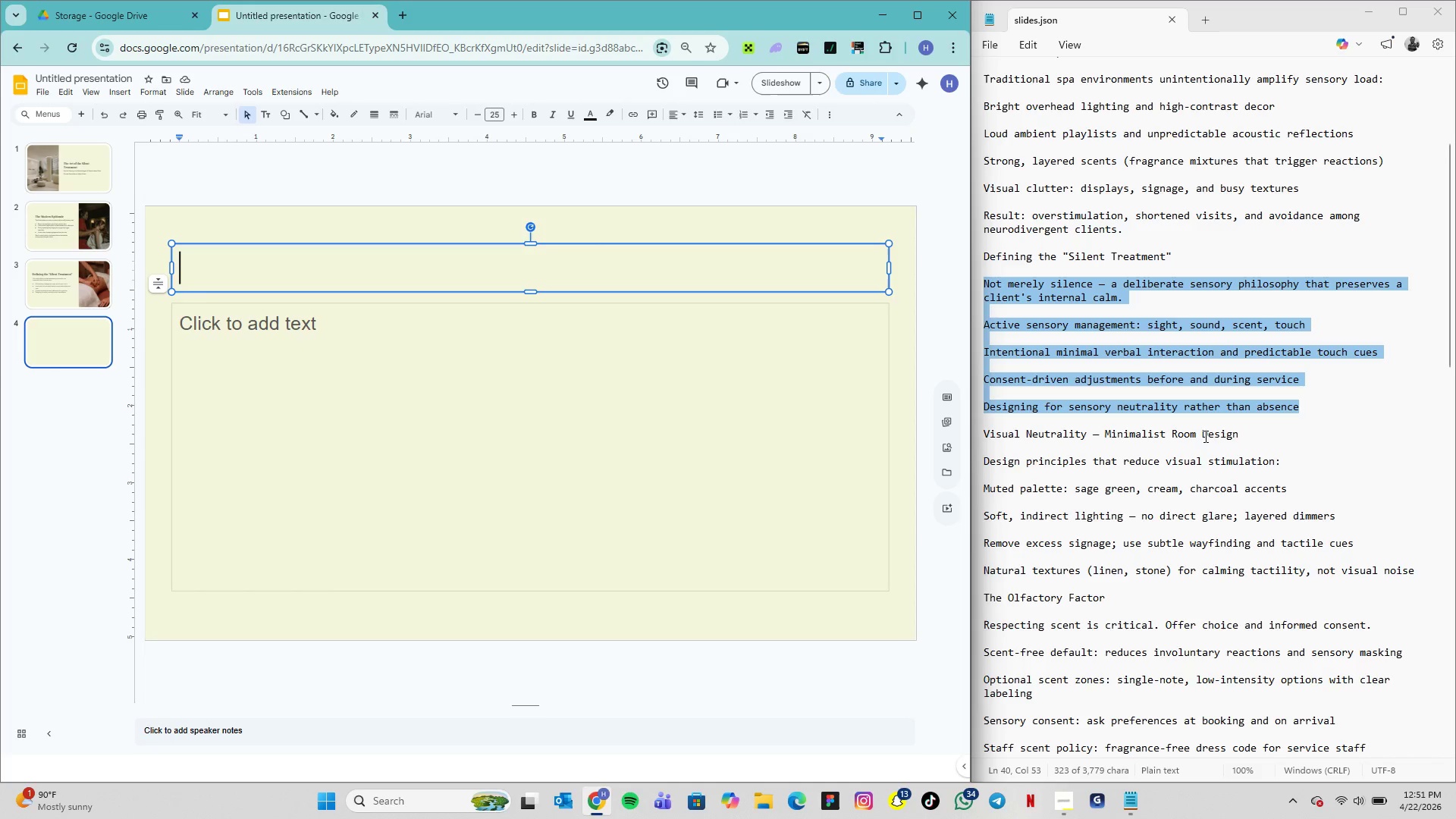 
left_click_drag(start_coordinate=[1235, 437], to_coordinate=[1163, 434])
 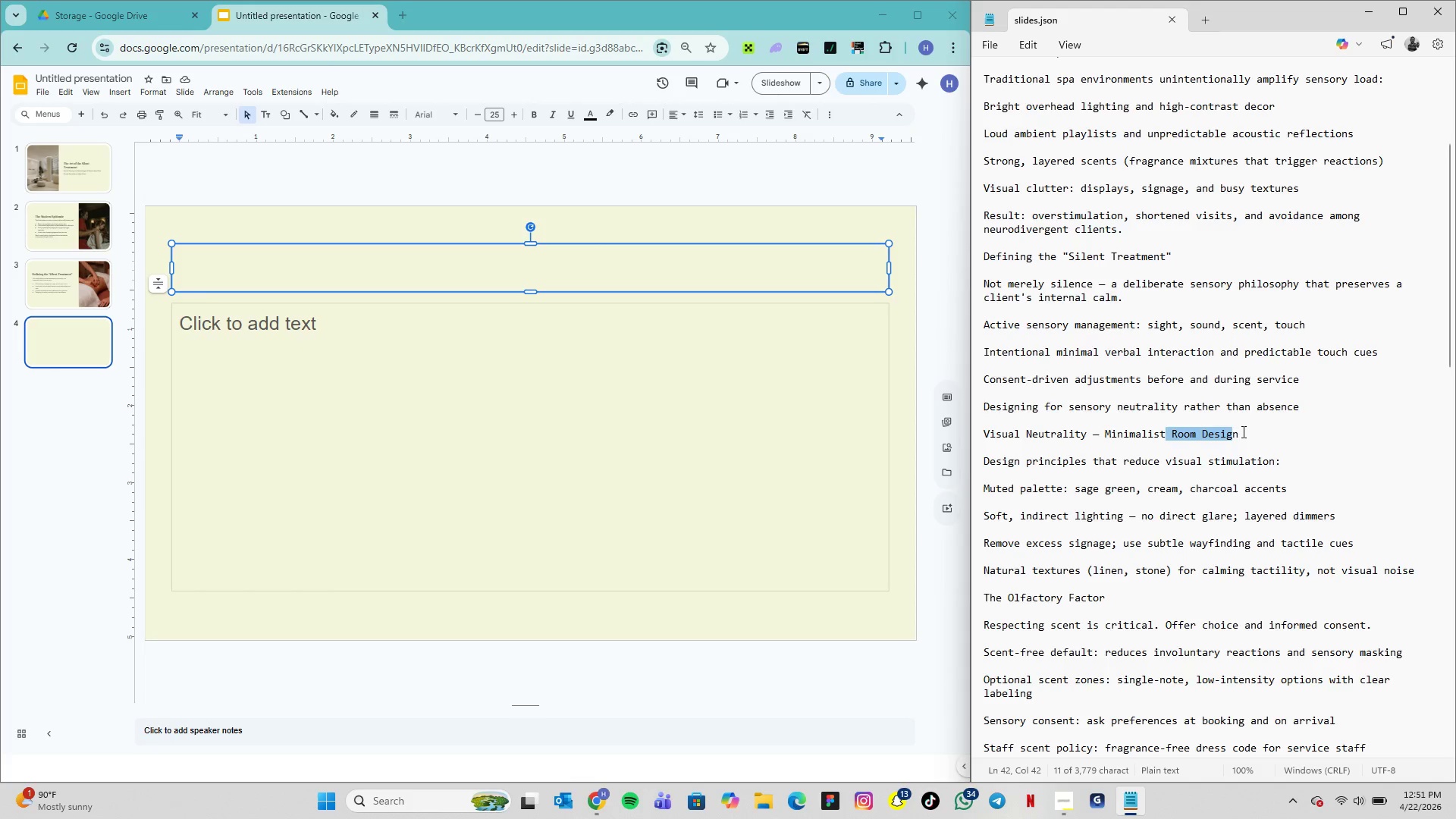 
left_click_drag(start_coordinate=[1242, 431], to_coordinate=[981, 437])
 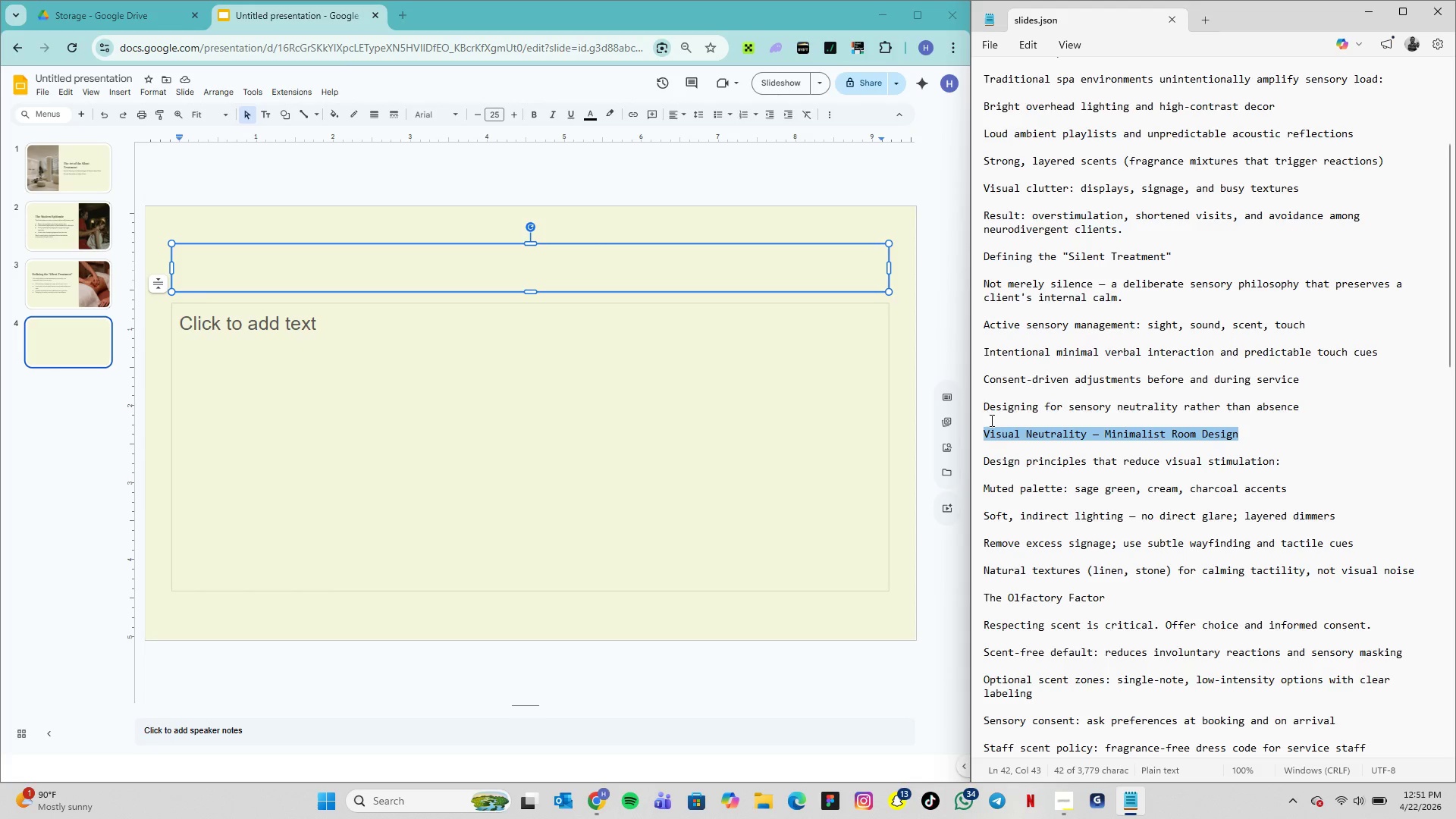 
key(Control+C)
 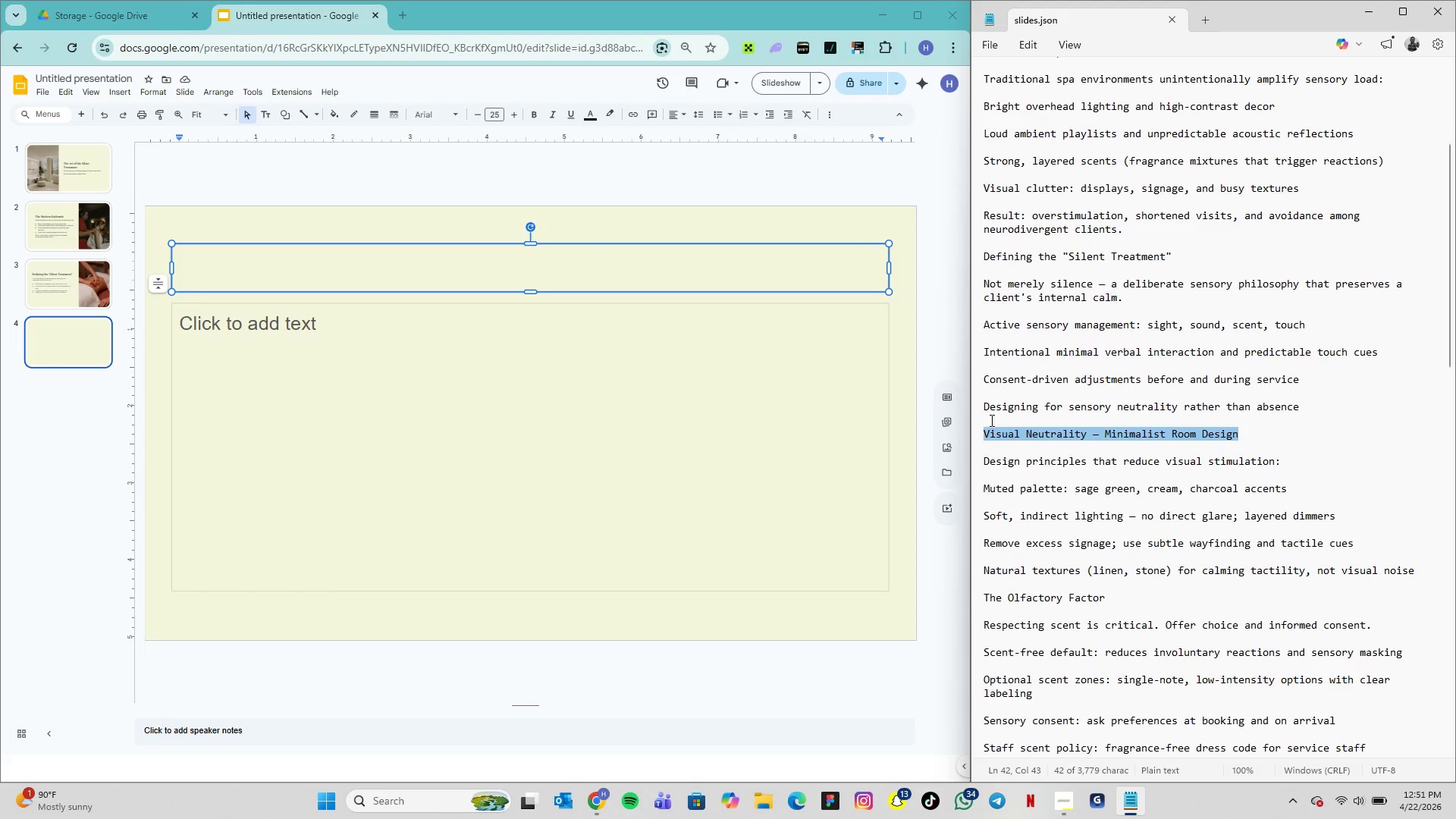 
key(Control+C)
 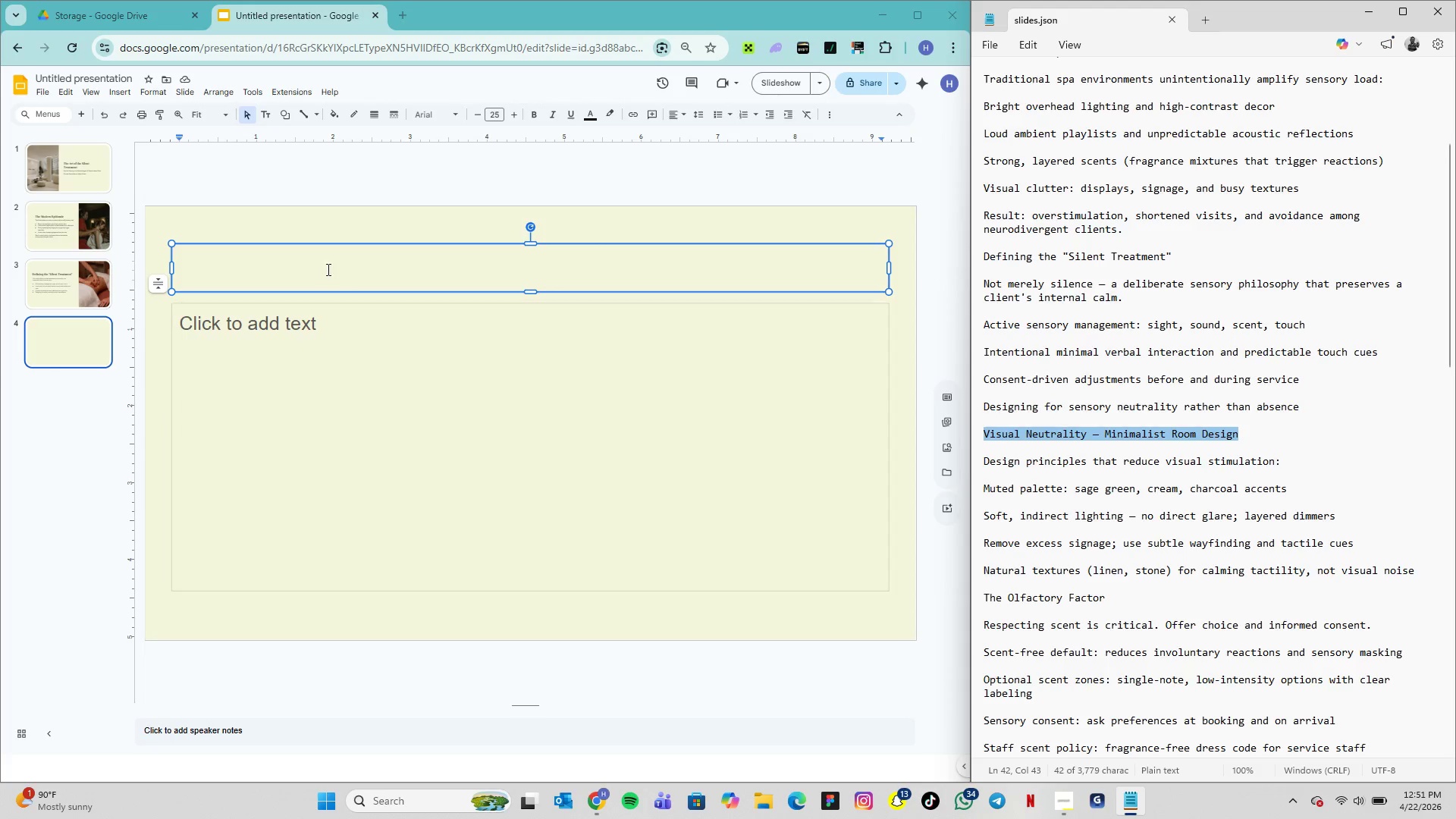 
left_click([327, 268])
 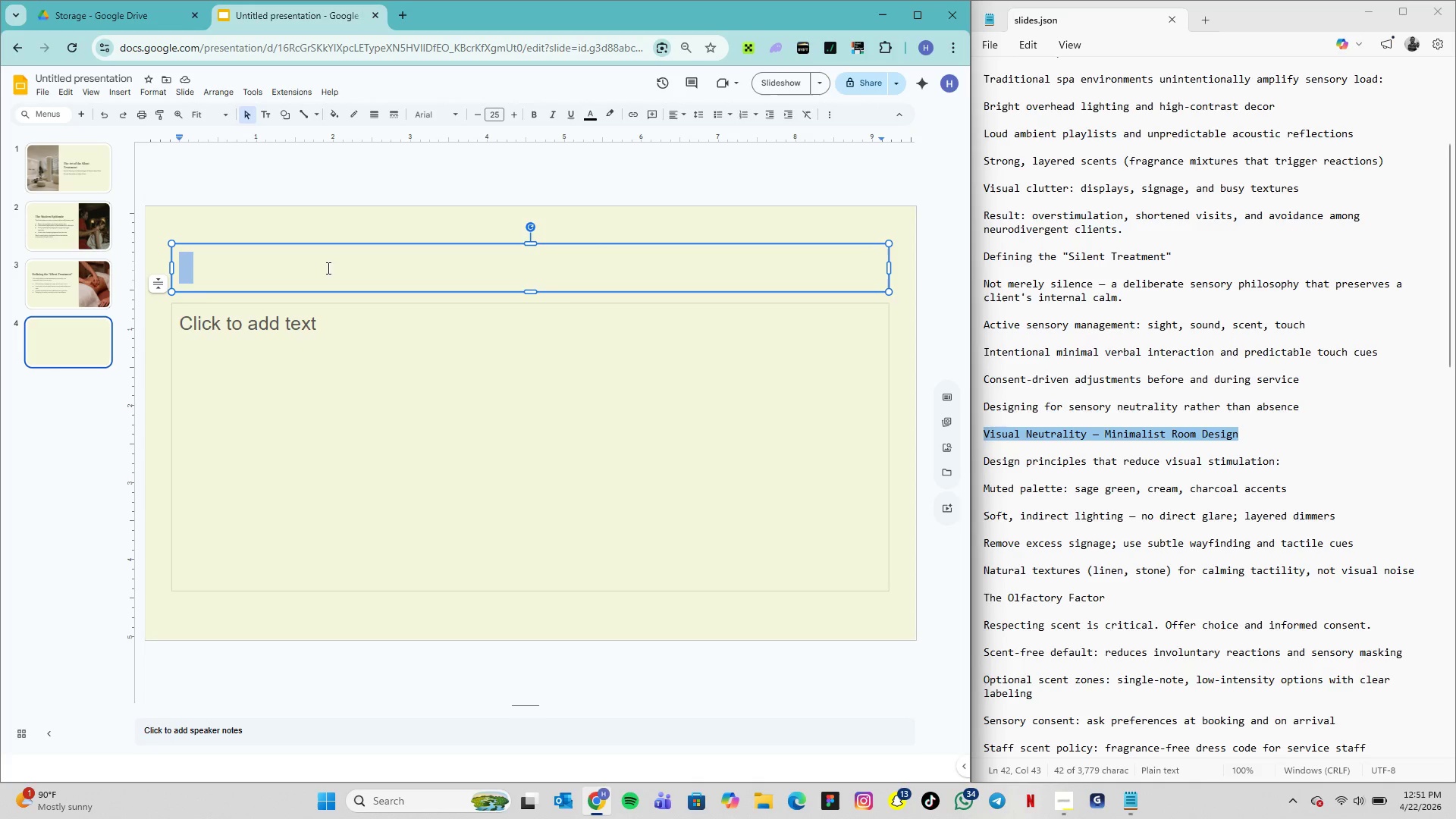 
key(Control+V)
 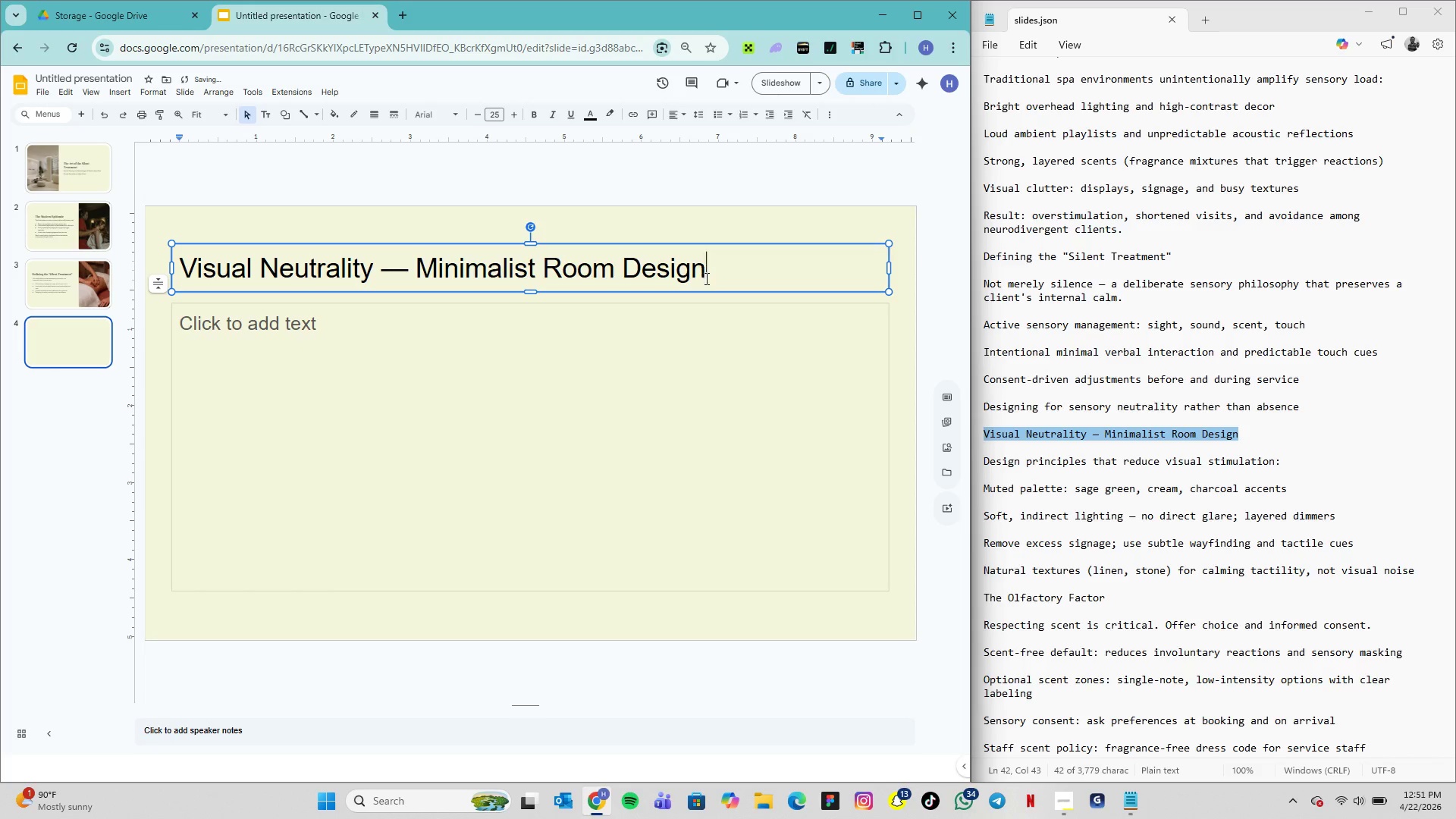 
left_click_drag(start_coordinate=[711, 277], to_coordinate=[168, 281])
 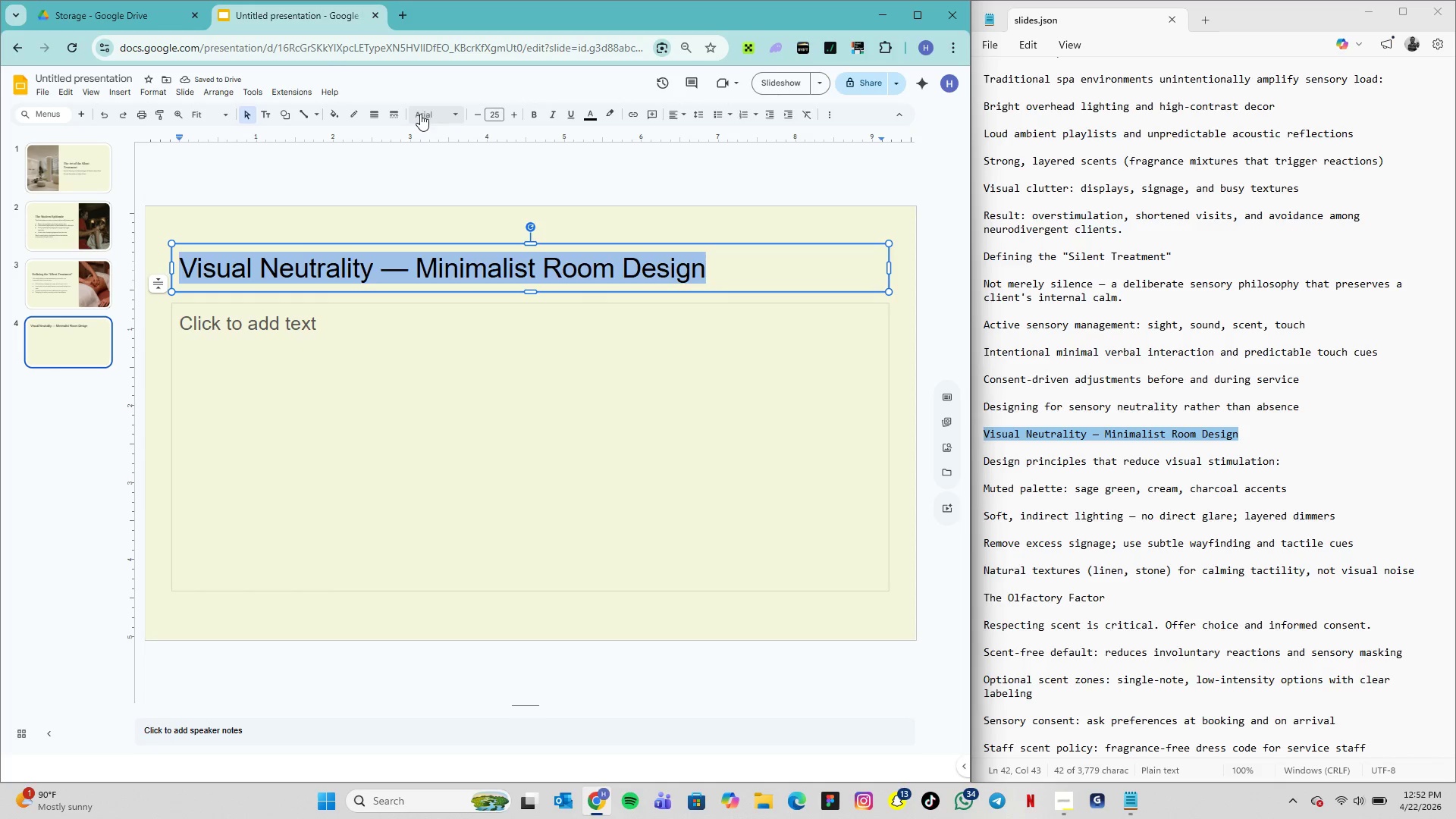 
left_click([421, 112])
 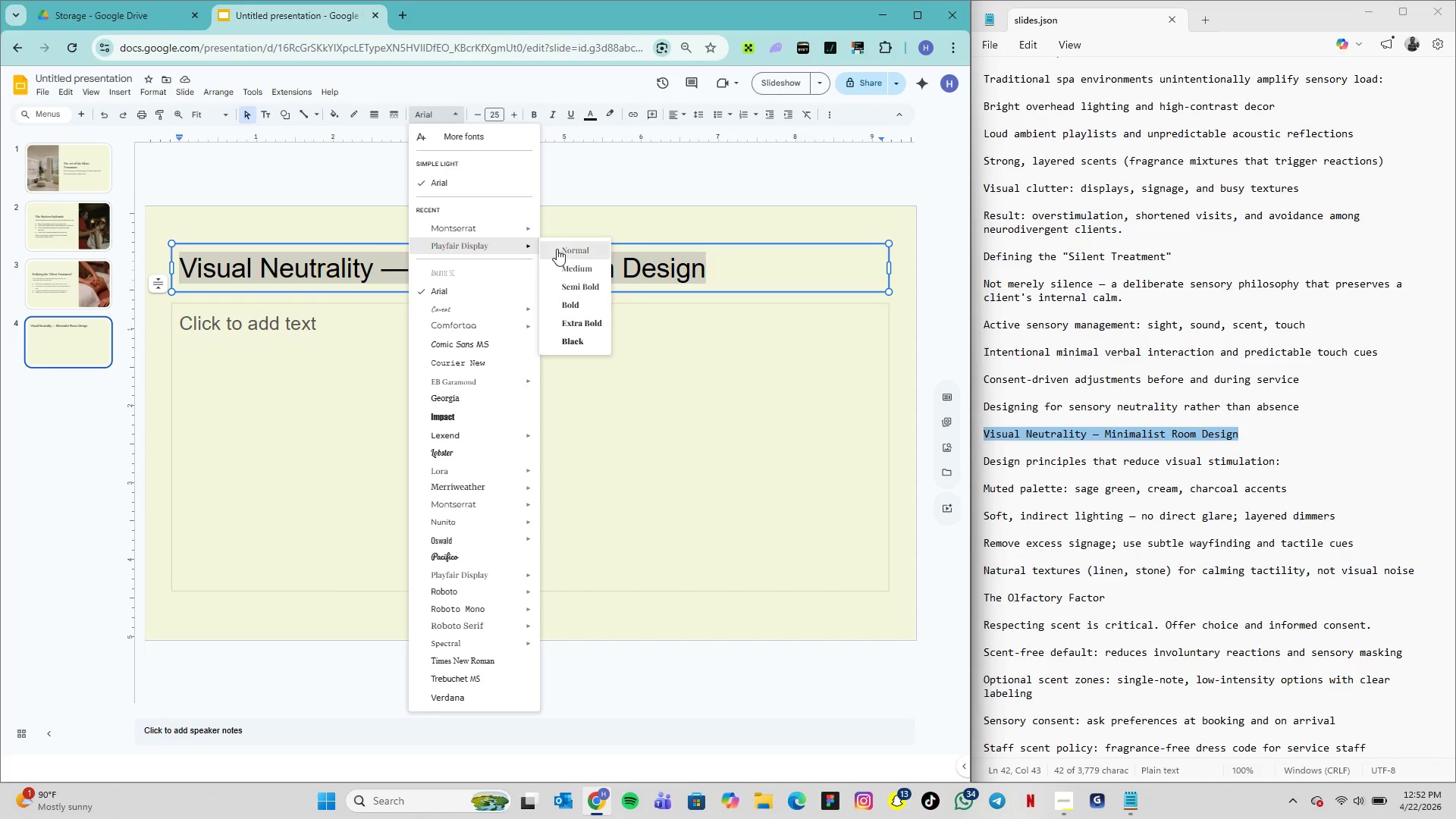 
left_click([583, 299])
 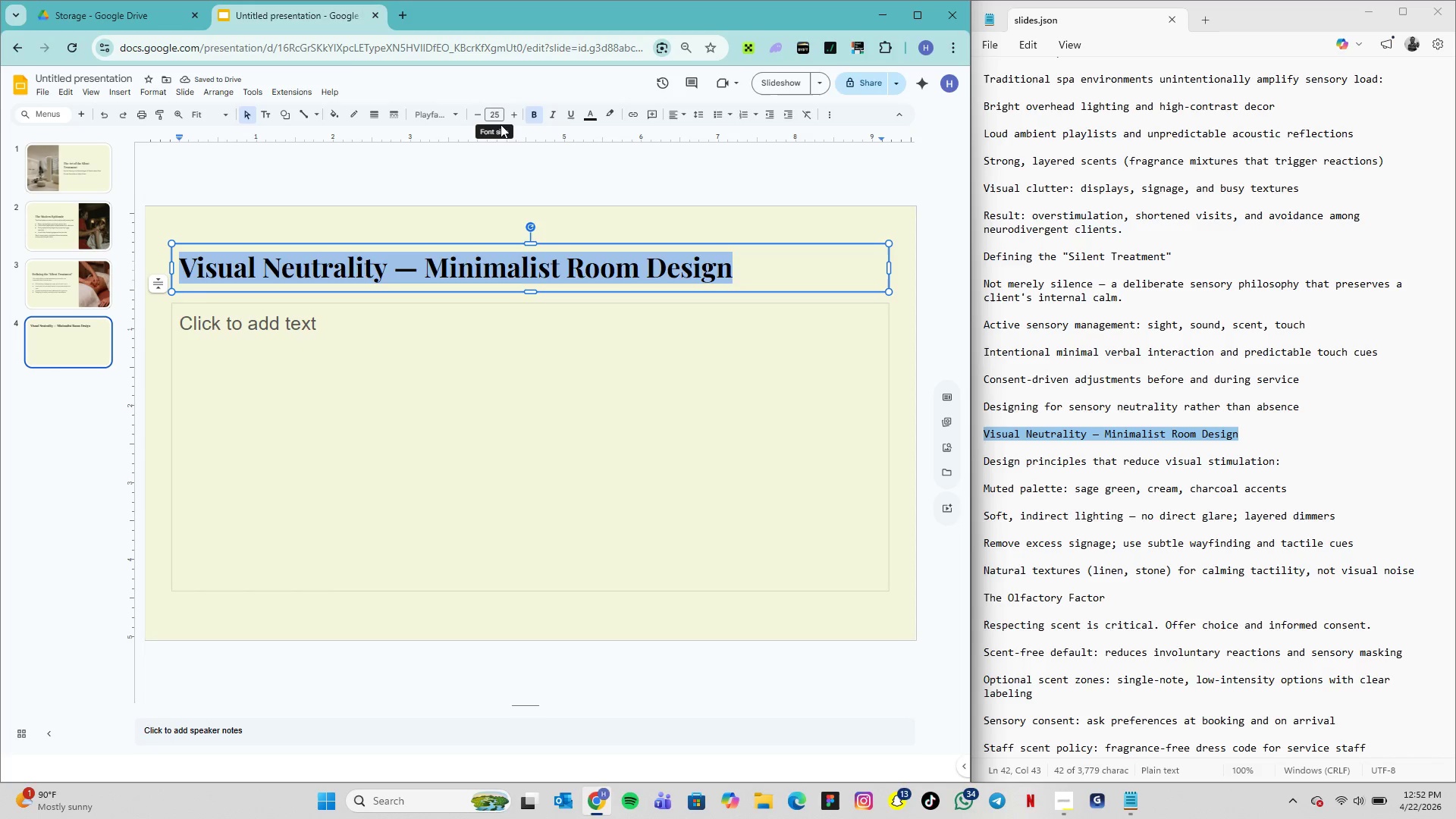 
left_click([494, 111])
 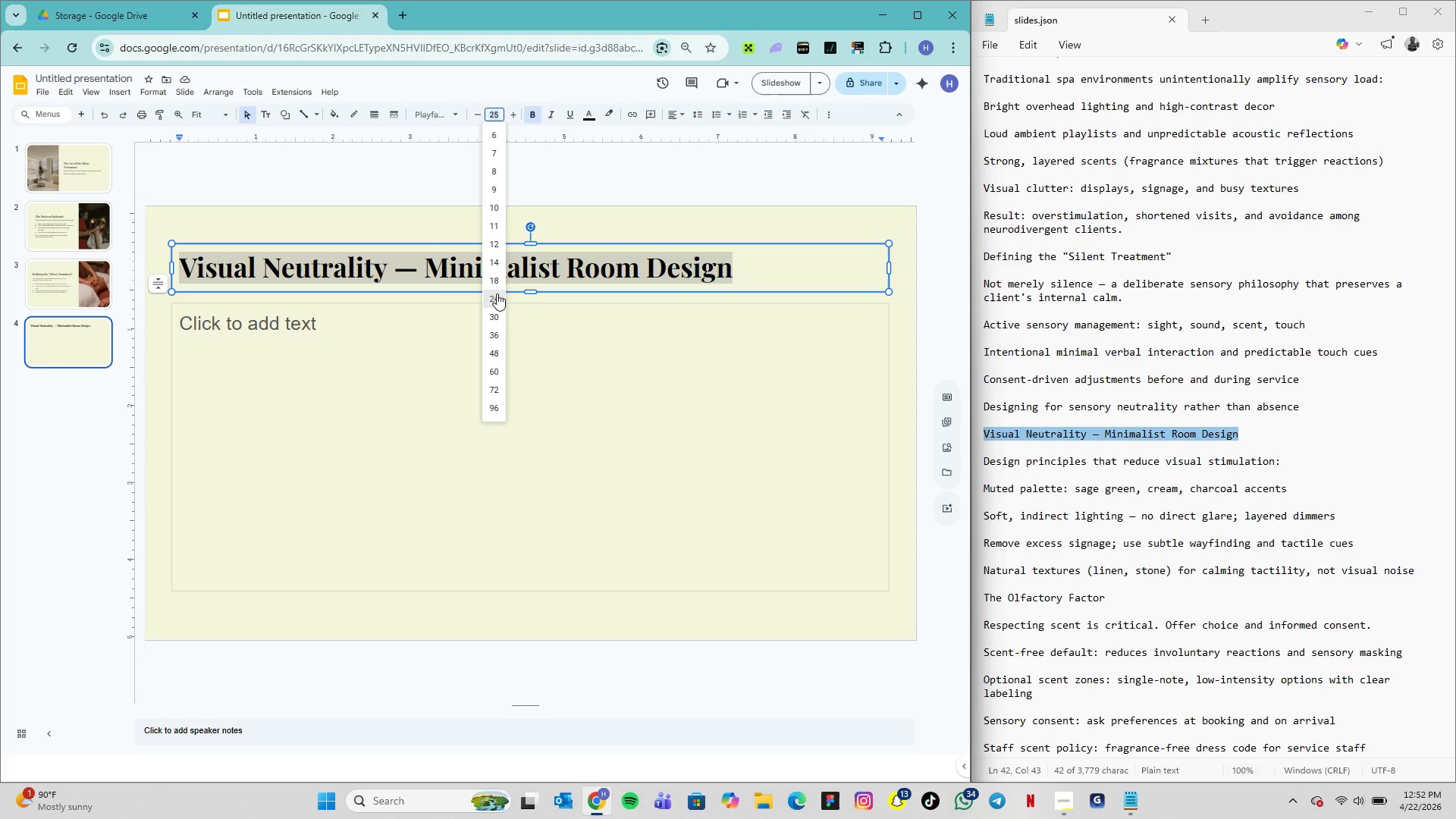 
left_click([497, 300])
 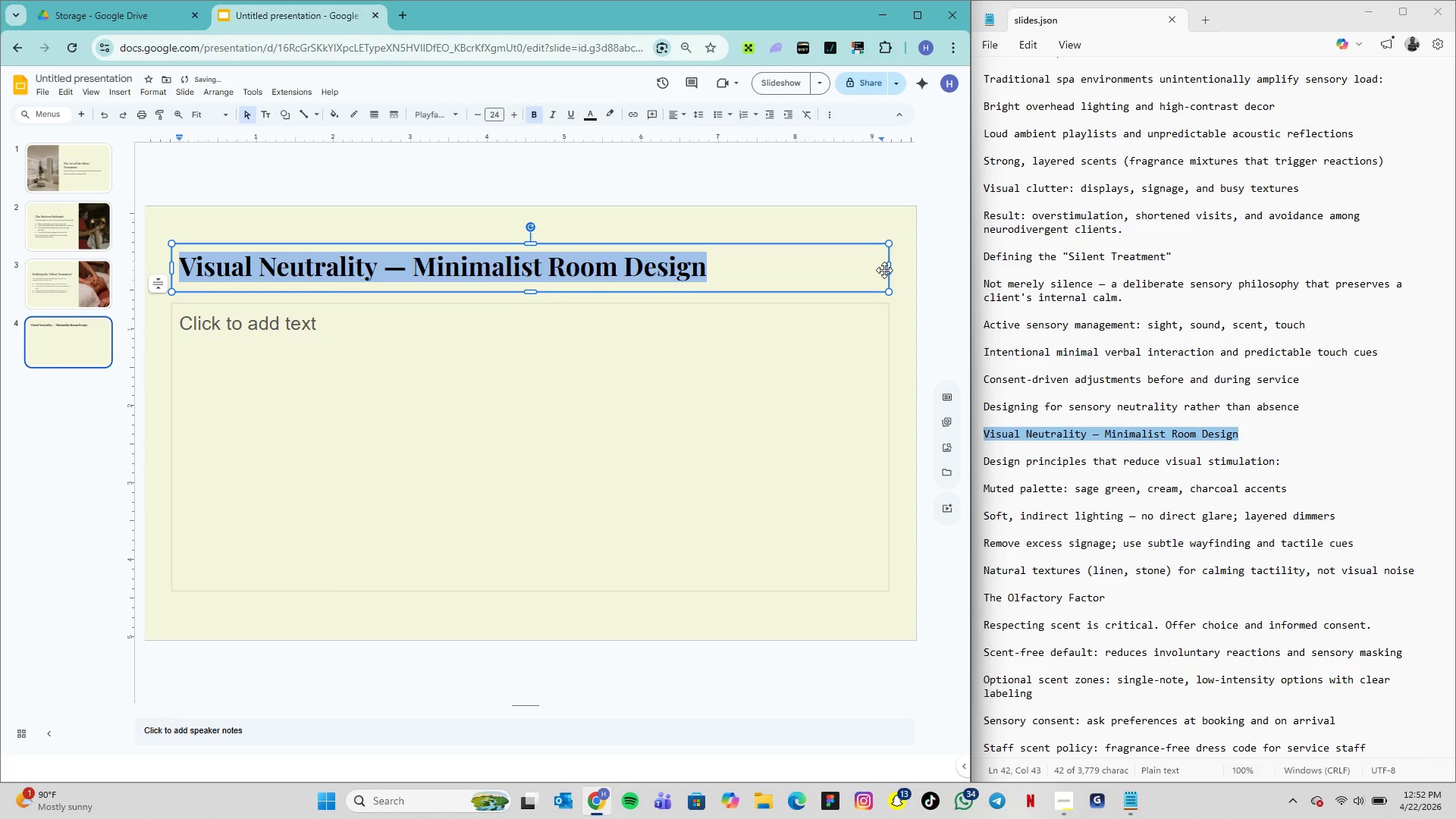 
left_click_drag(start_coordinate=[890, 268], to_coordinate=[610, 275])
 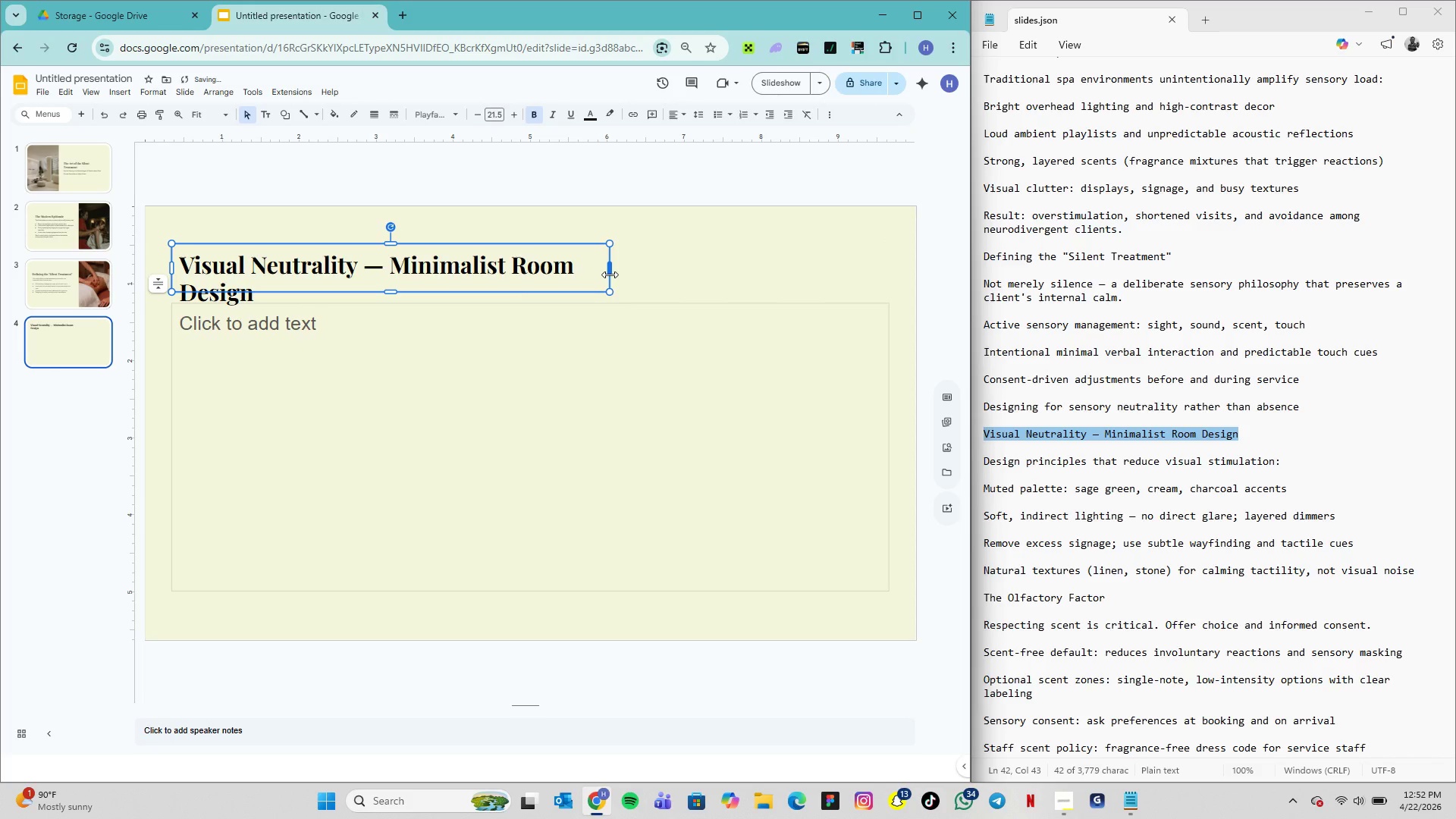 
left_click_drag(start_coordinate=[610, 275], to_coordinate=[567, 280])
 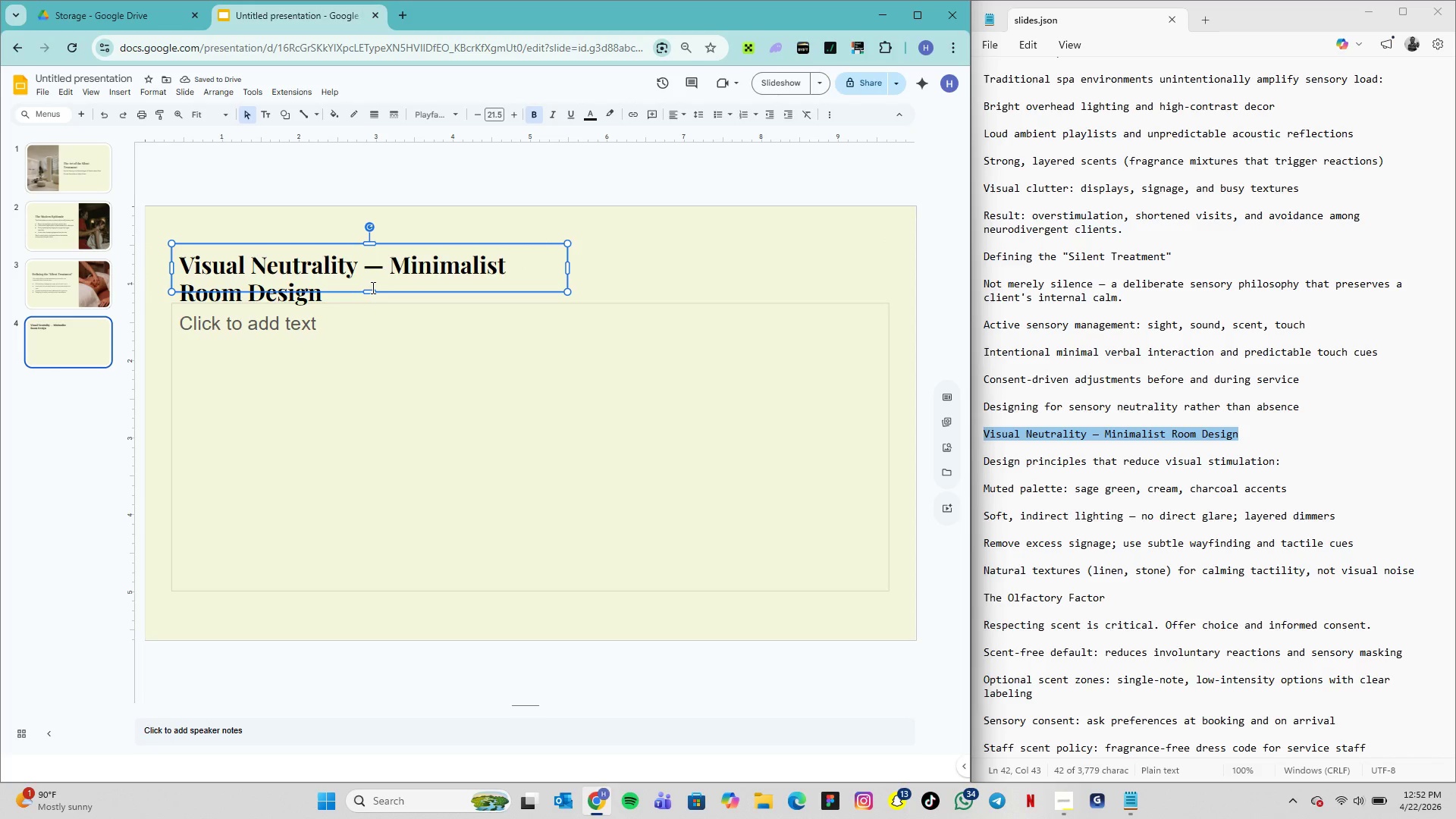 
left_click_drag(start_coordinate=[370, 290], to_coordinate=[370, 314])
 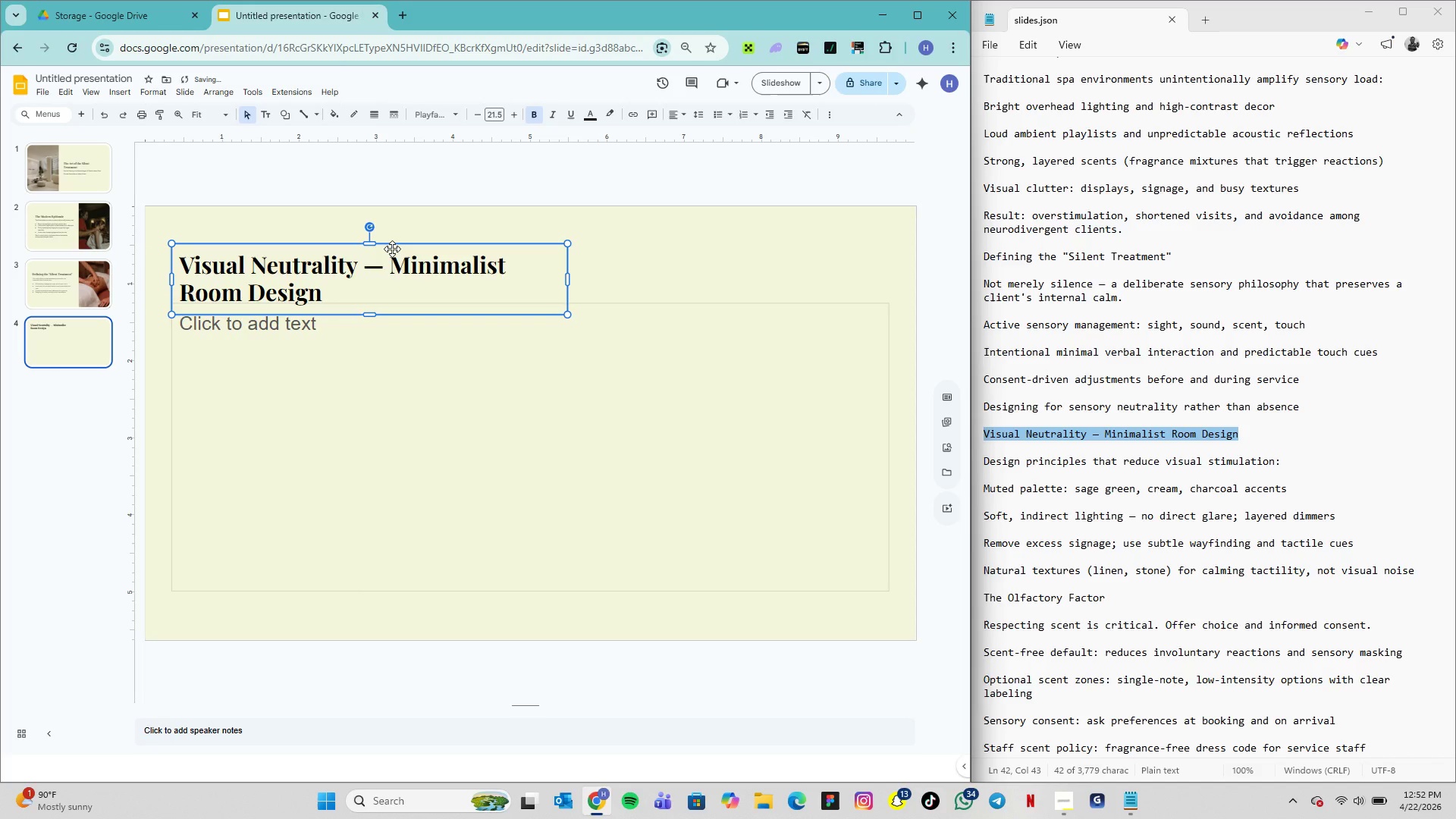 
left_click_drag(start_coordinate=[393, 249], to_coordinate=[714, 238])
 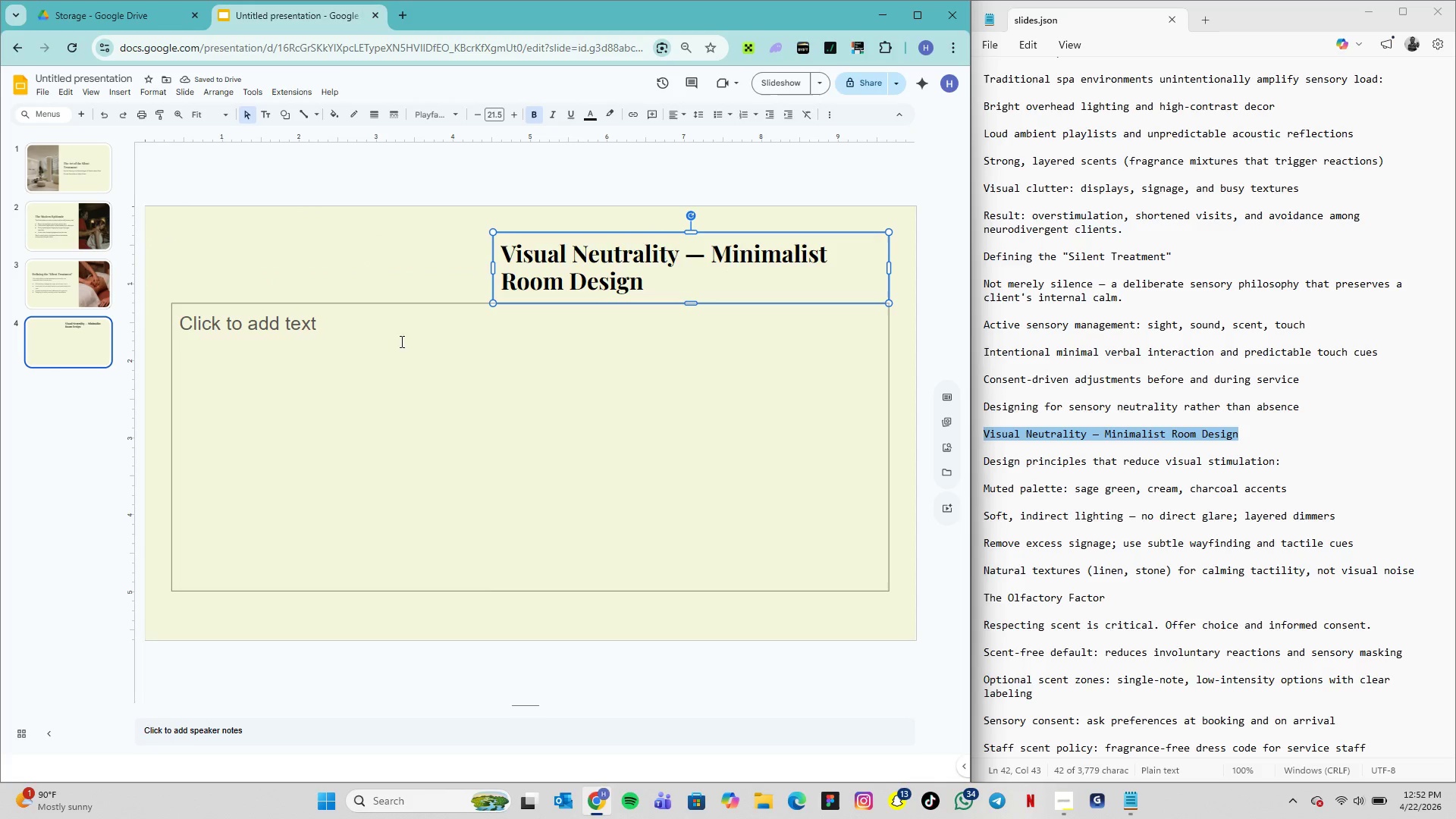 
left_click_drag(start_coordinate=[183, 291], to_coordinate=[357, 535])
 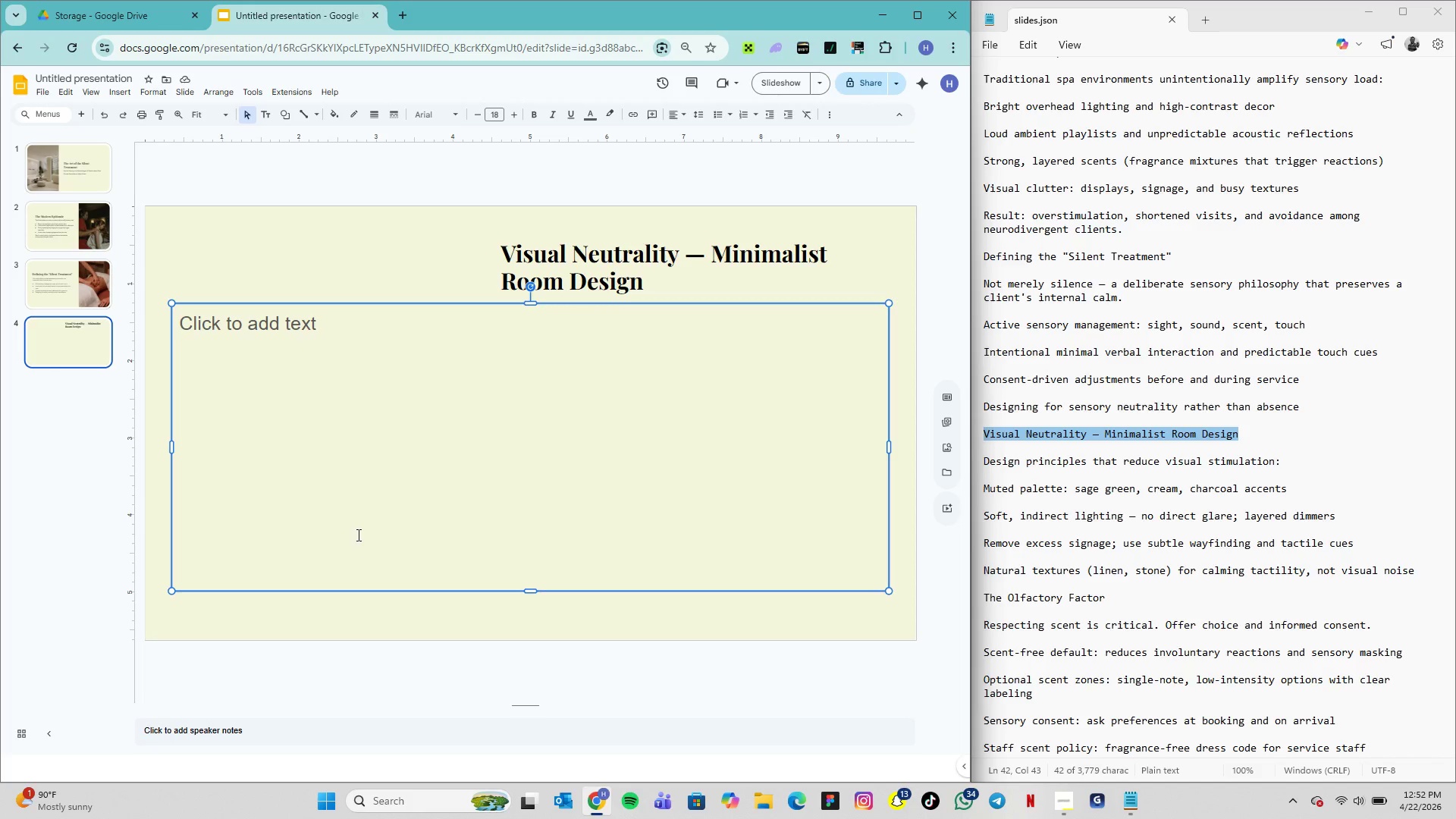 
key(Delete)
 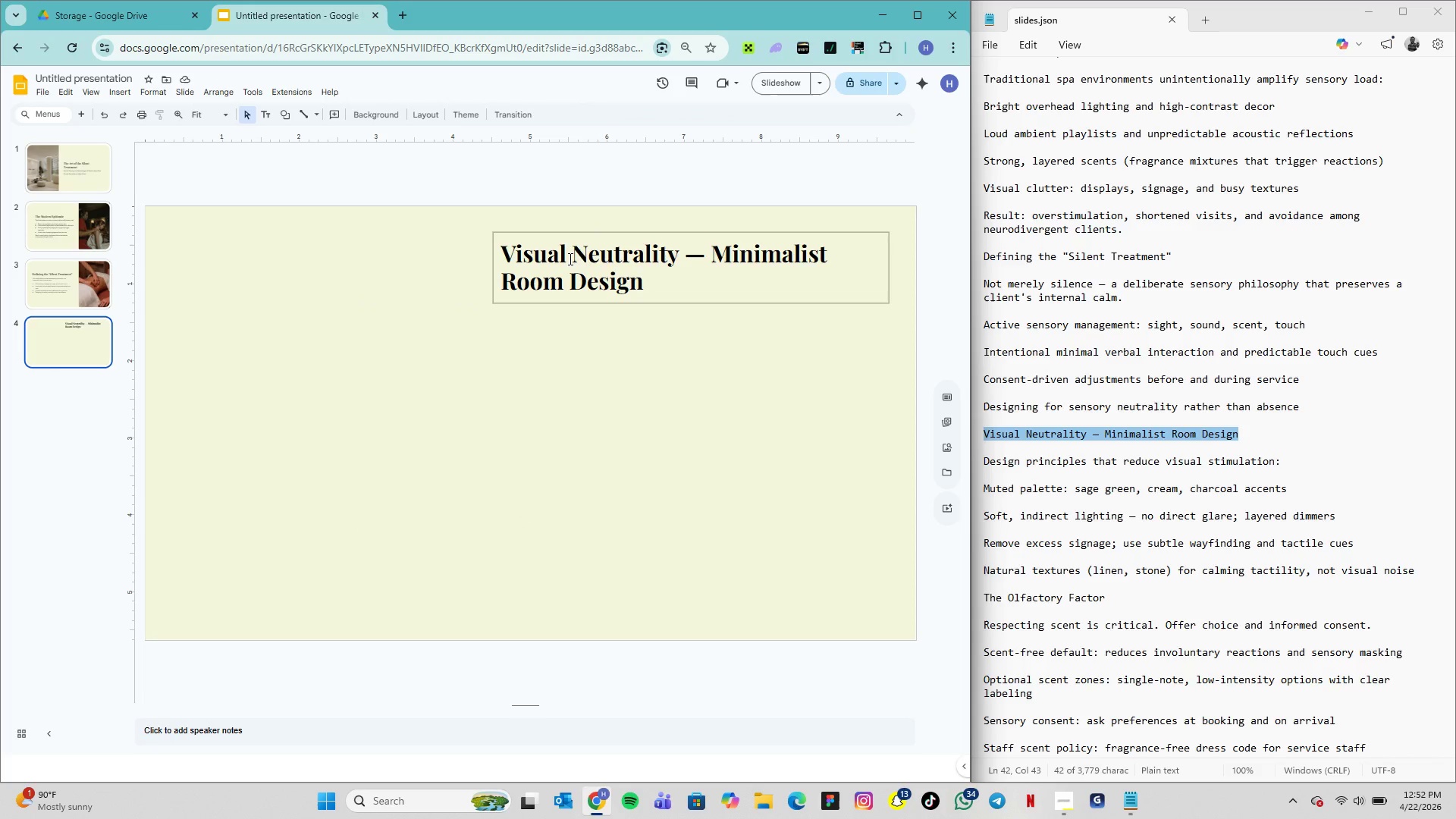 
wait(7.3)
 